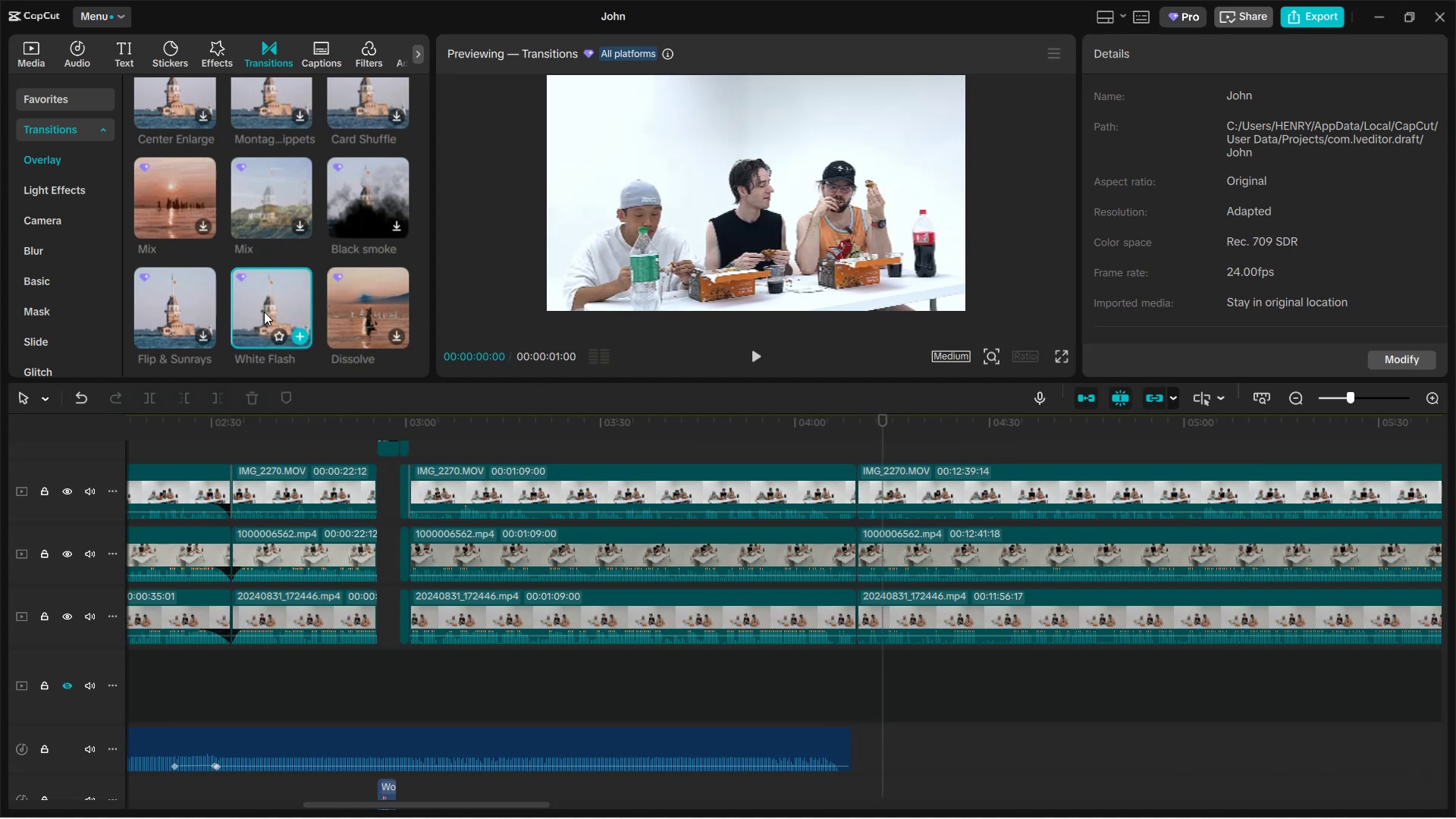 
wait(6.41)
 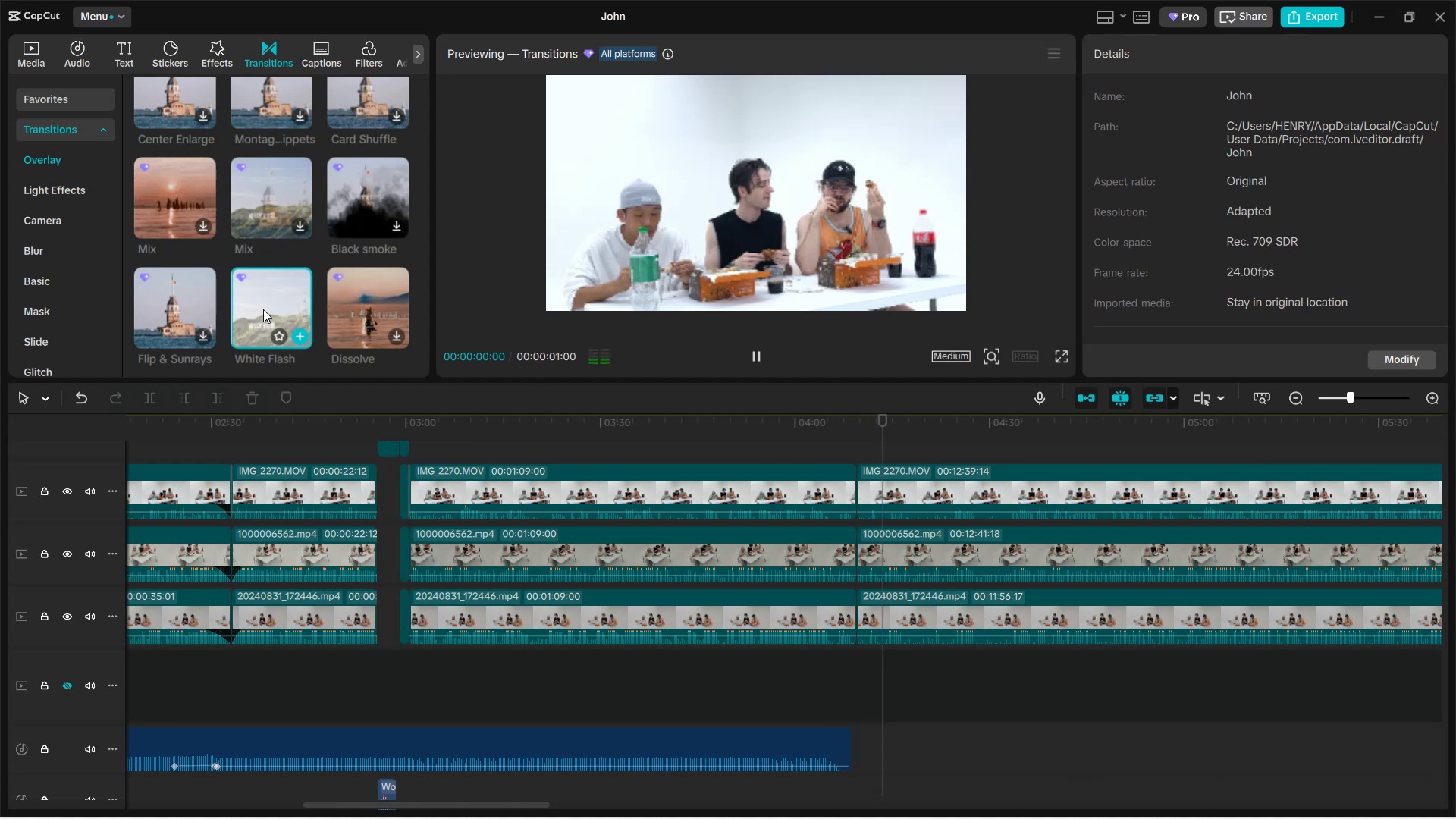 
left_click([301, 340])
 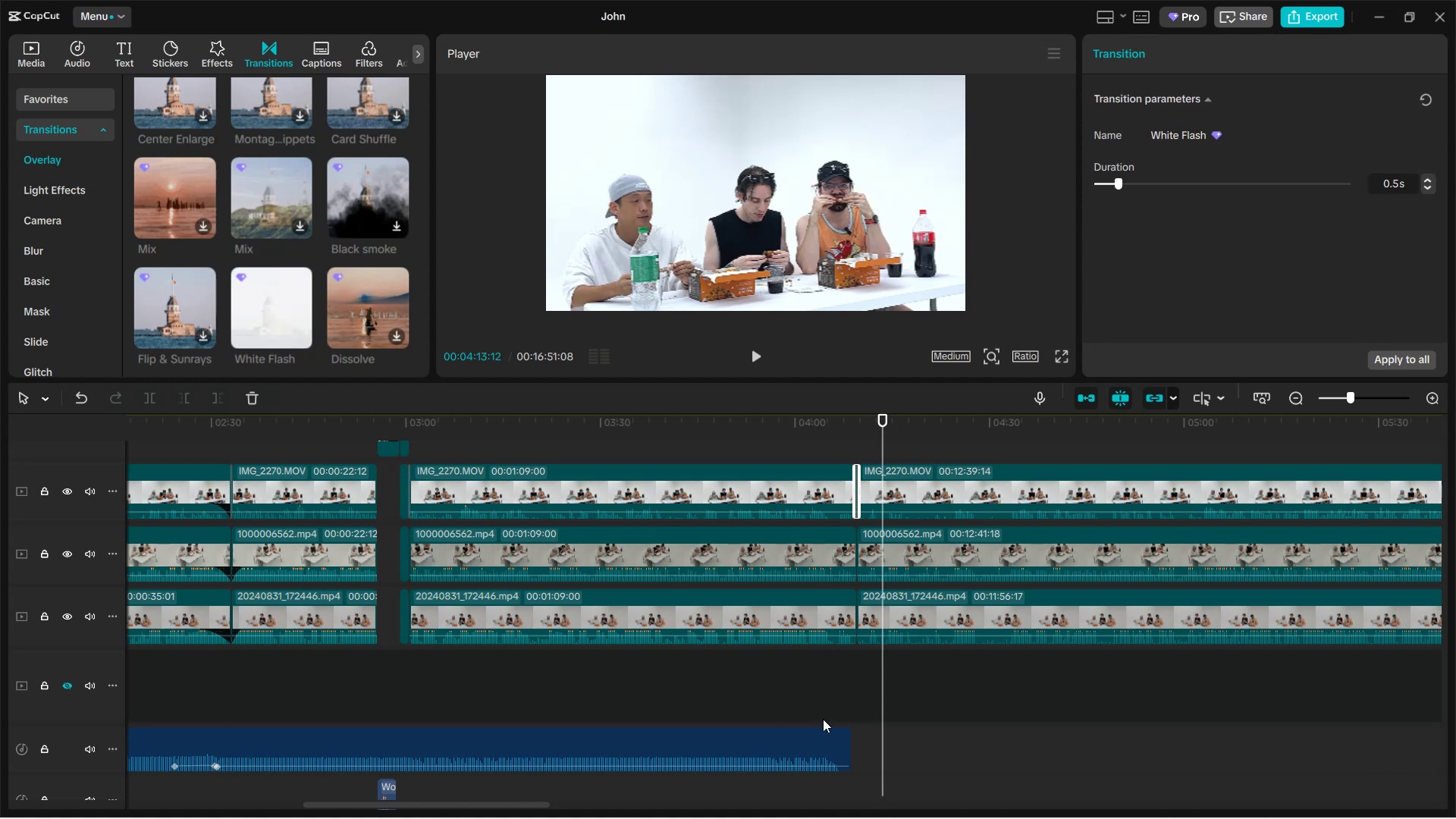 
left_click([811, 734])
 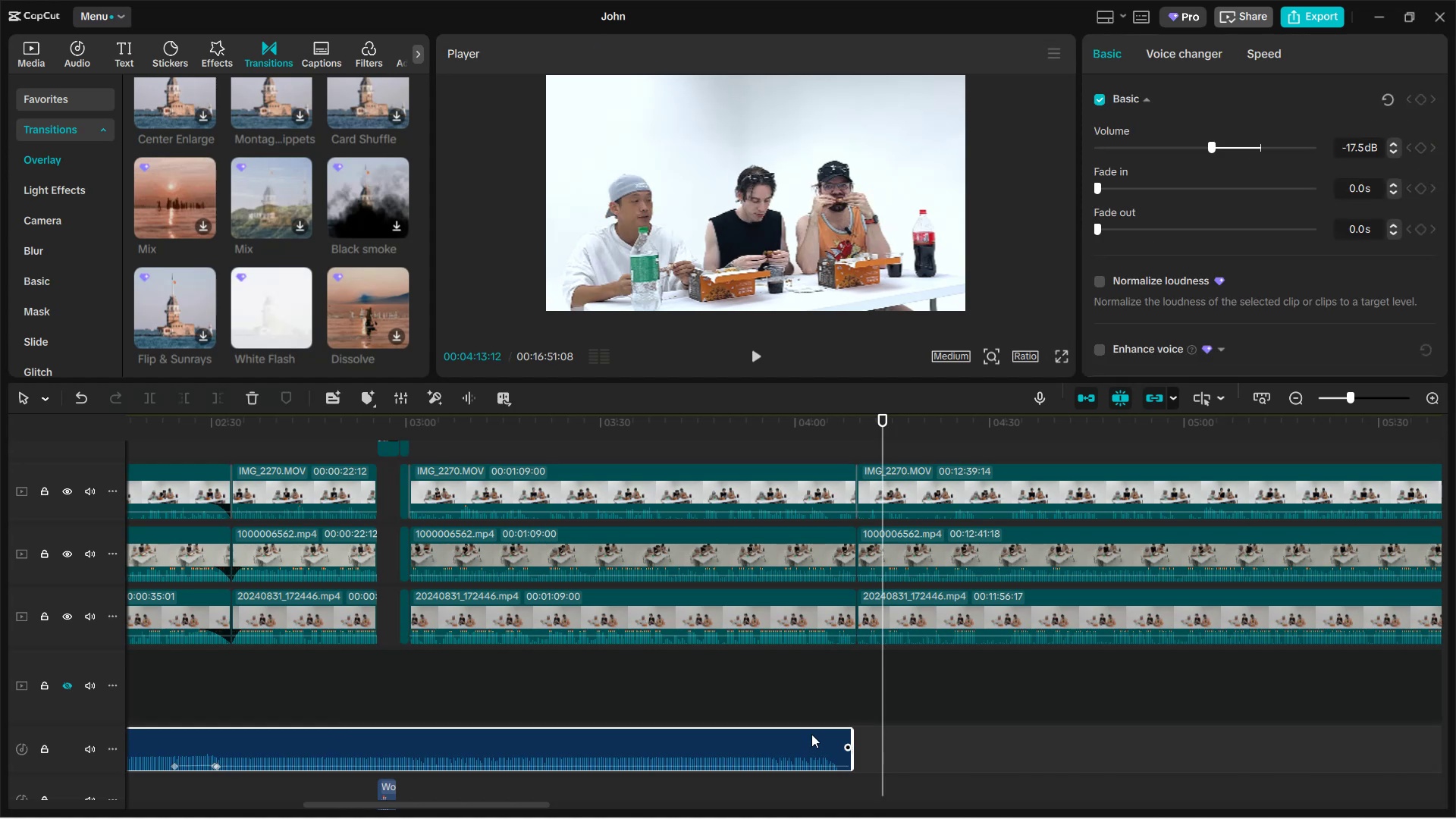 
hold_key(key=ControlLeft, duration=0.49)
 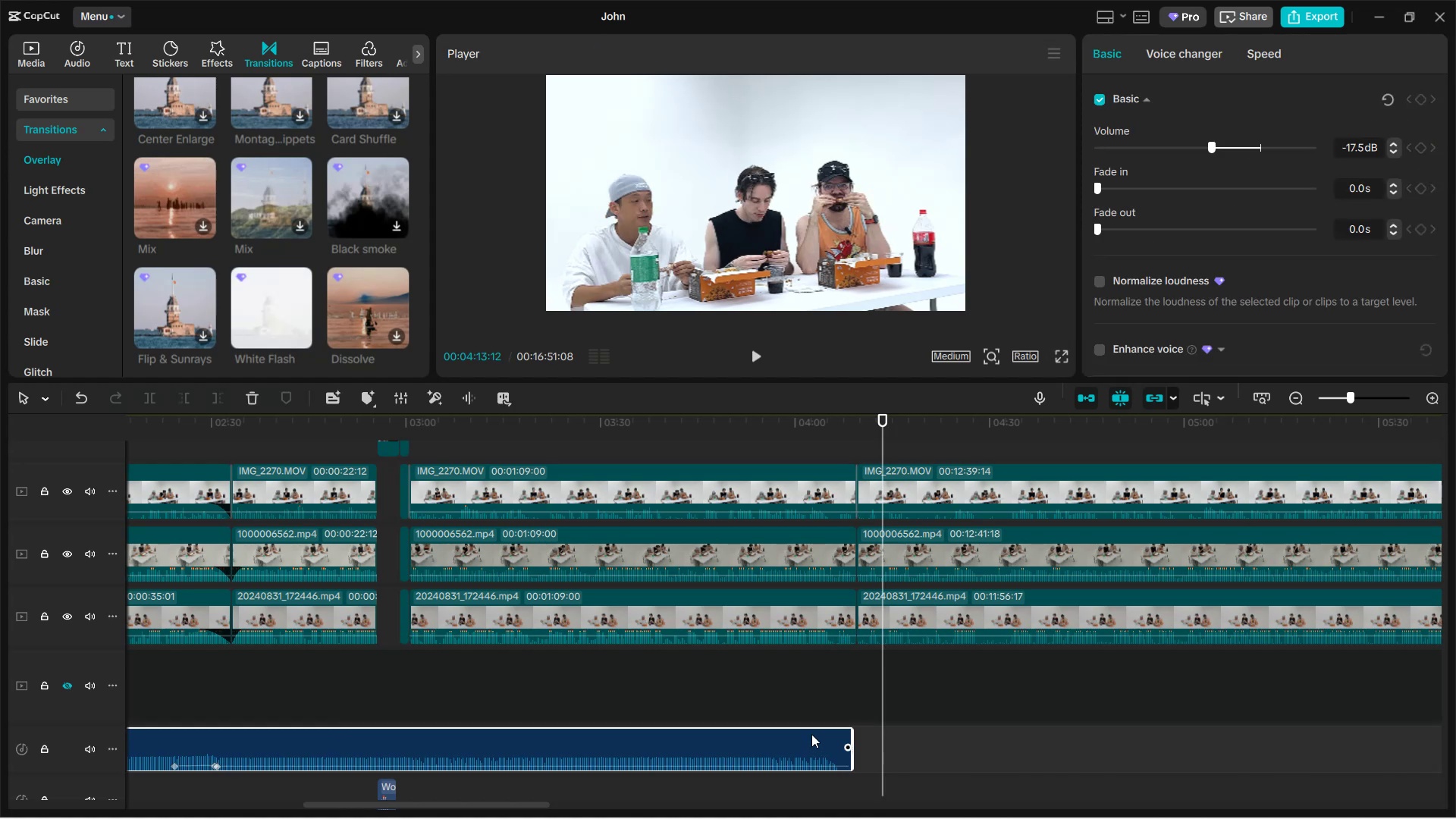 
key(C)
 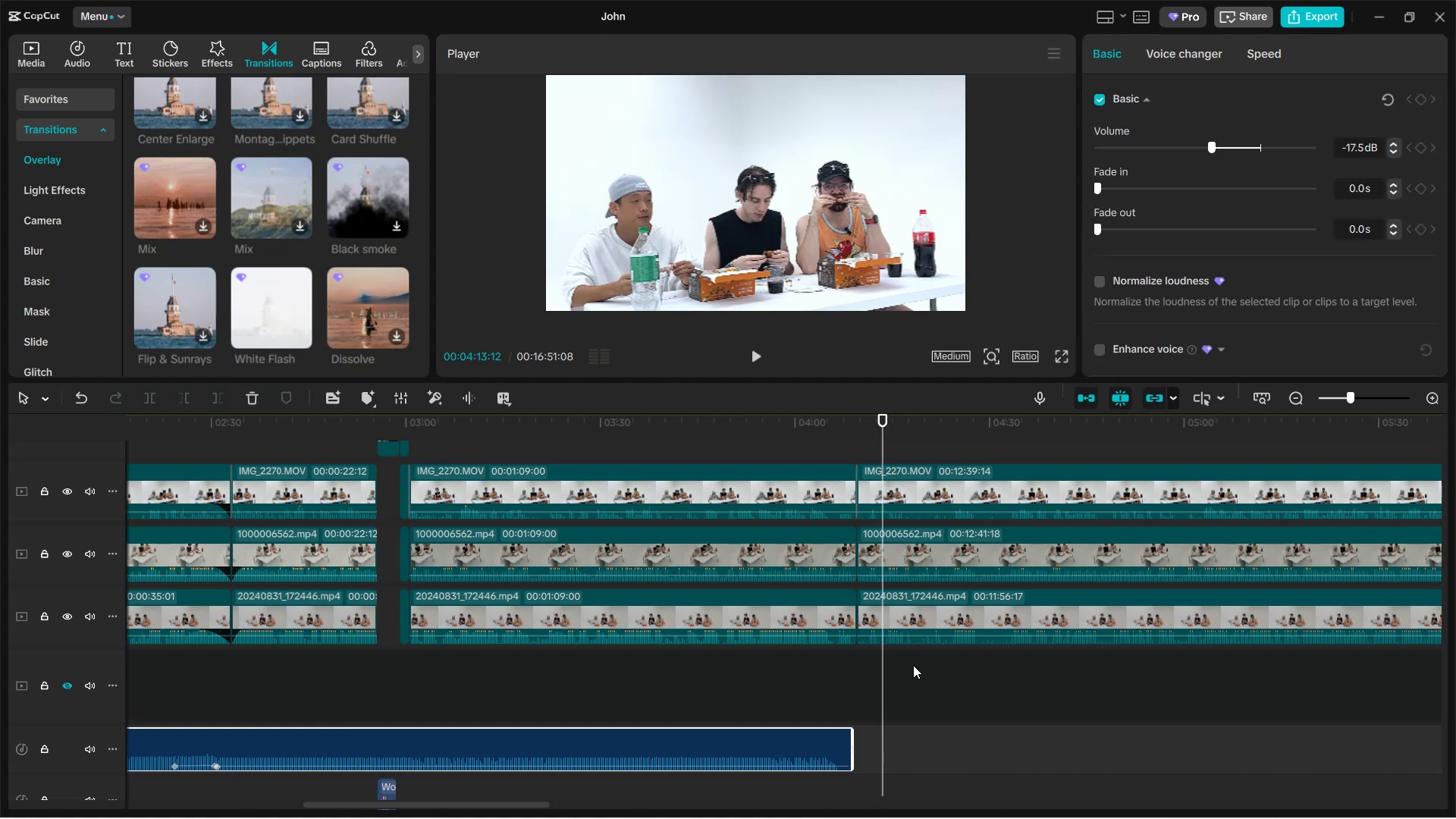 
left_click_drag(start_coordinate=[883, 675], to_coordinate=[849, 676])
 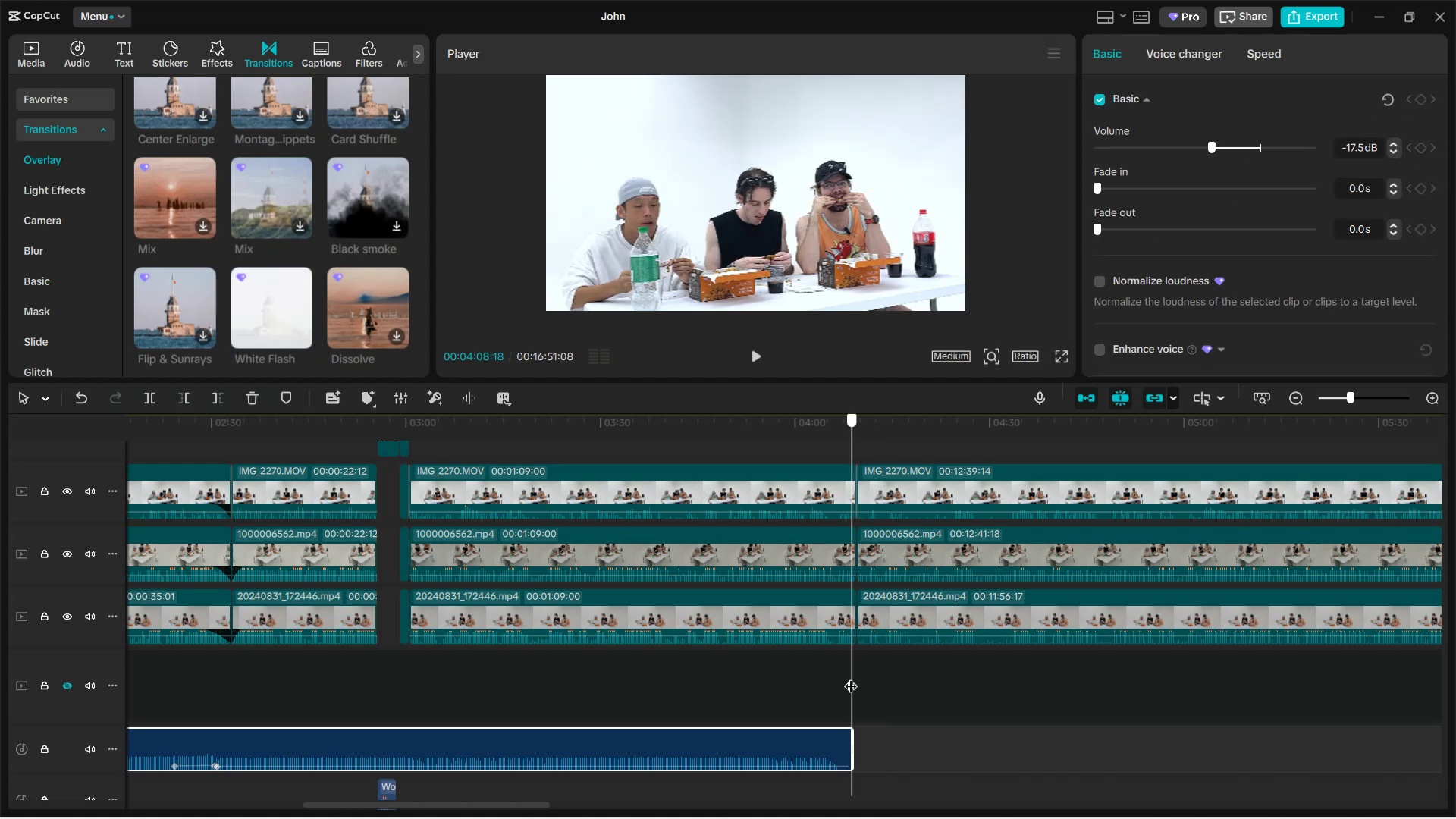 
left_click([883, 724])
 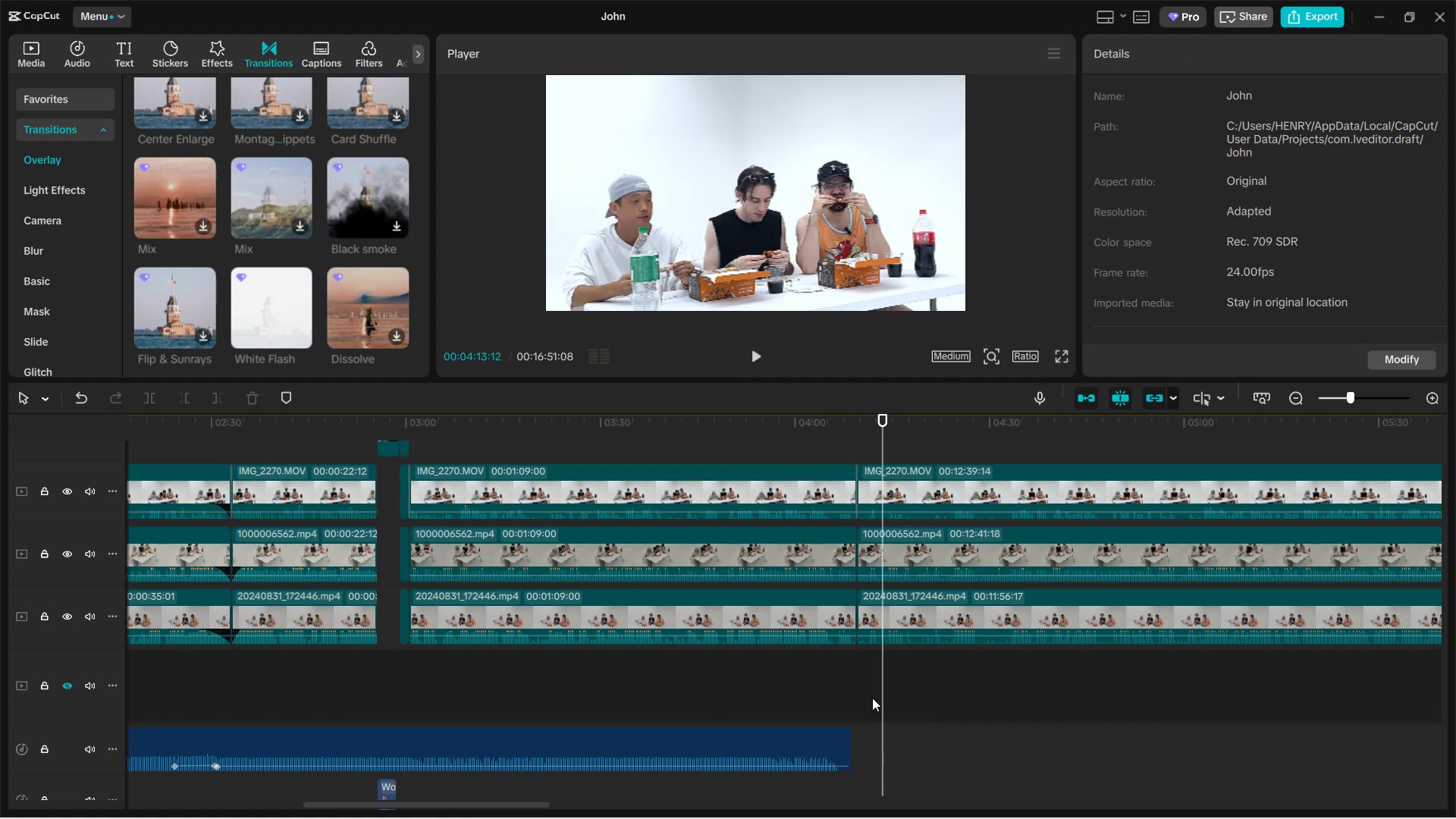 
left_click([855, 688])
 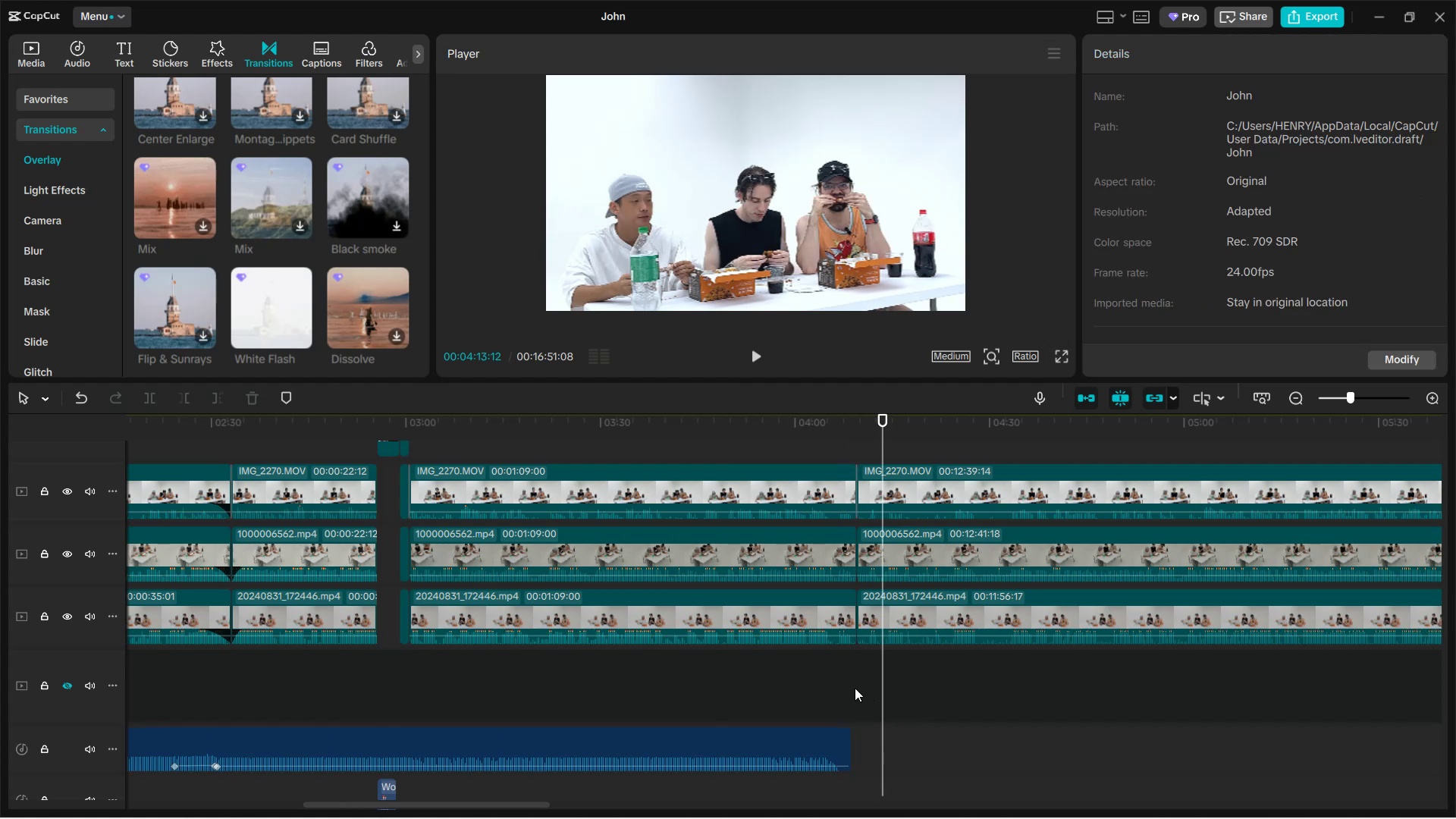 
key(Control+V)
 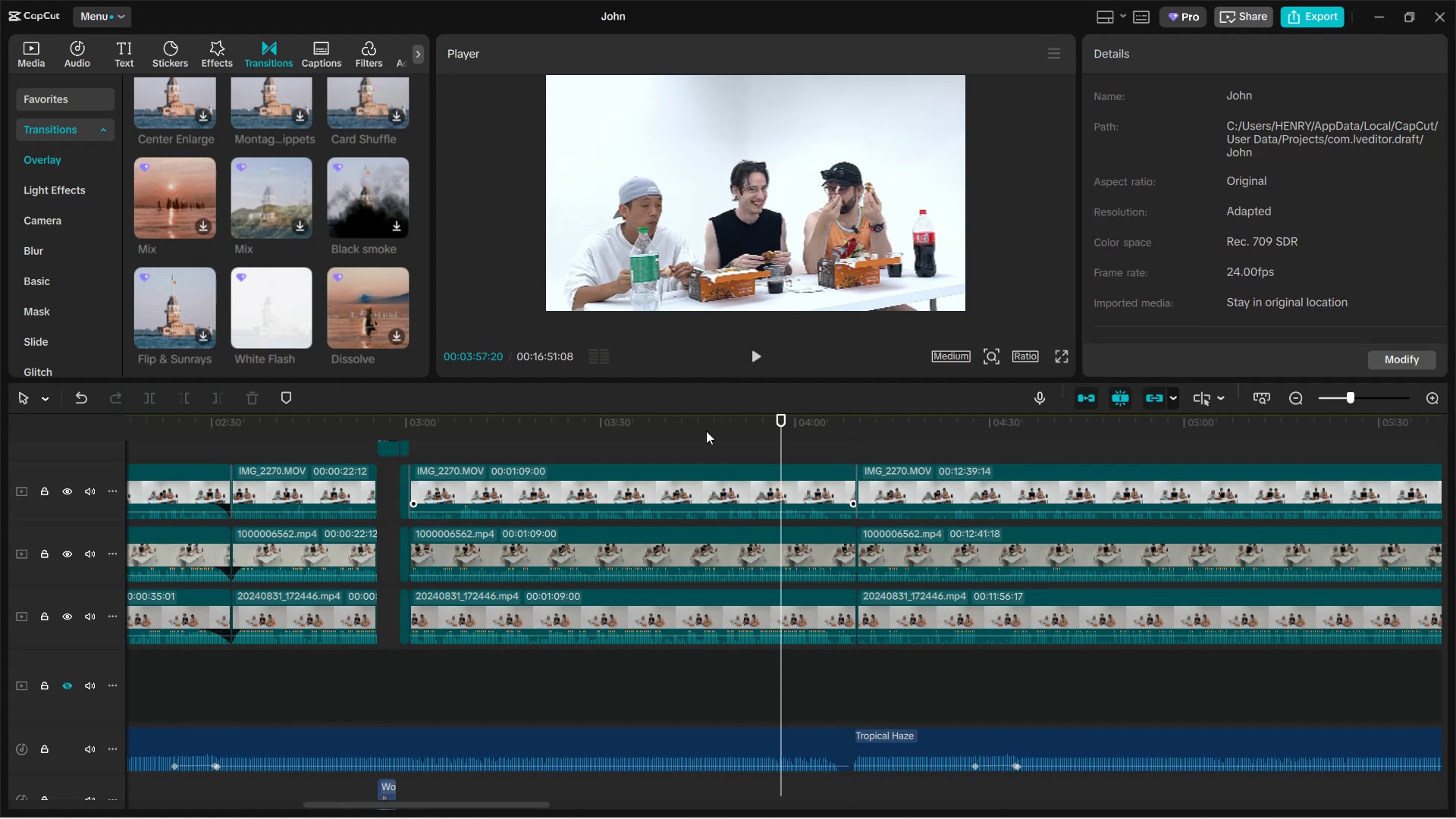 
left_click([750, 356])
 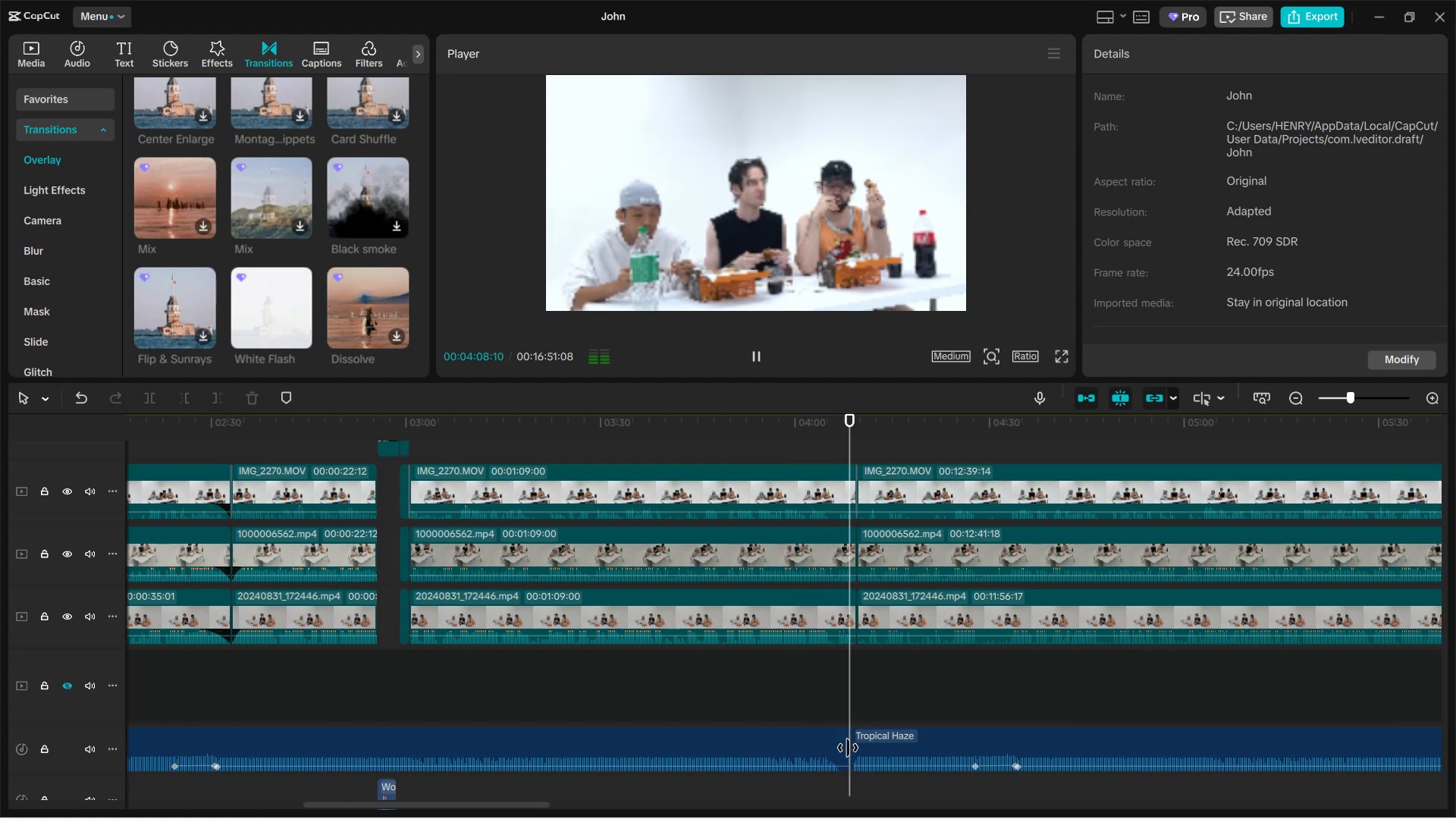 
wait(17.28)
 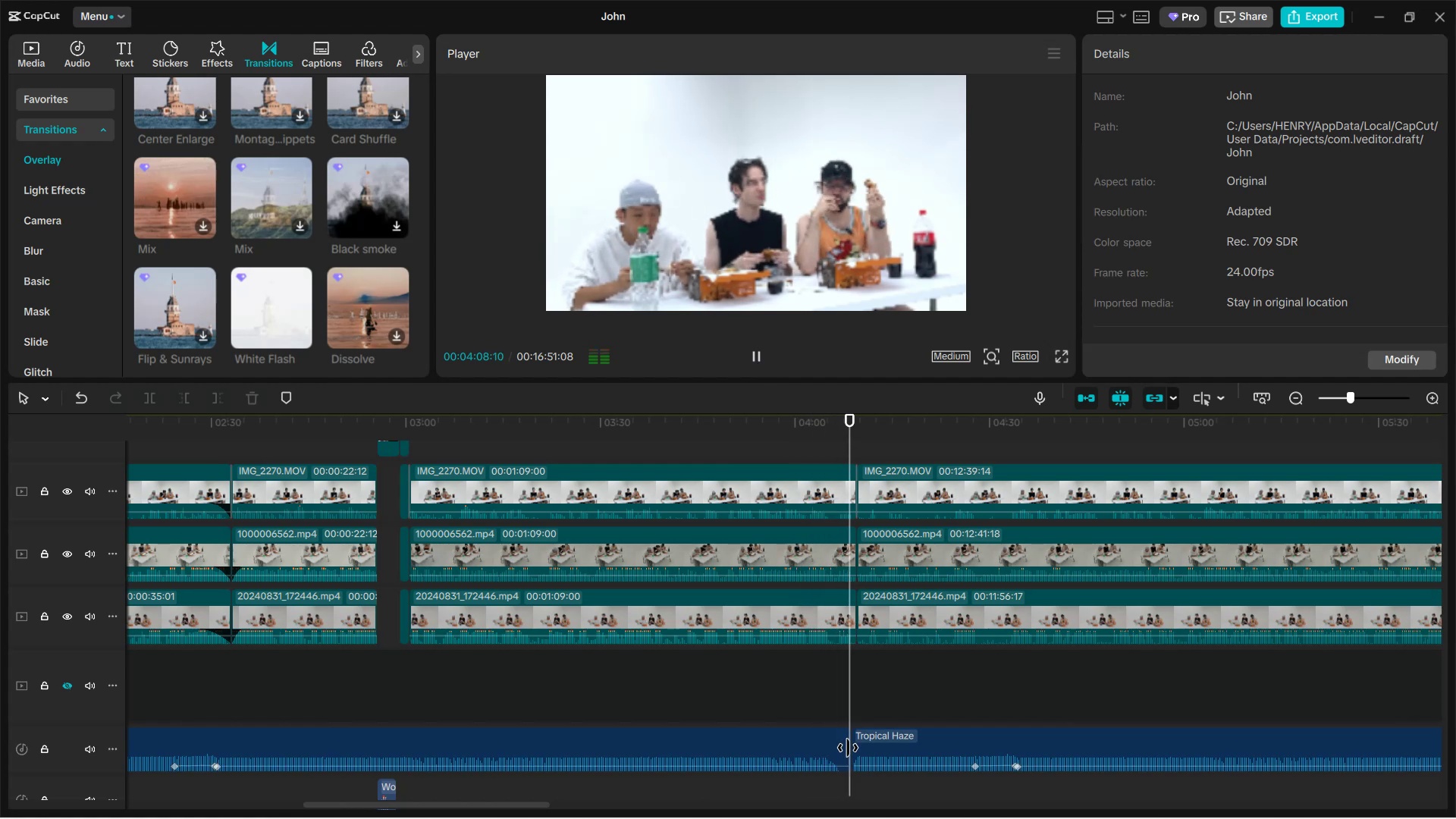 
left_click([759, 357])
 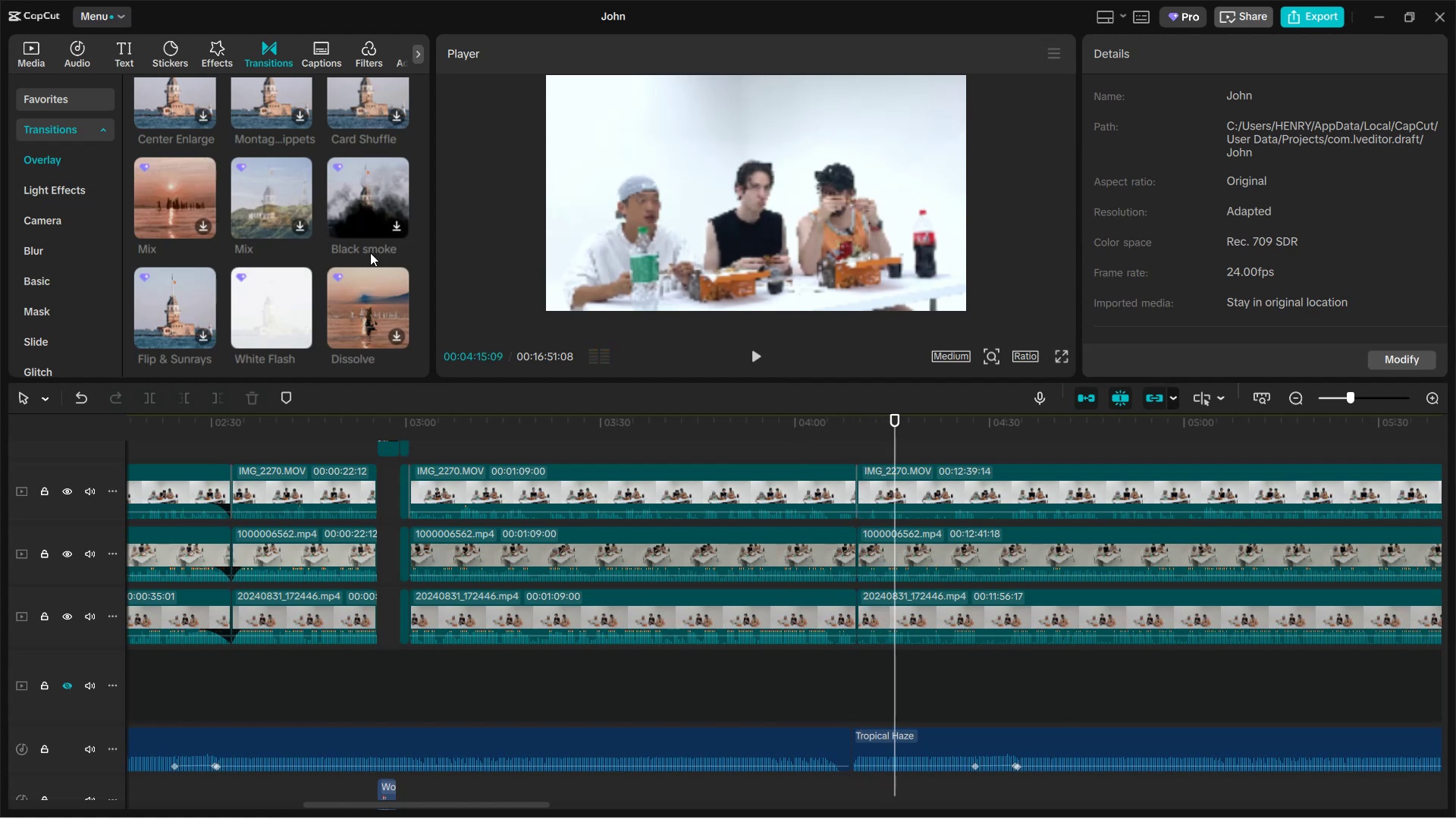 
scroll: coordinate [314, 240], scroll_direction: up, amount: 3.0
 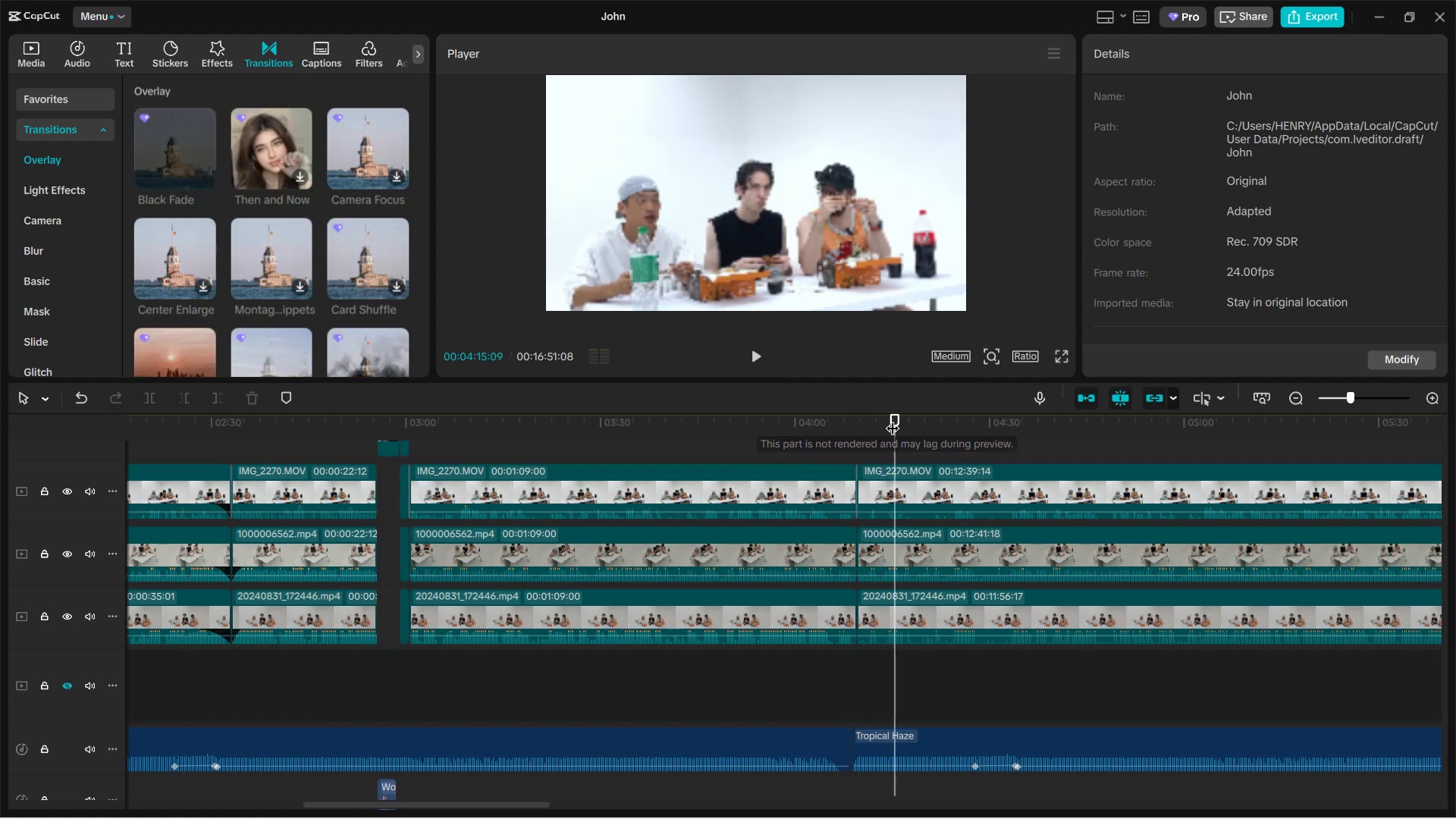 
left_click([884, 415])
 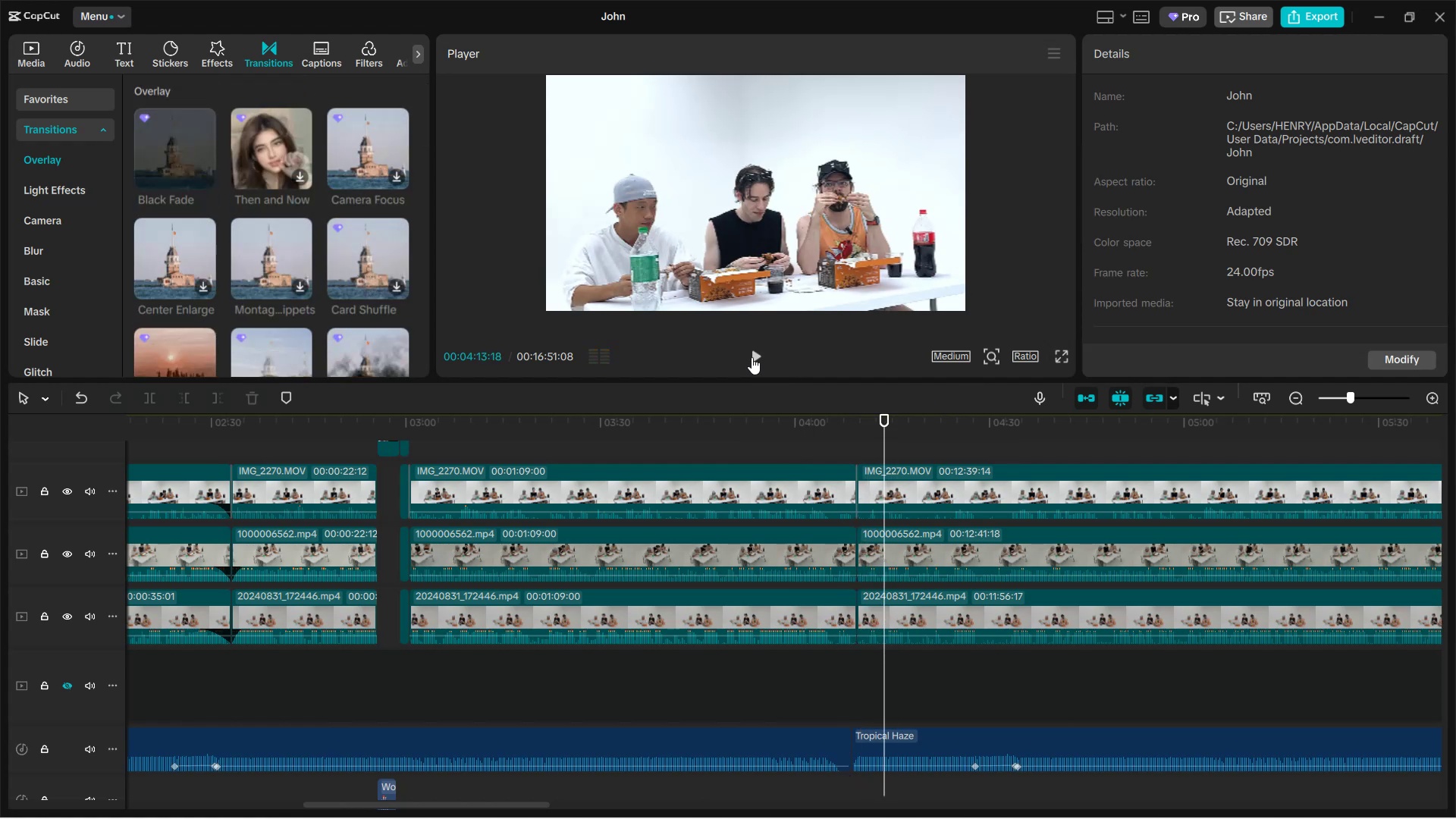 
double_click([752, 359])
 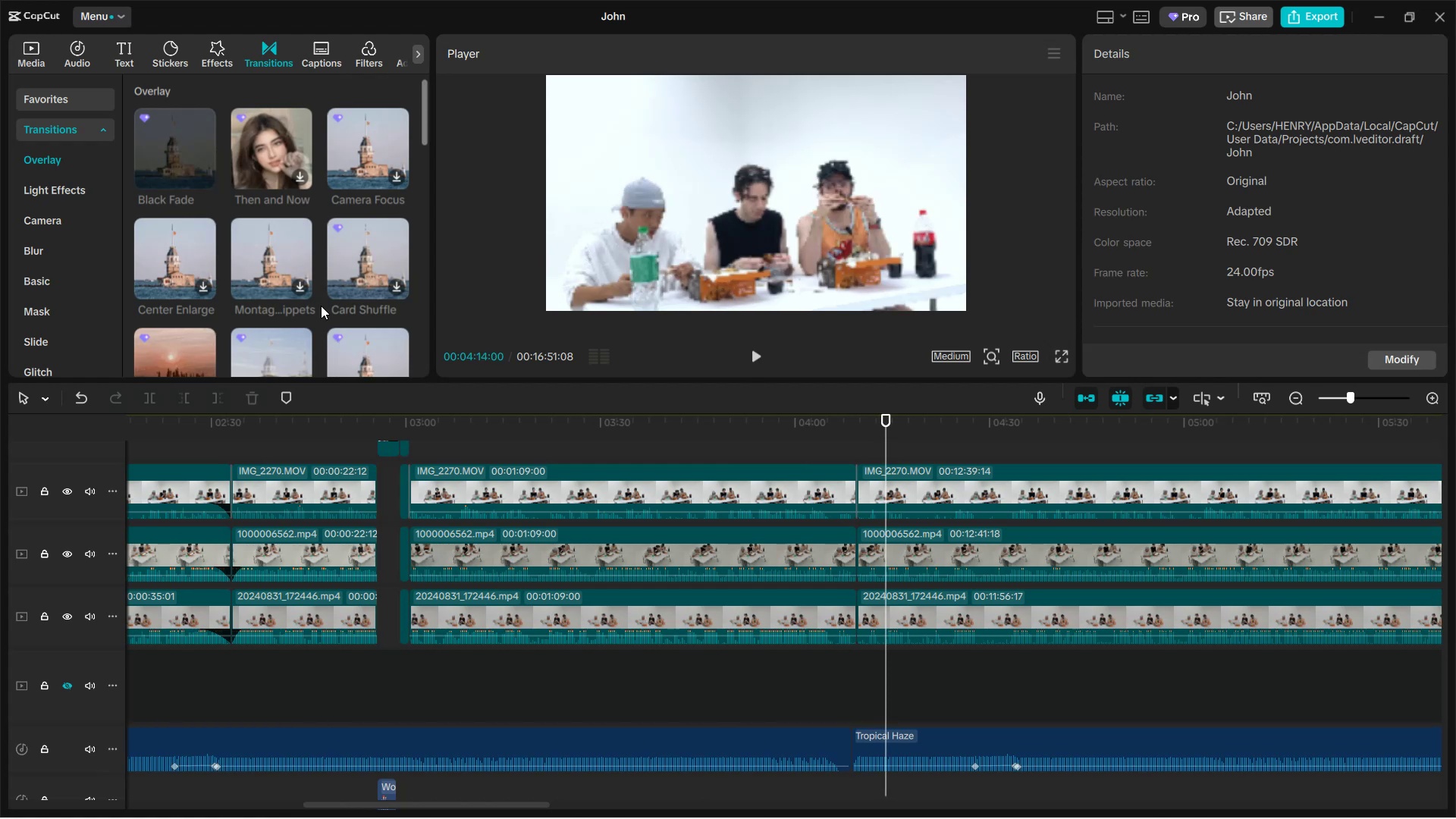 
scroll: coordinate [265, 262], scroll_direction: up, amount: 2.0
 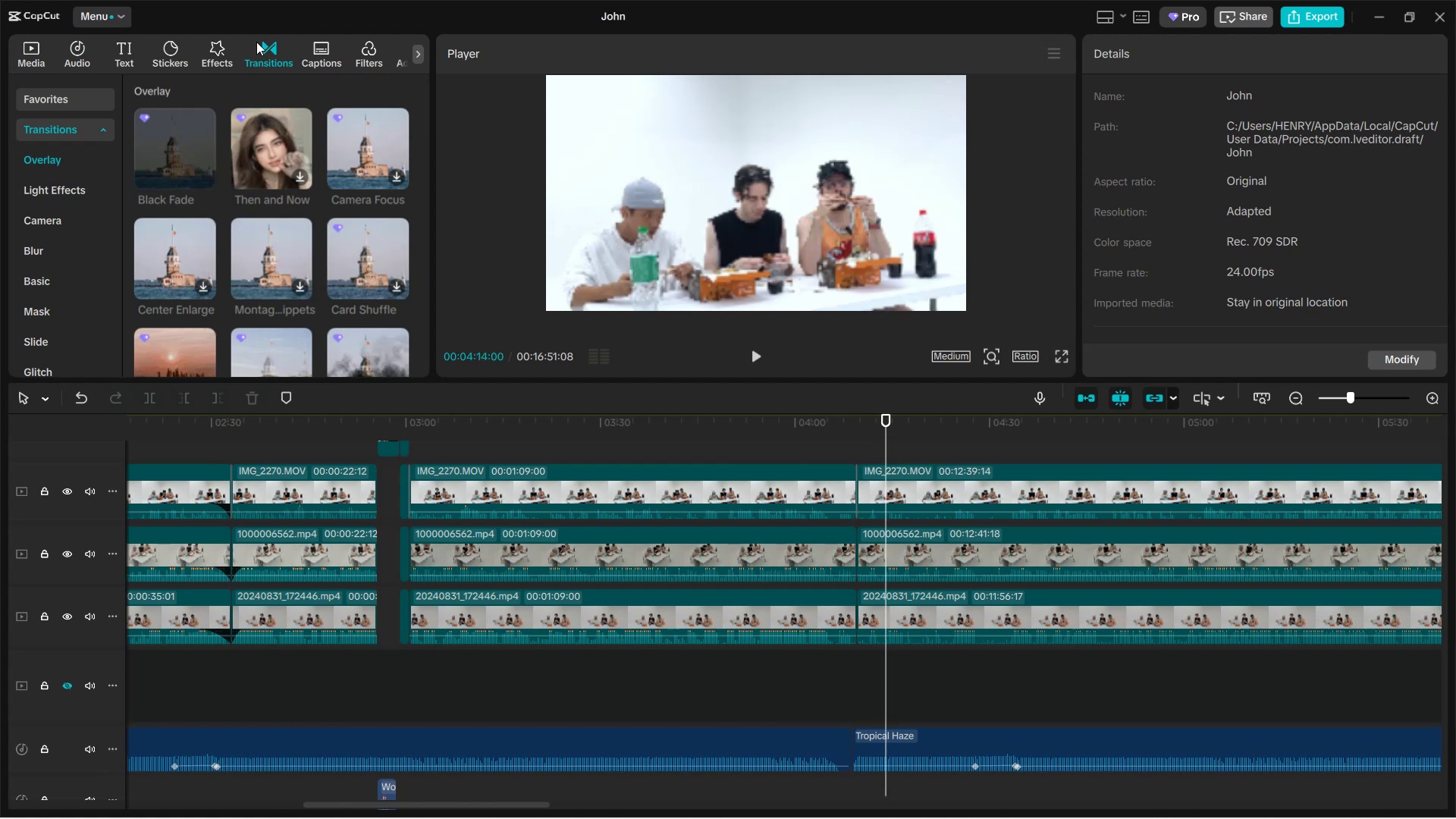 
left_click([224, 52])
 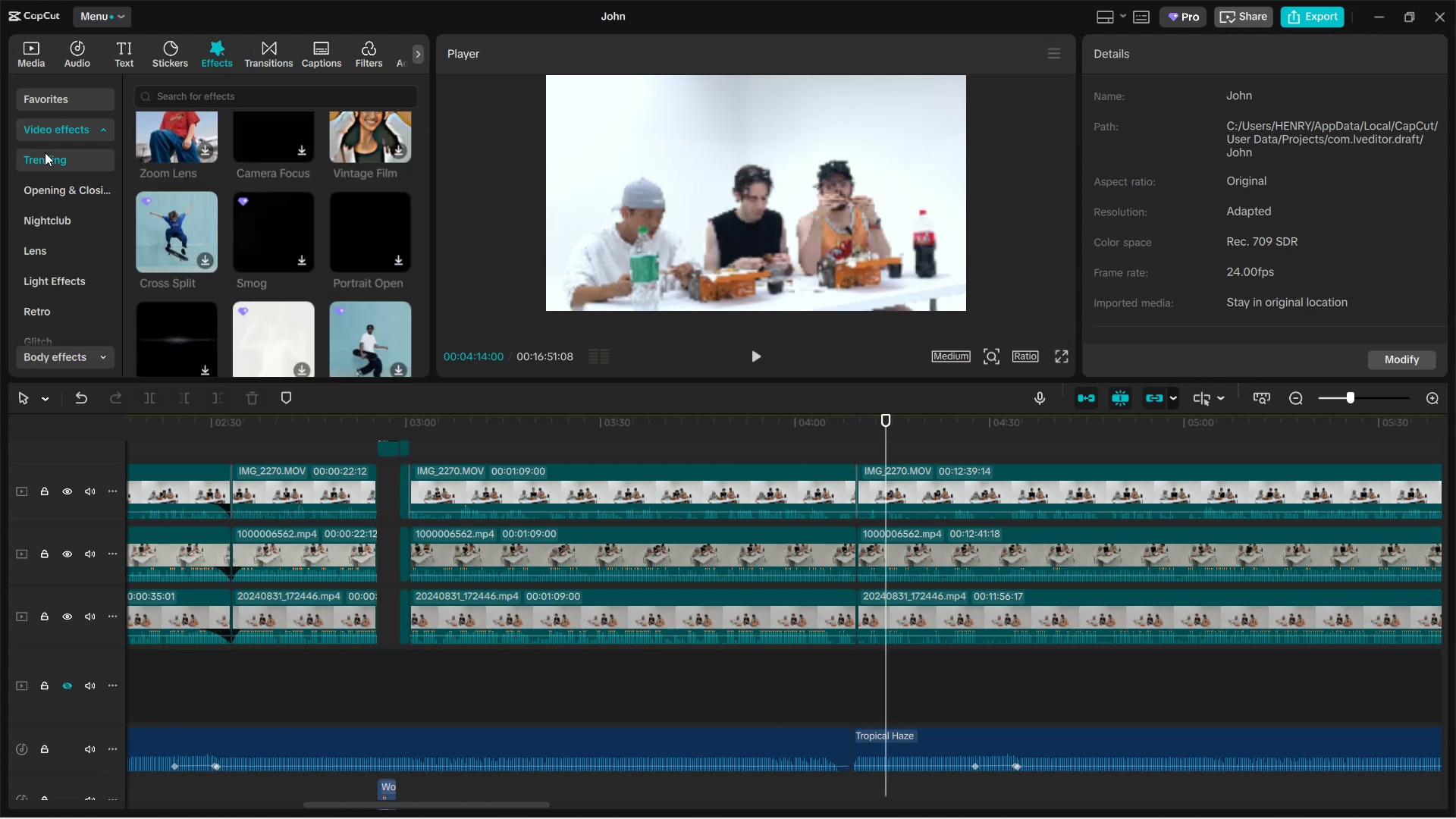 
left_click([102, 133])
 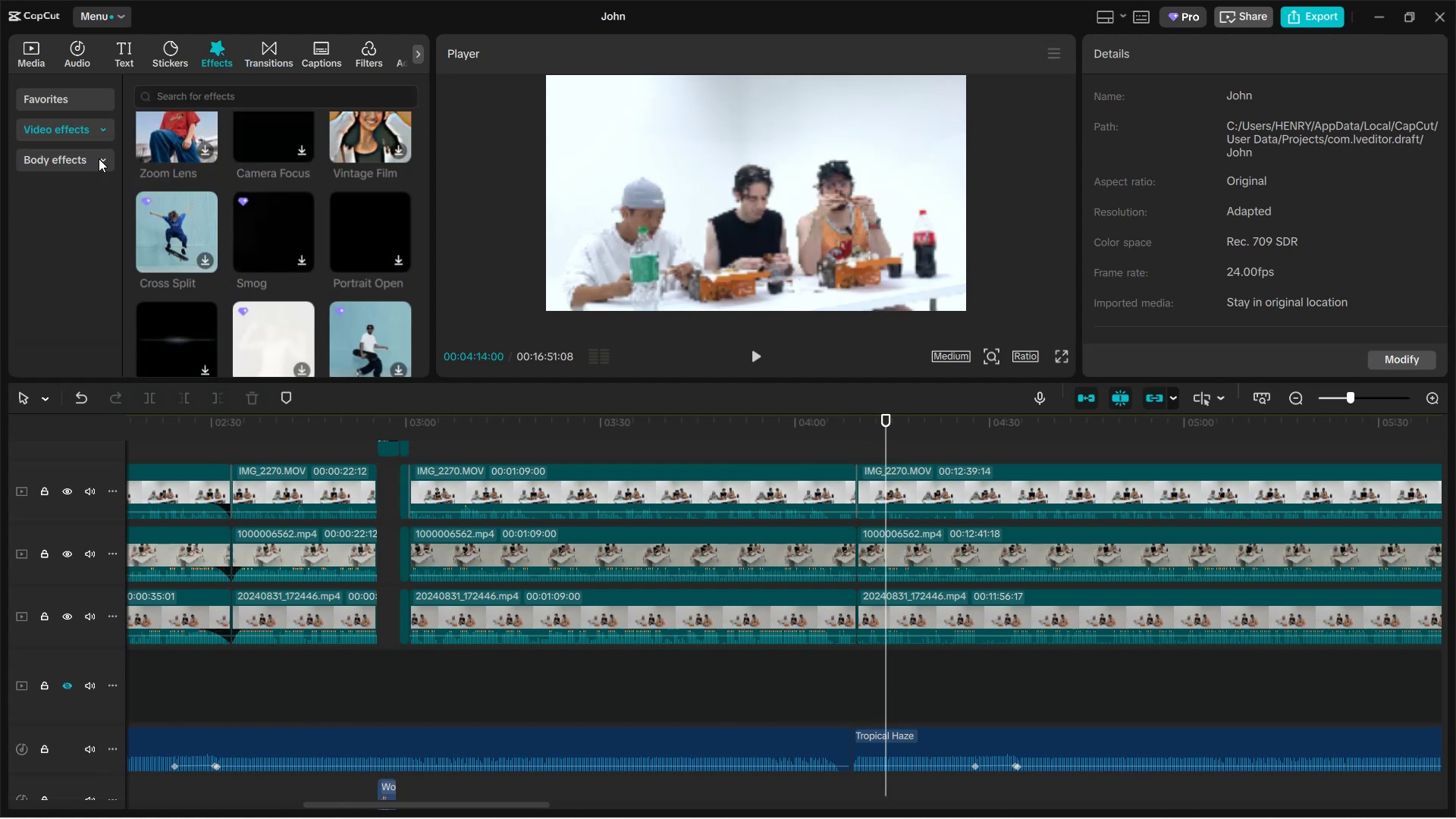 
left_click([98, 162])
 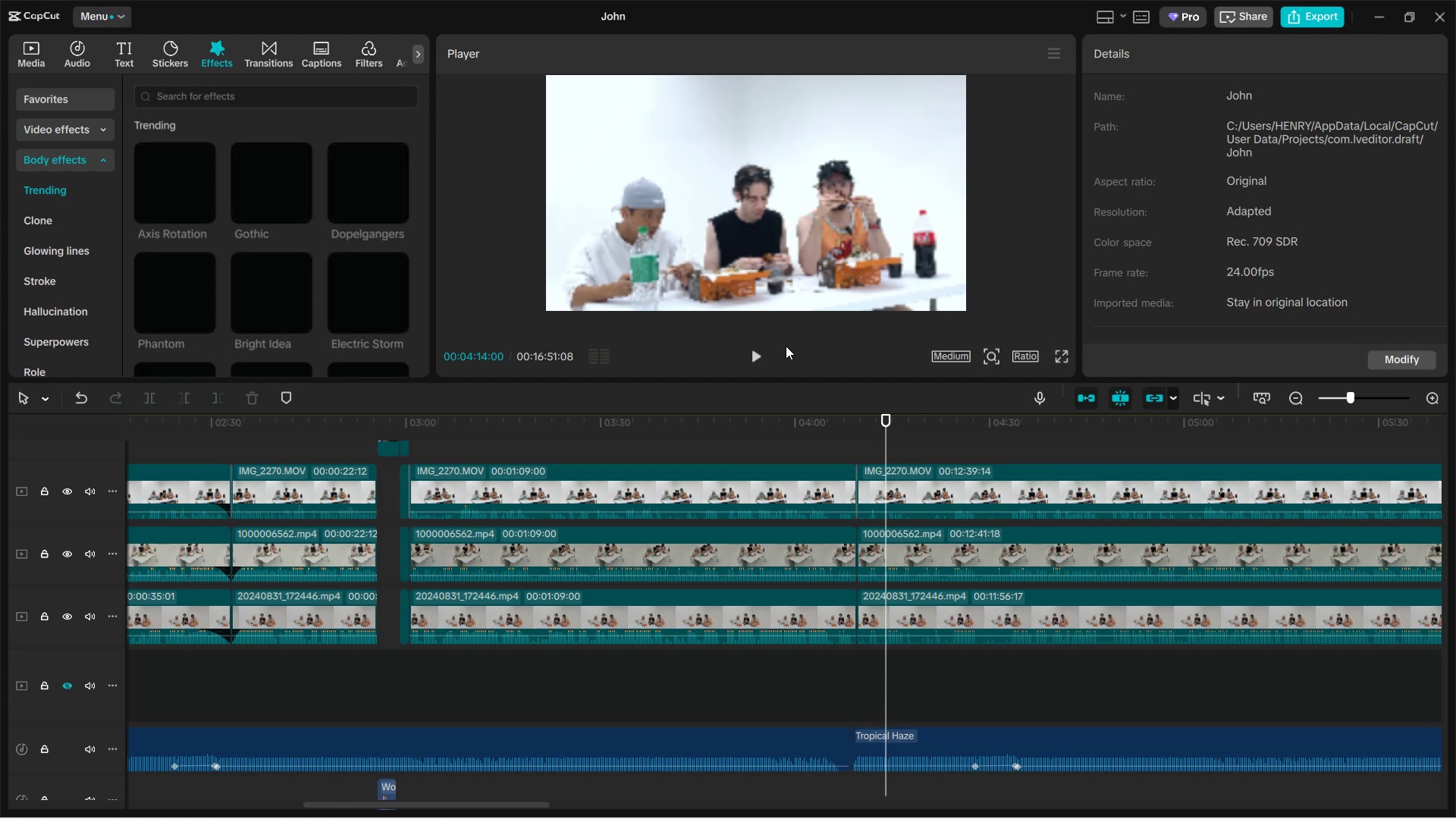 
wait(8.64)
 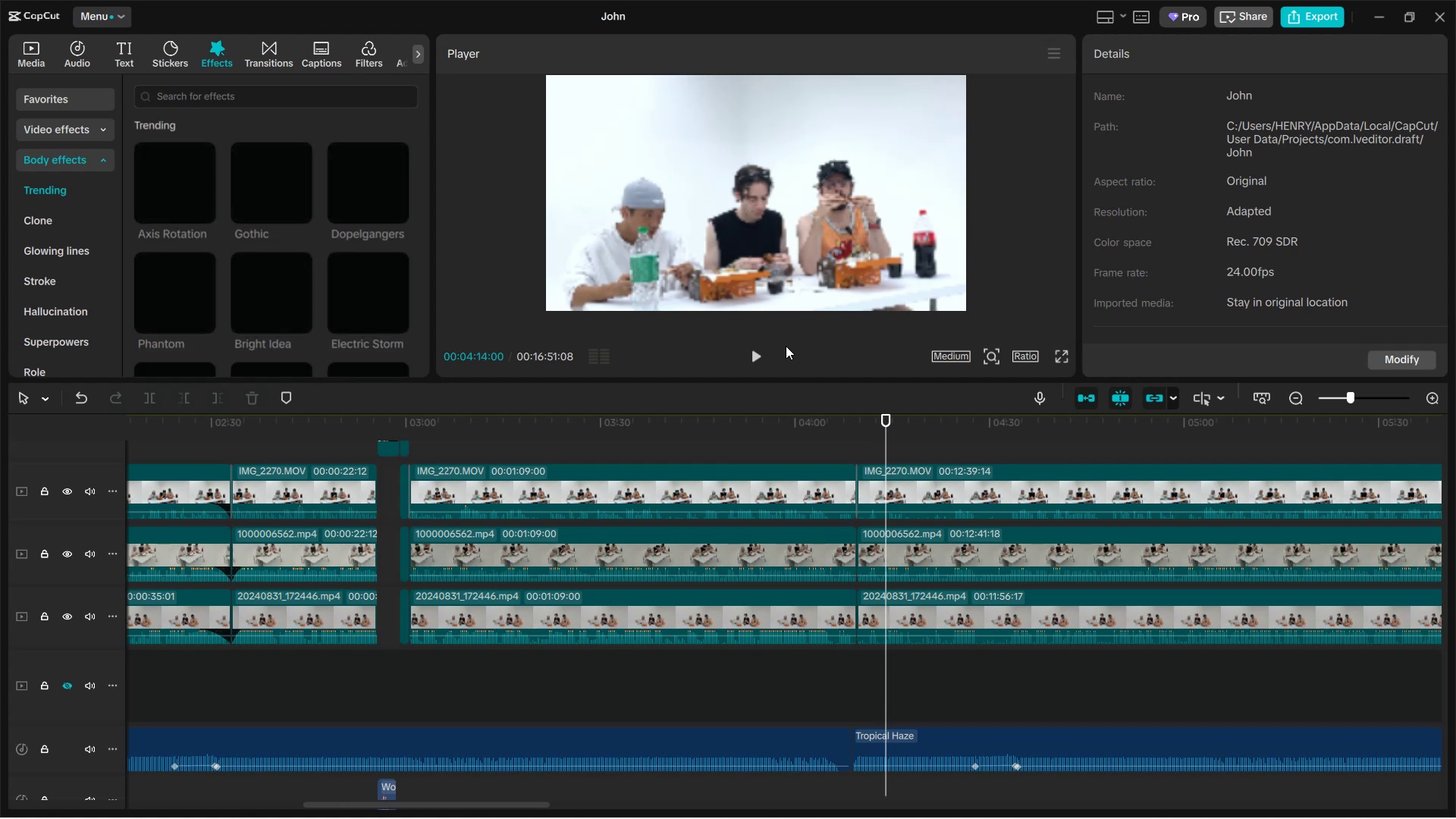 
left_click([256, 296])
 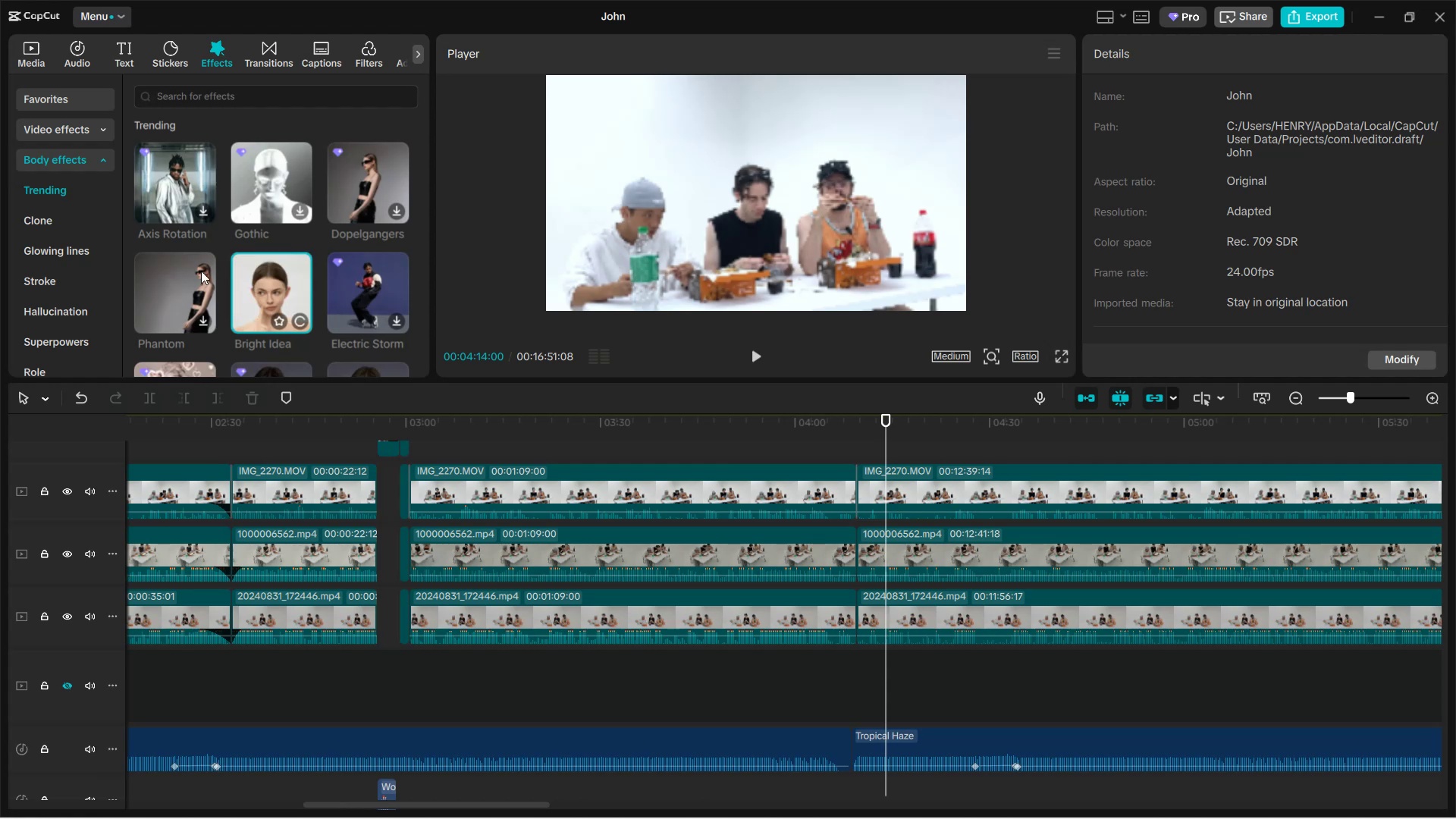 
wait(10.39)
 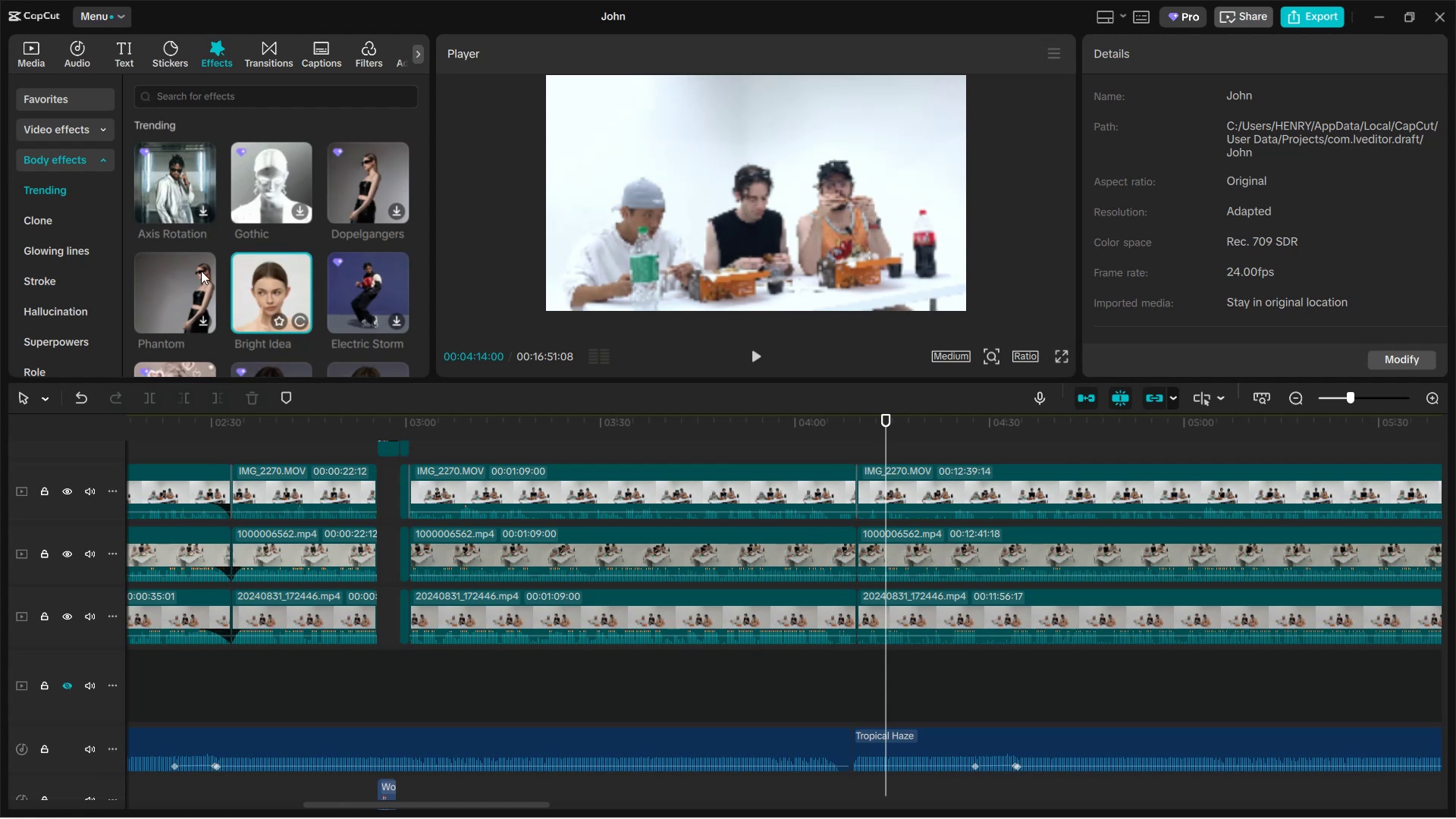 
scroll: coordinate [343, 297], scroll_direction: down, amount: 1.0
 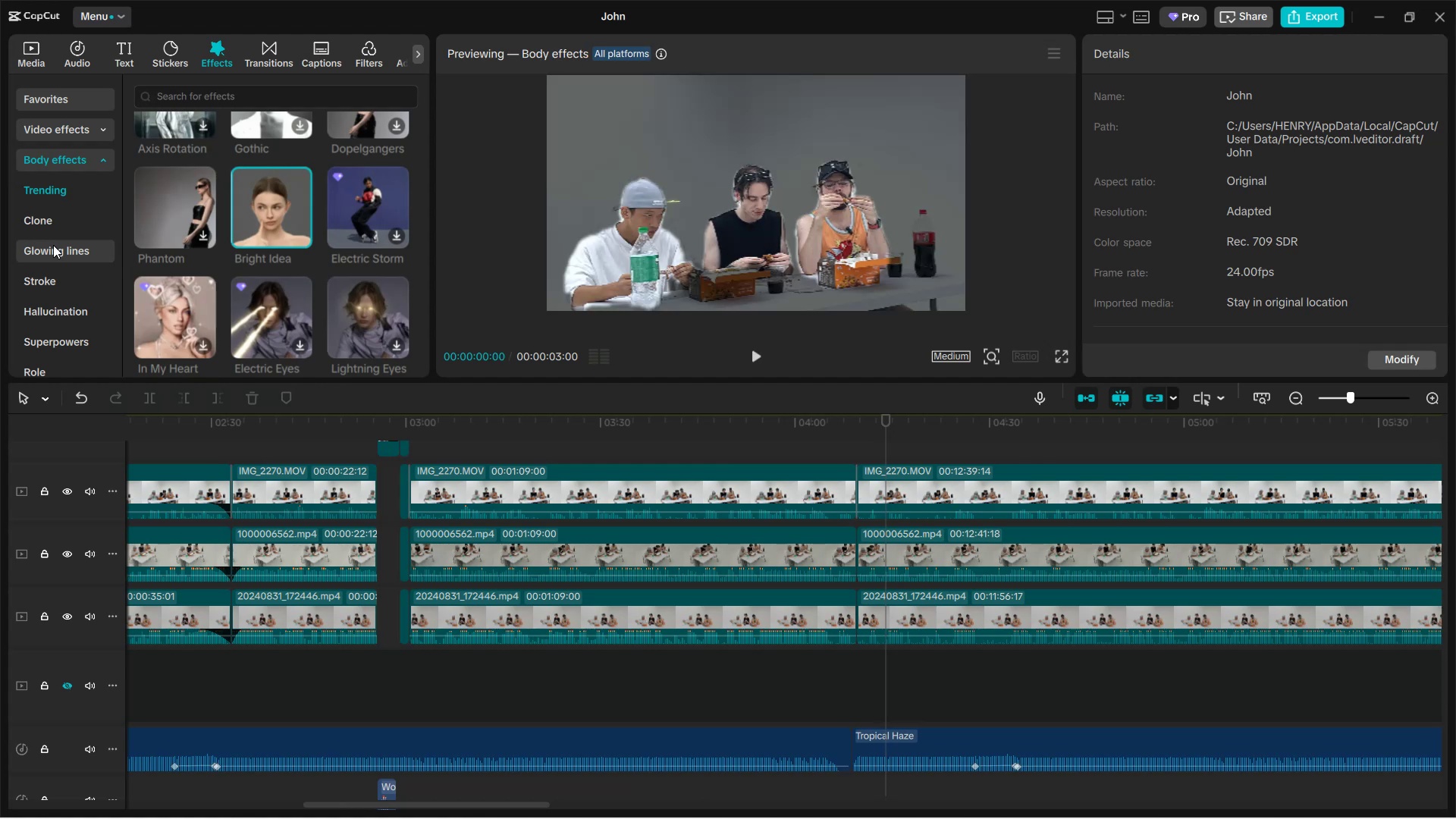 
wait(5.37)
 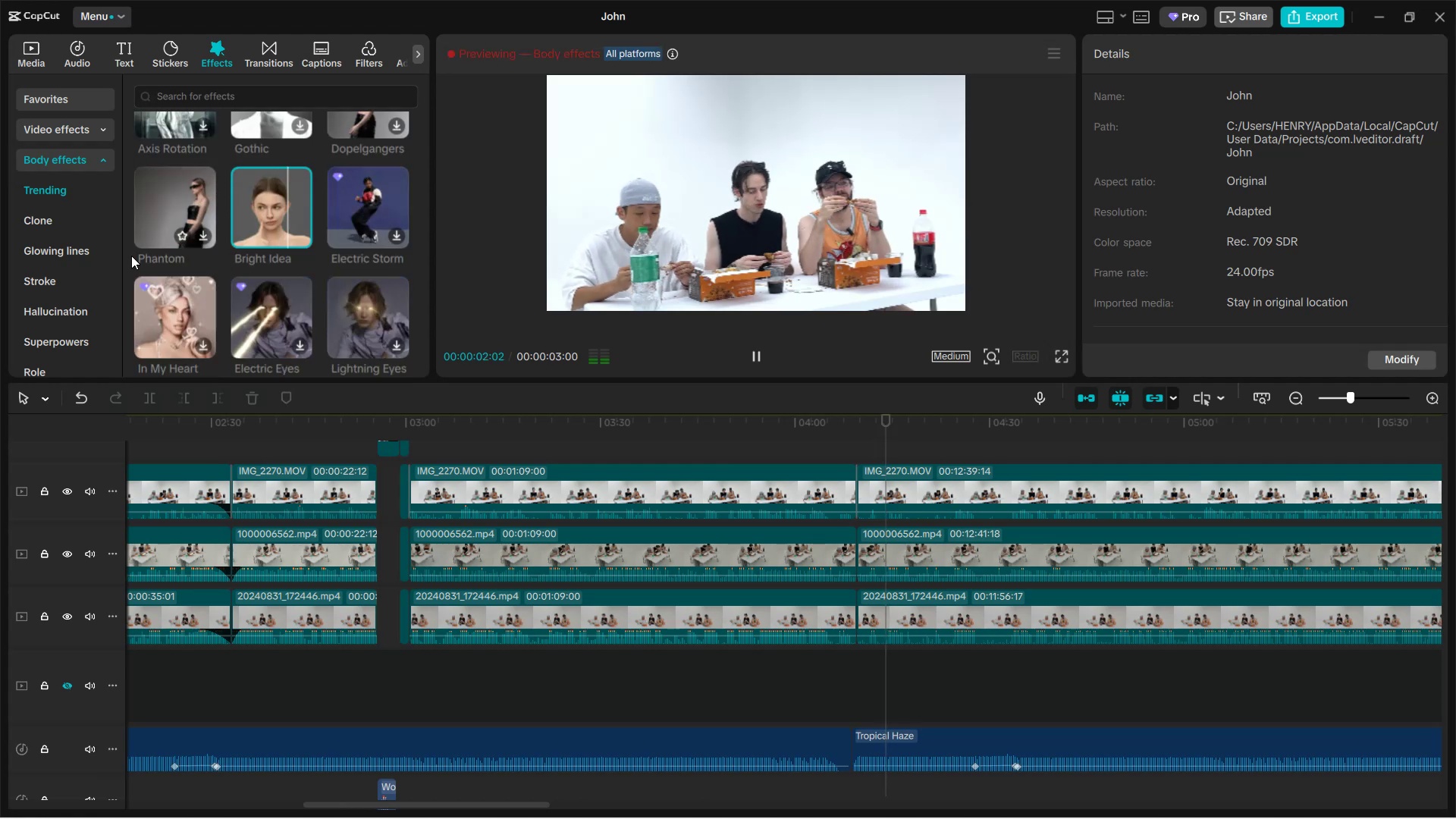 
scroll: coordinate [51, 243], scroll_direction: down, amount: 2.0
 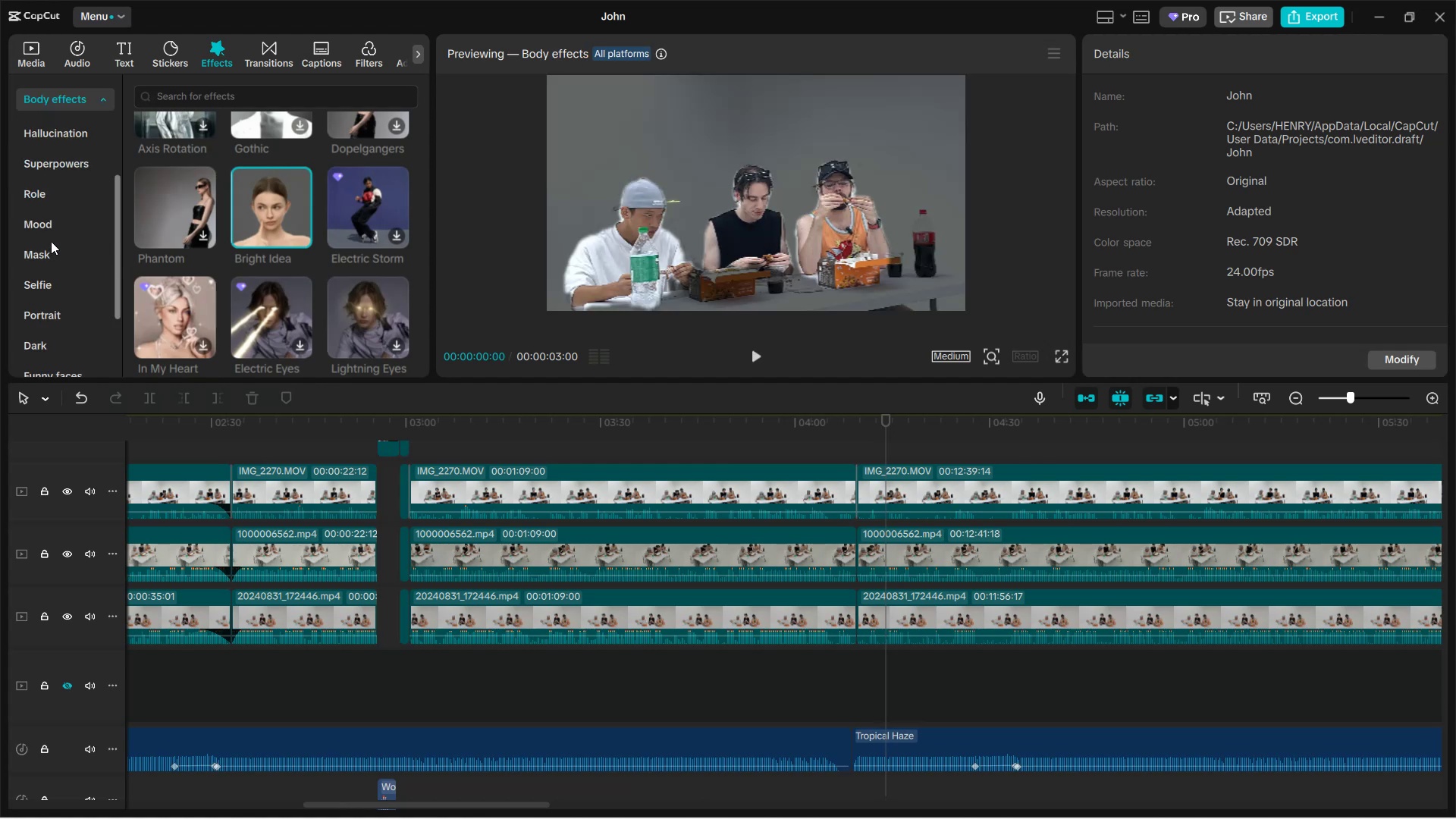 
scroll: coordinate [55, 221], scroll_direction: up, amount: 1.0
 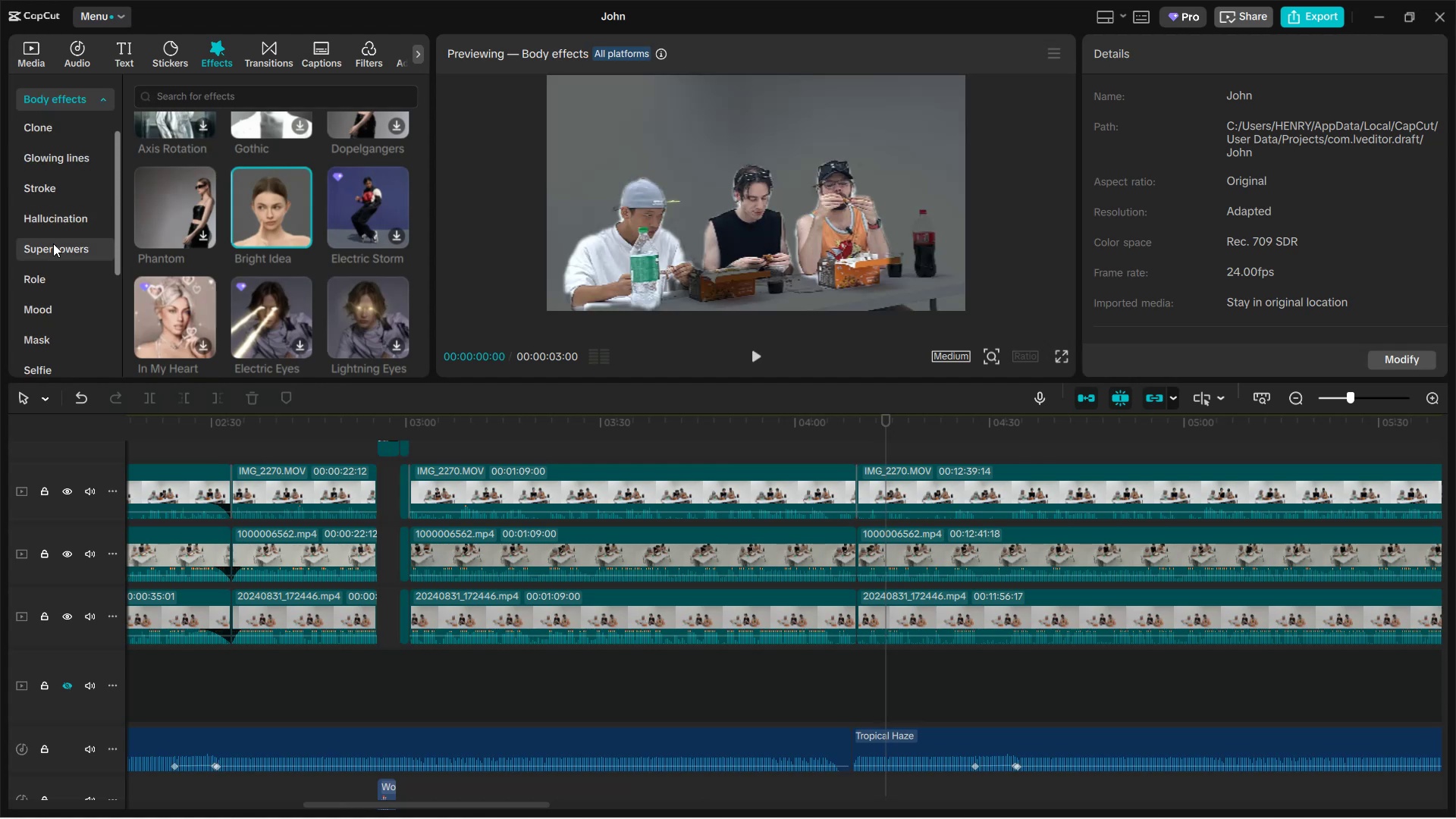 
left_click([53, 243])
 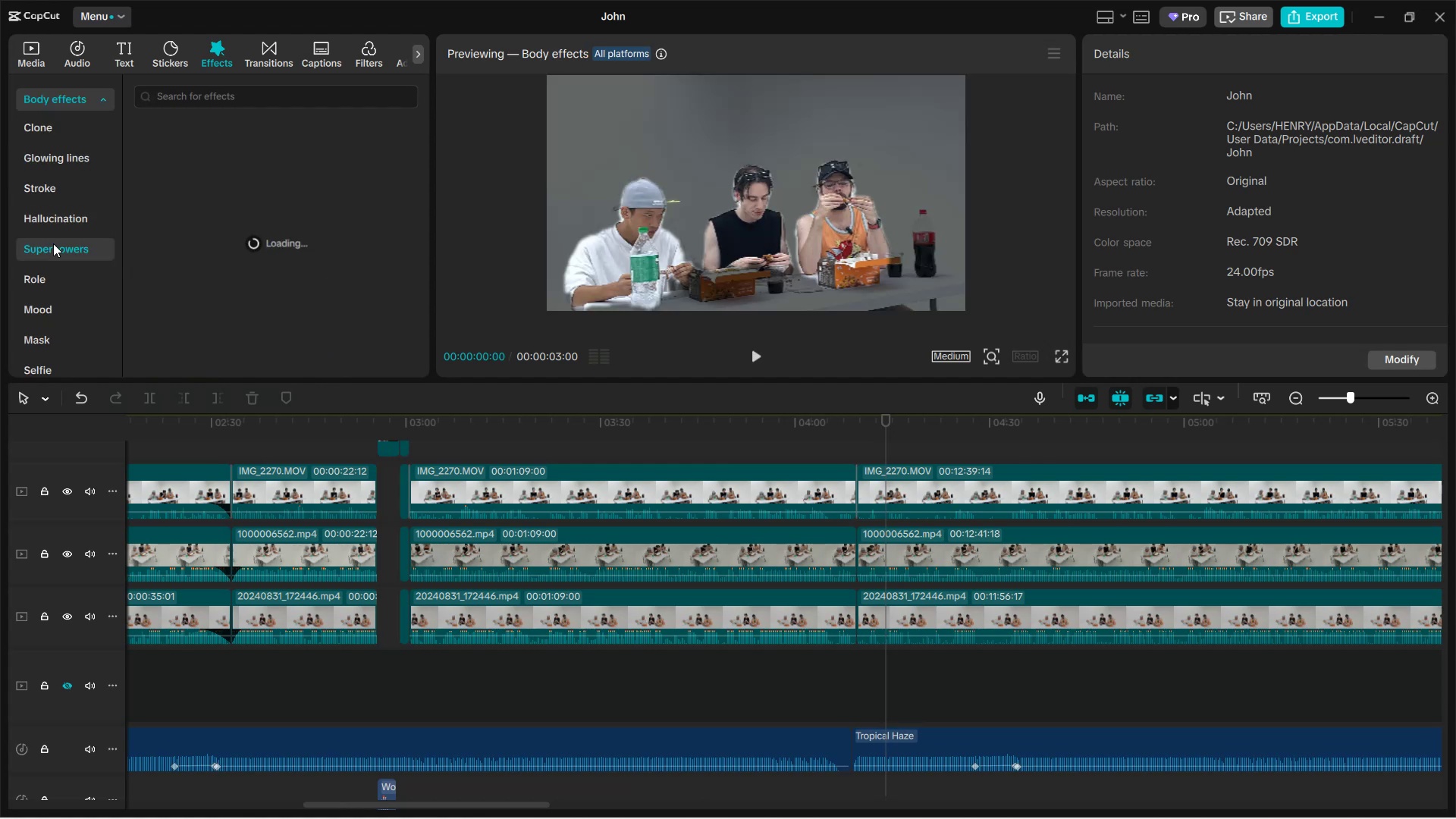 
mouse_move([63, 263])
 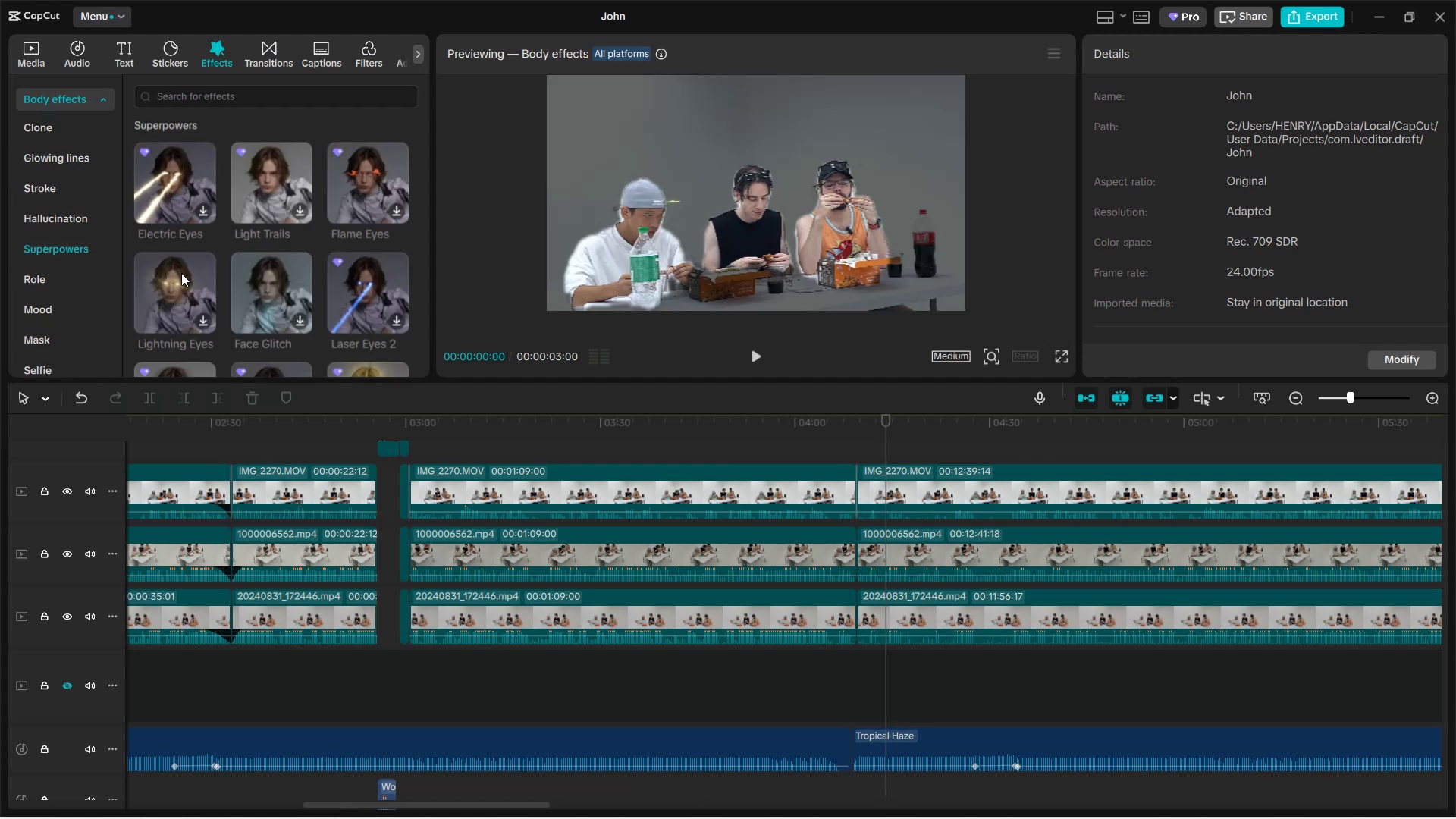 
left_click([174, 282])
 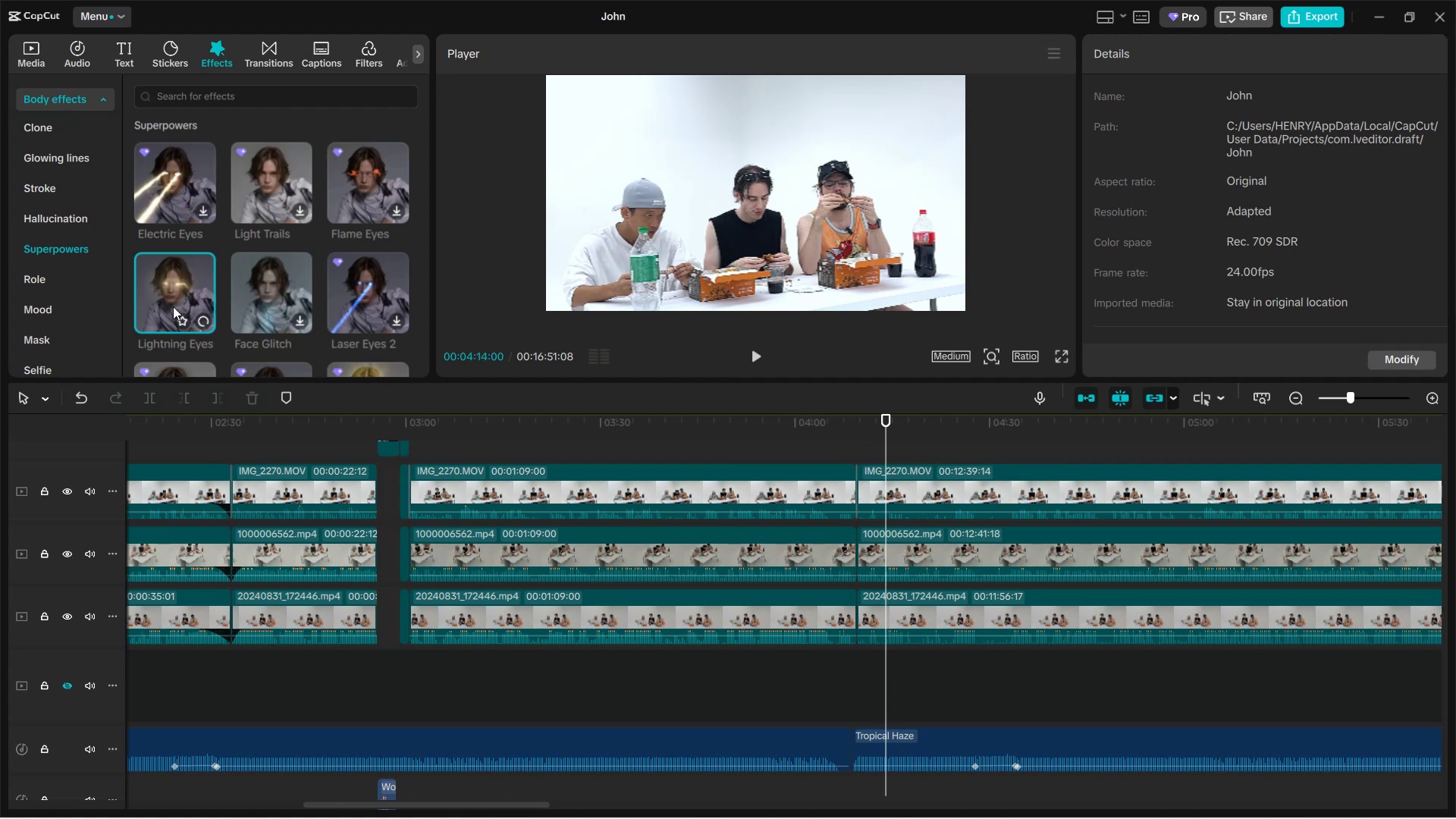 
wait(15.81)
 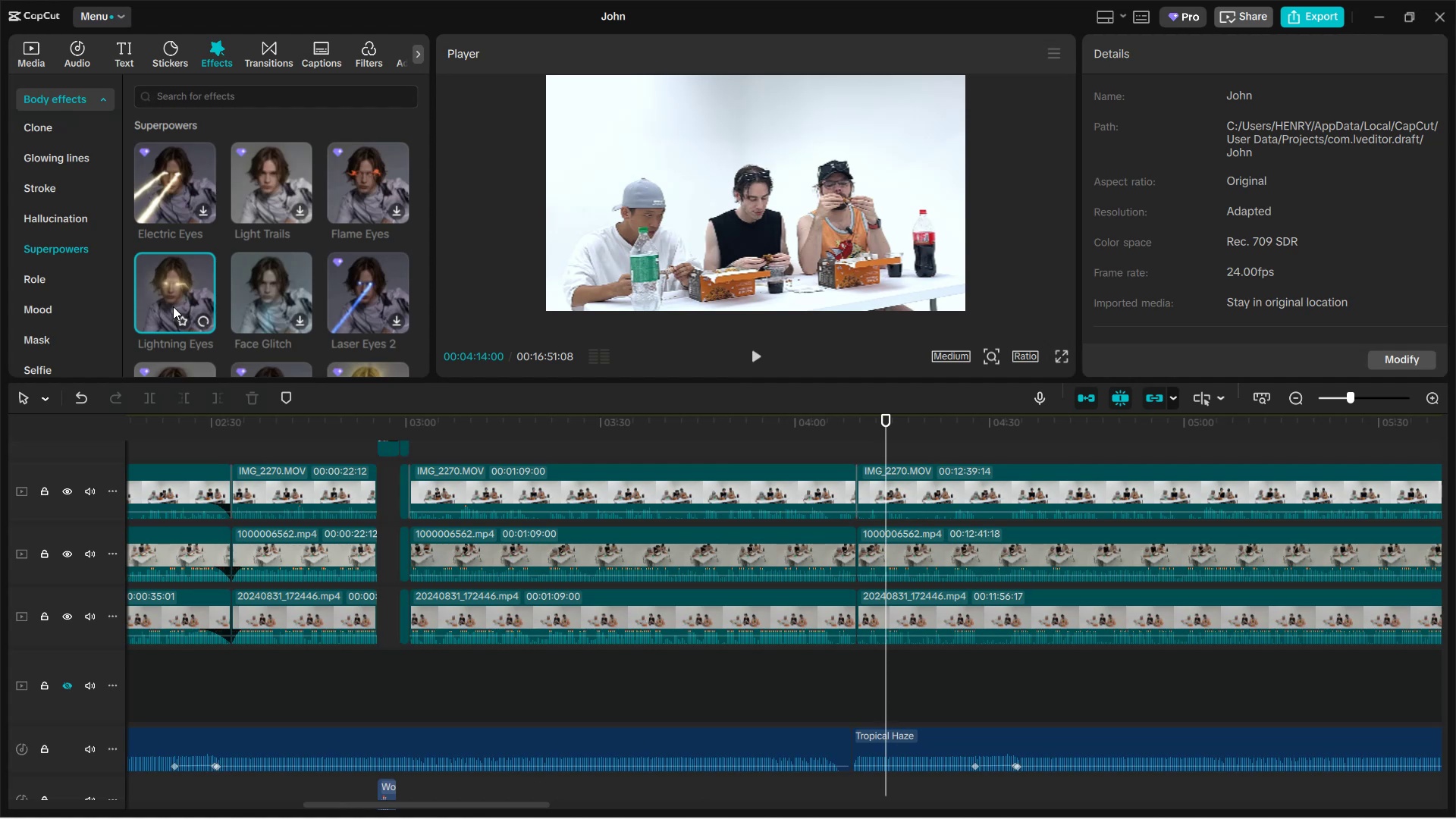 
mouse_move([597, 382])
 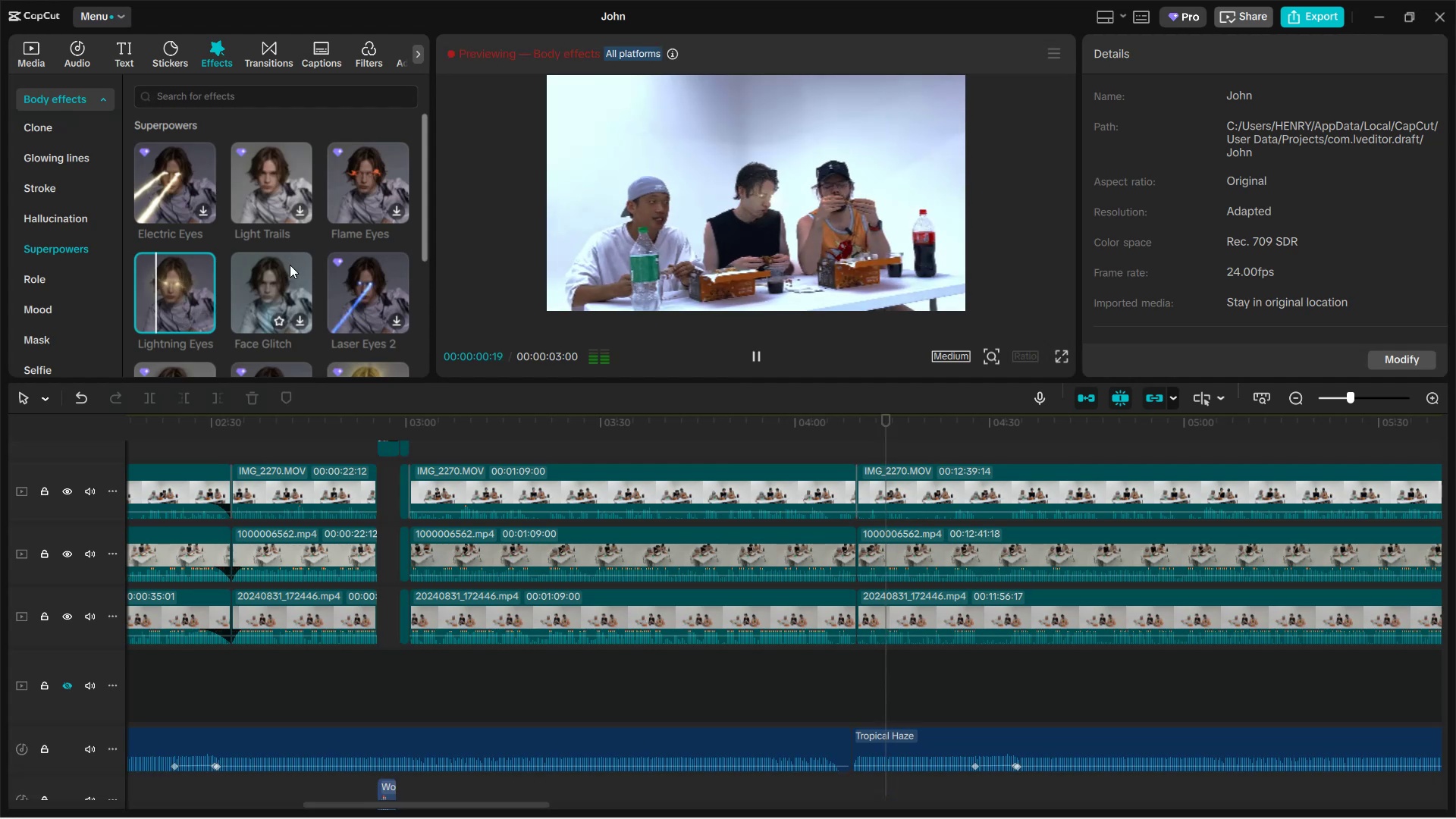 
scroll: coordinate [71, 265], scroll_direction: down, amount: 2.0
 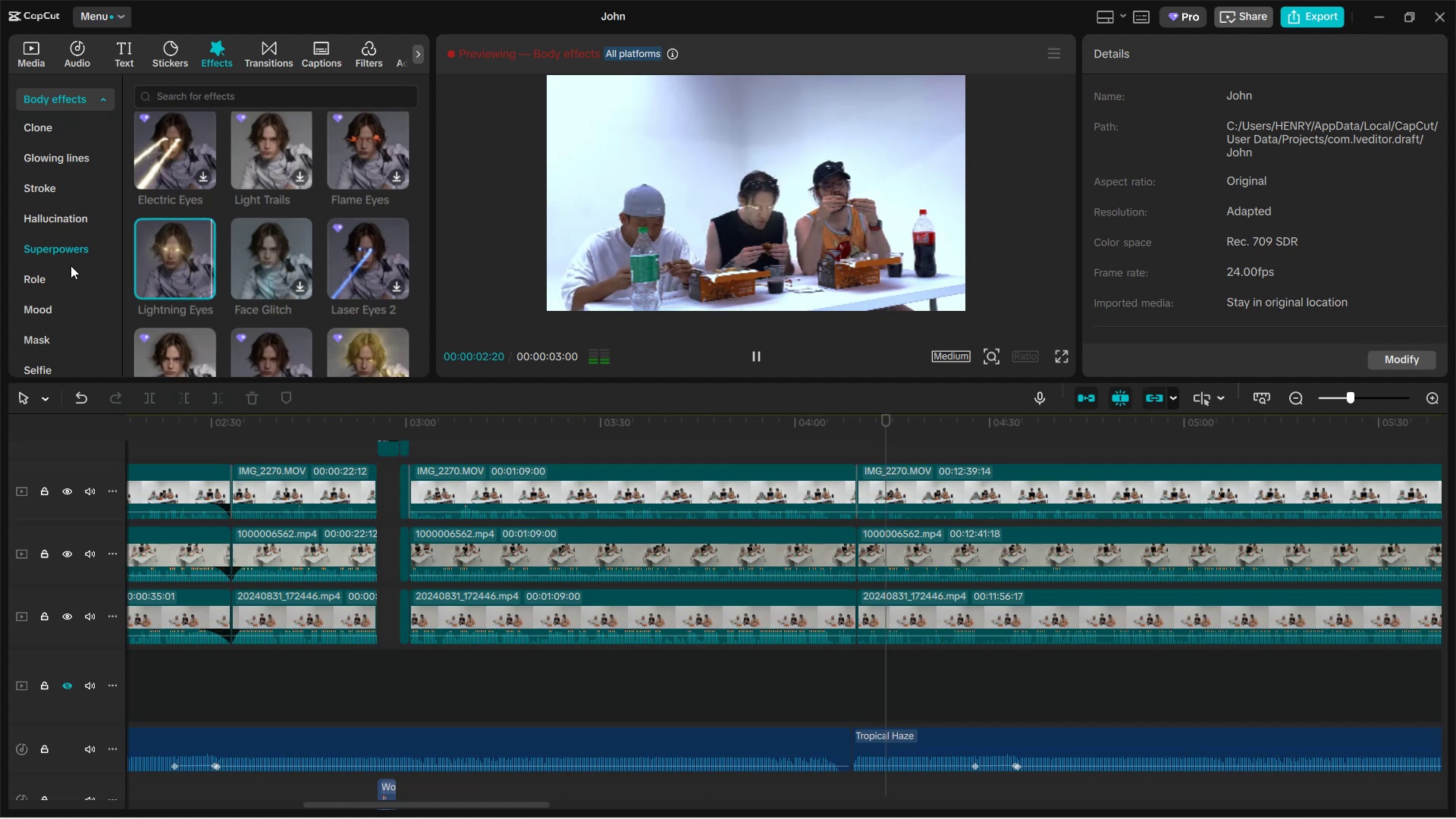 
scroll: coordinate [72, 262], scroll_direction: up, amount: 6.0
 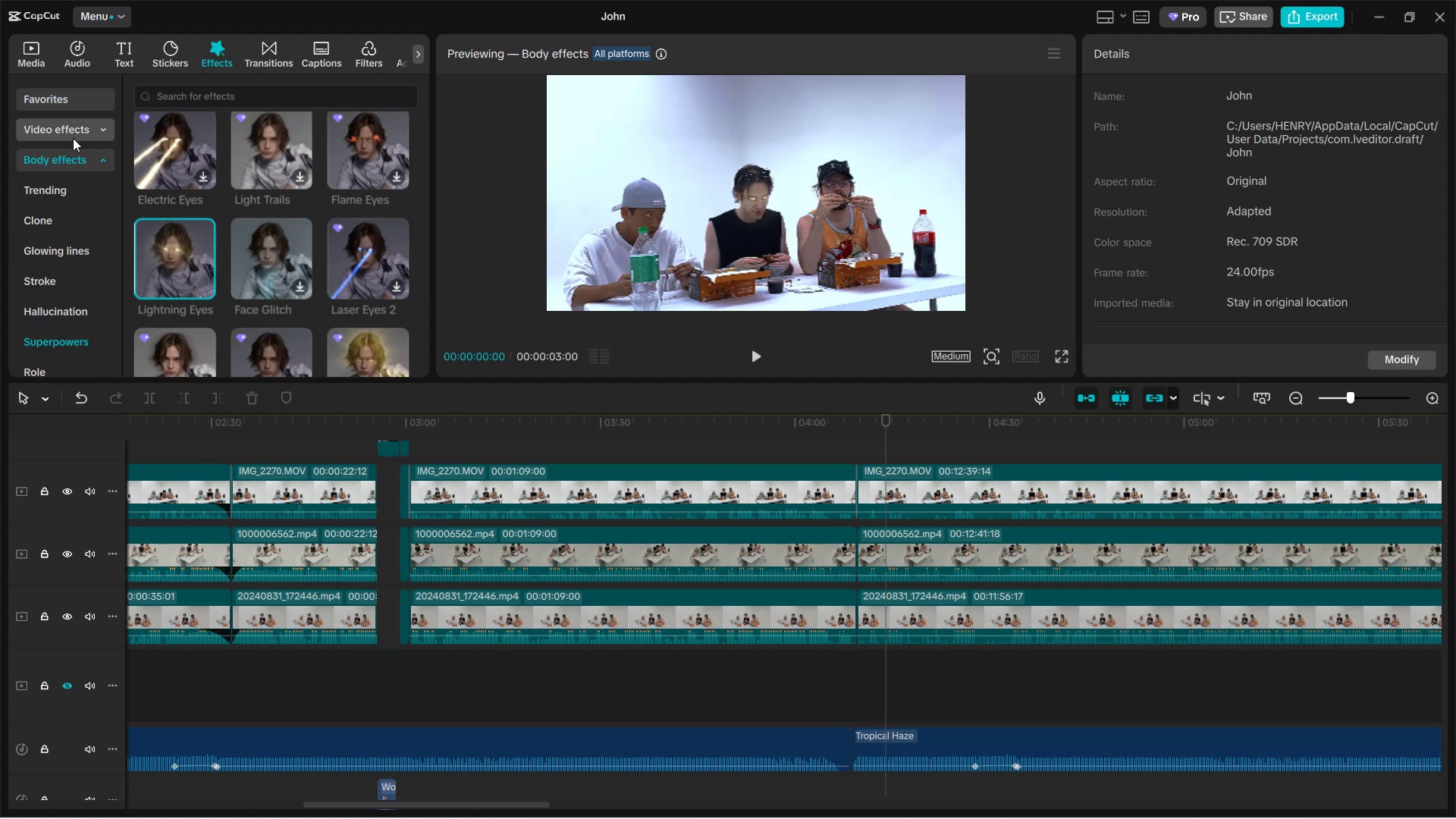 
left_click([73, 138])
 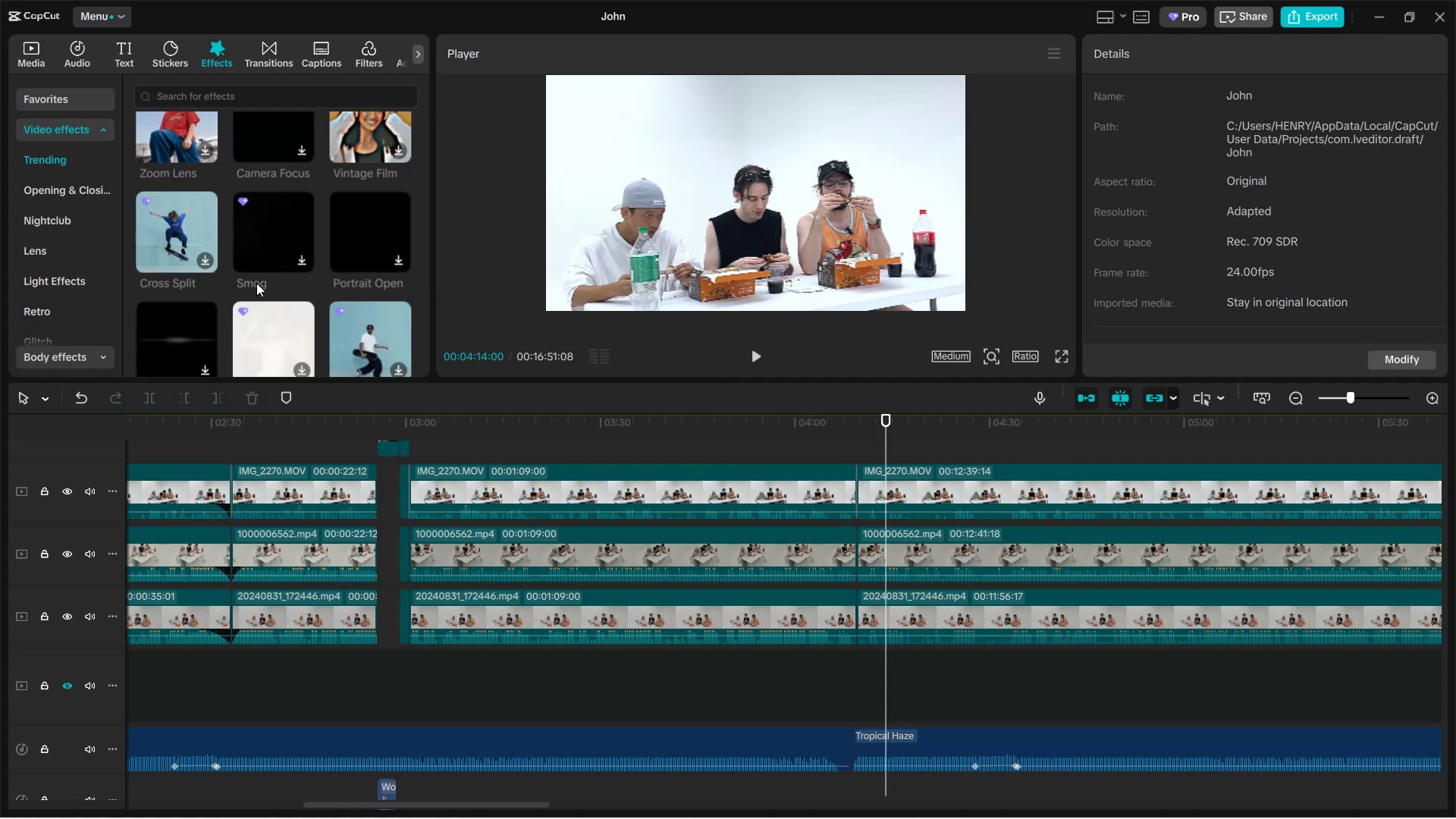 
scroll: coordinate [266, 297], scroll_direction: down, amount: 9.0
 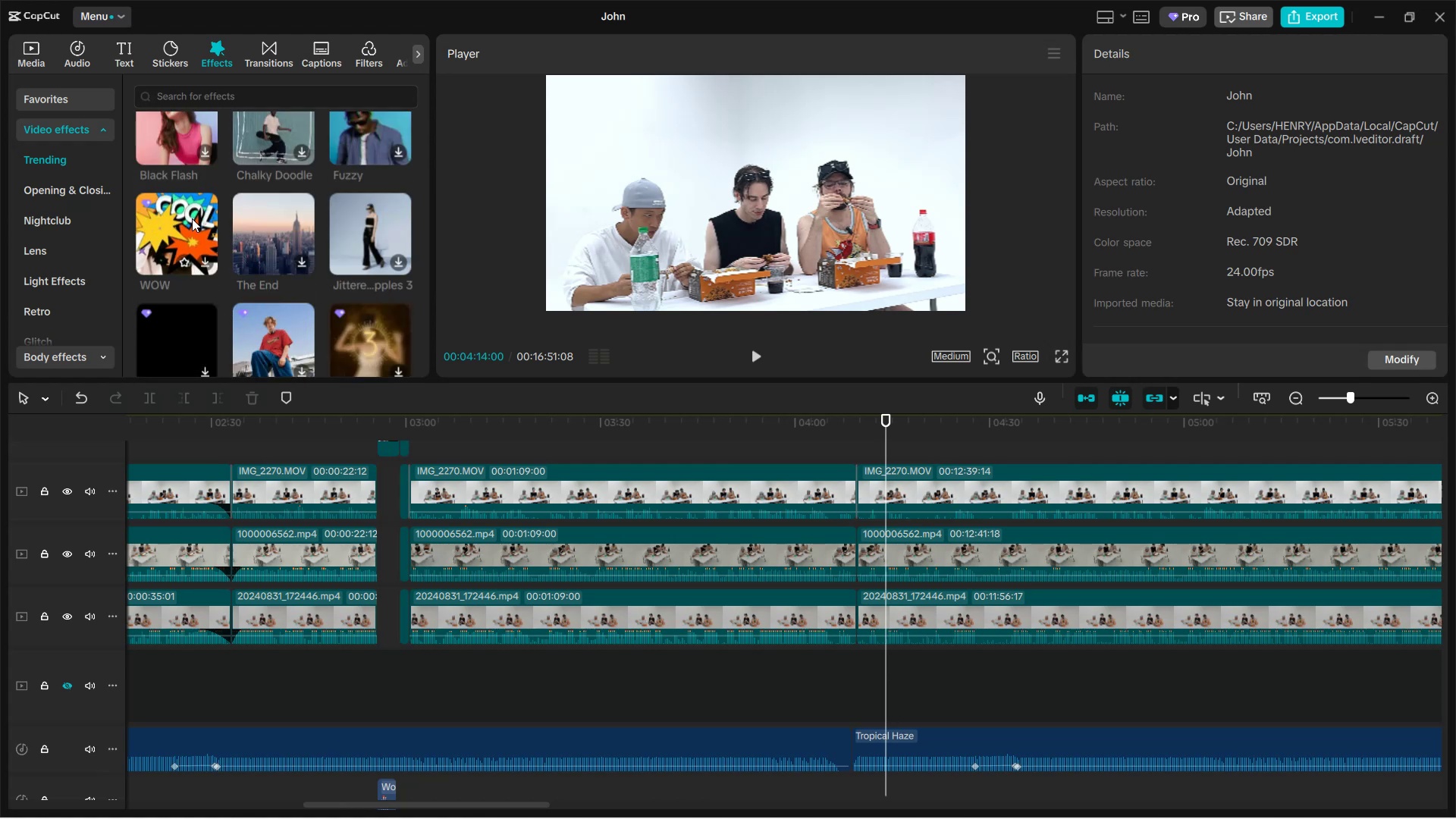 
left_click([192, 218])
 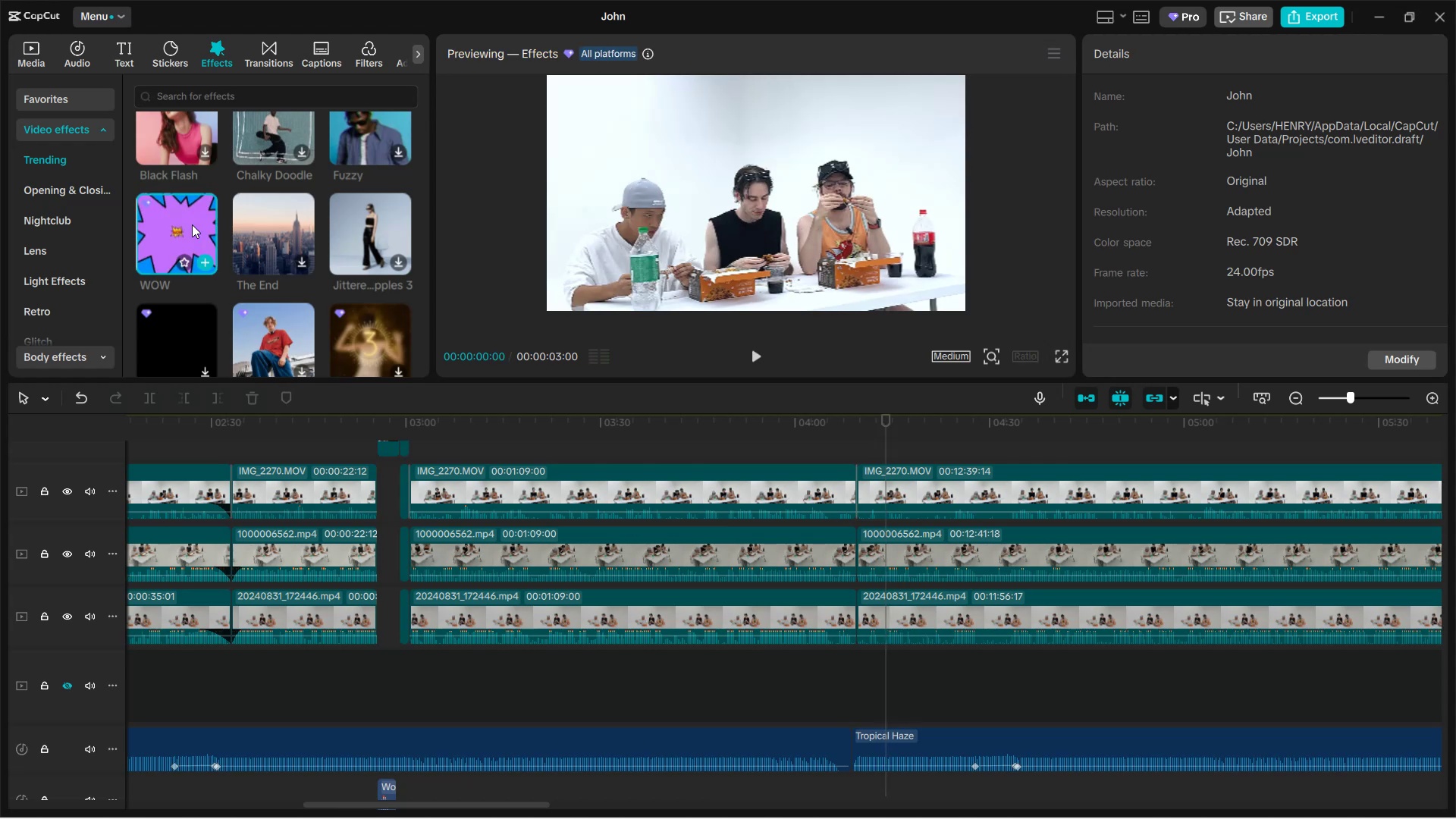 
wait(17.42)
 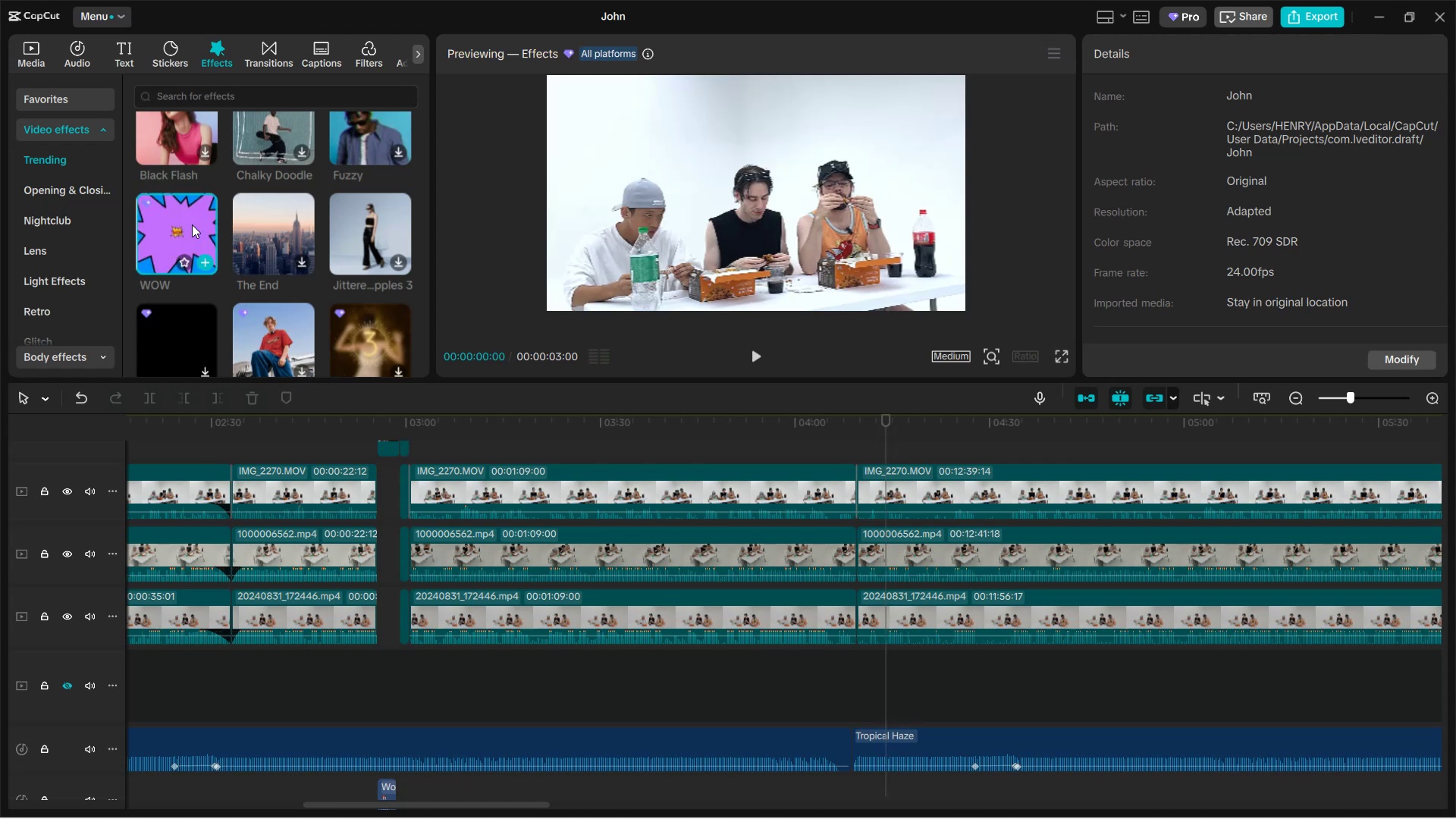 
left_click([202, 265])
 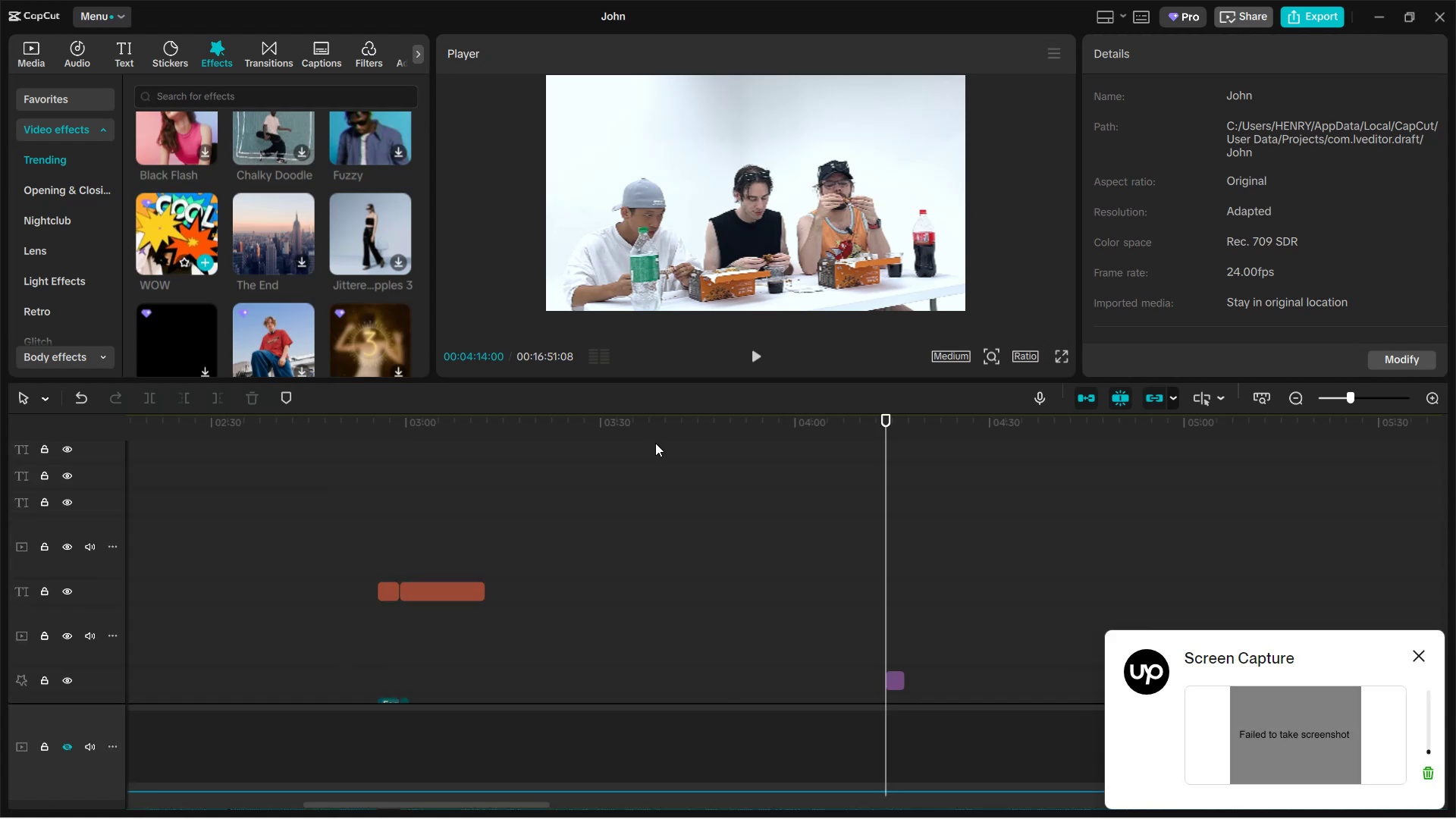 
scroll: coordinate [913, 539], scroll_direction: down, amount: 8.0
 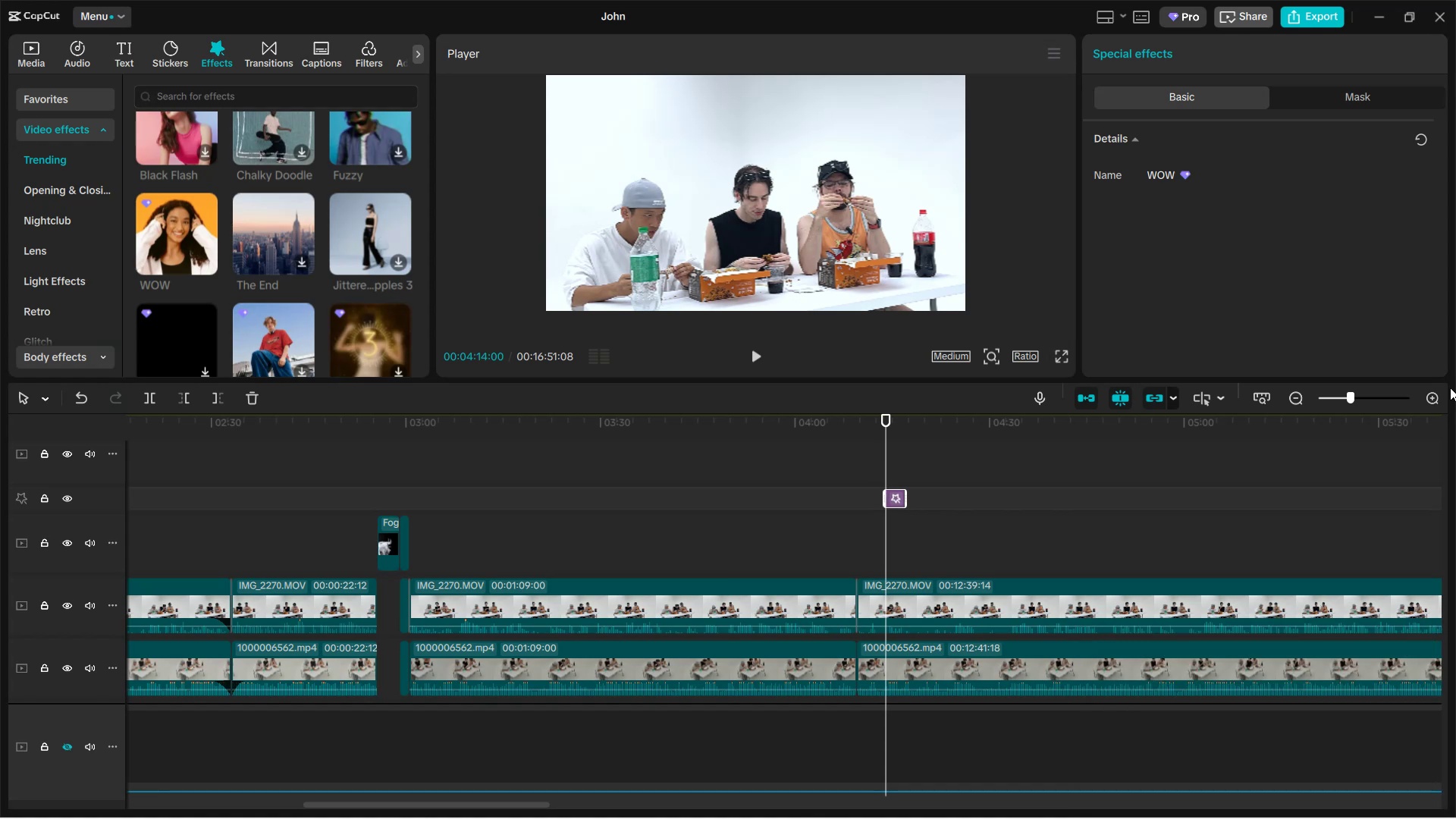 
wait(6.97)
 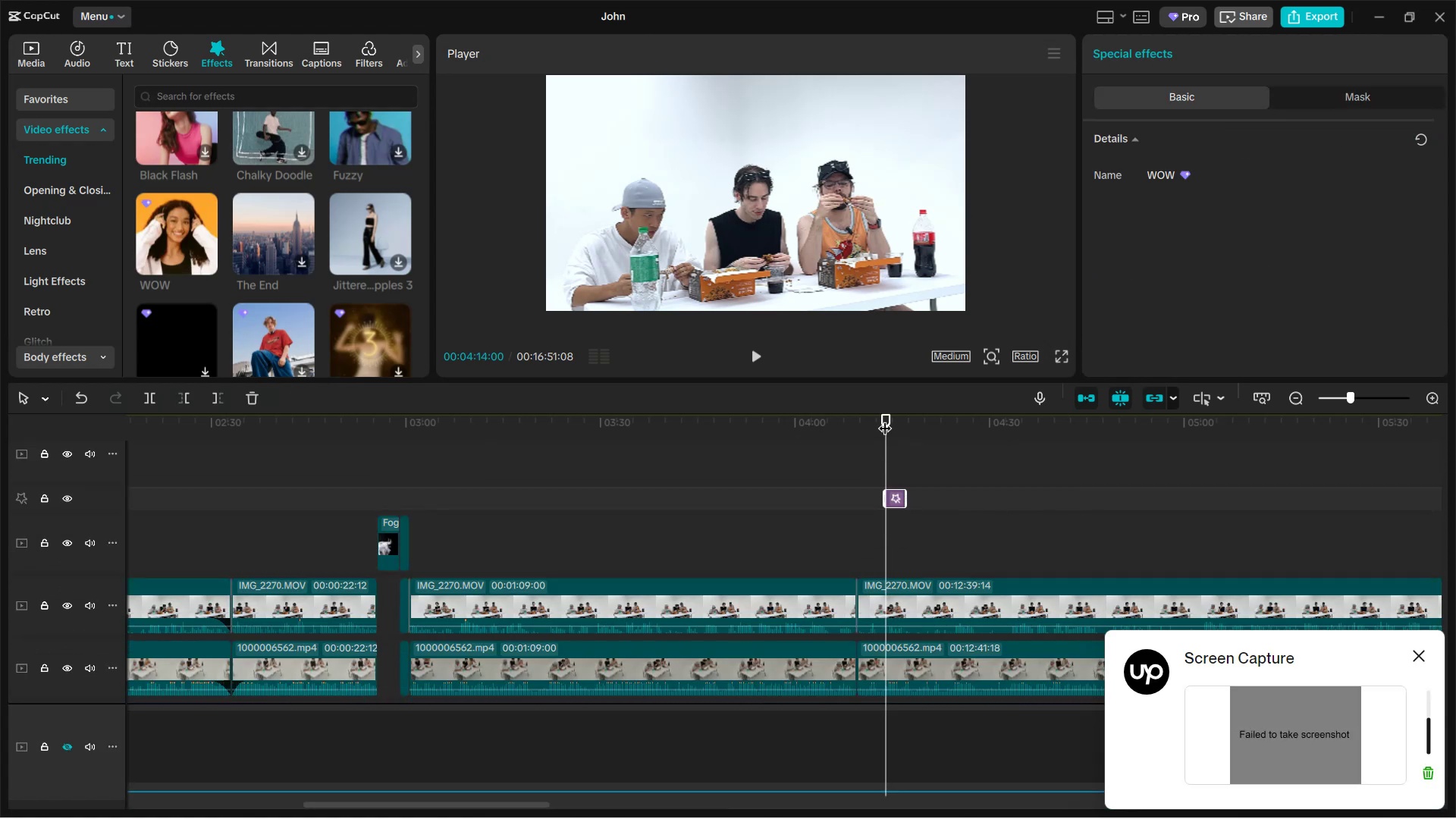 
left_click([809, 459])
 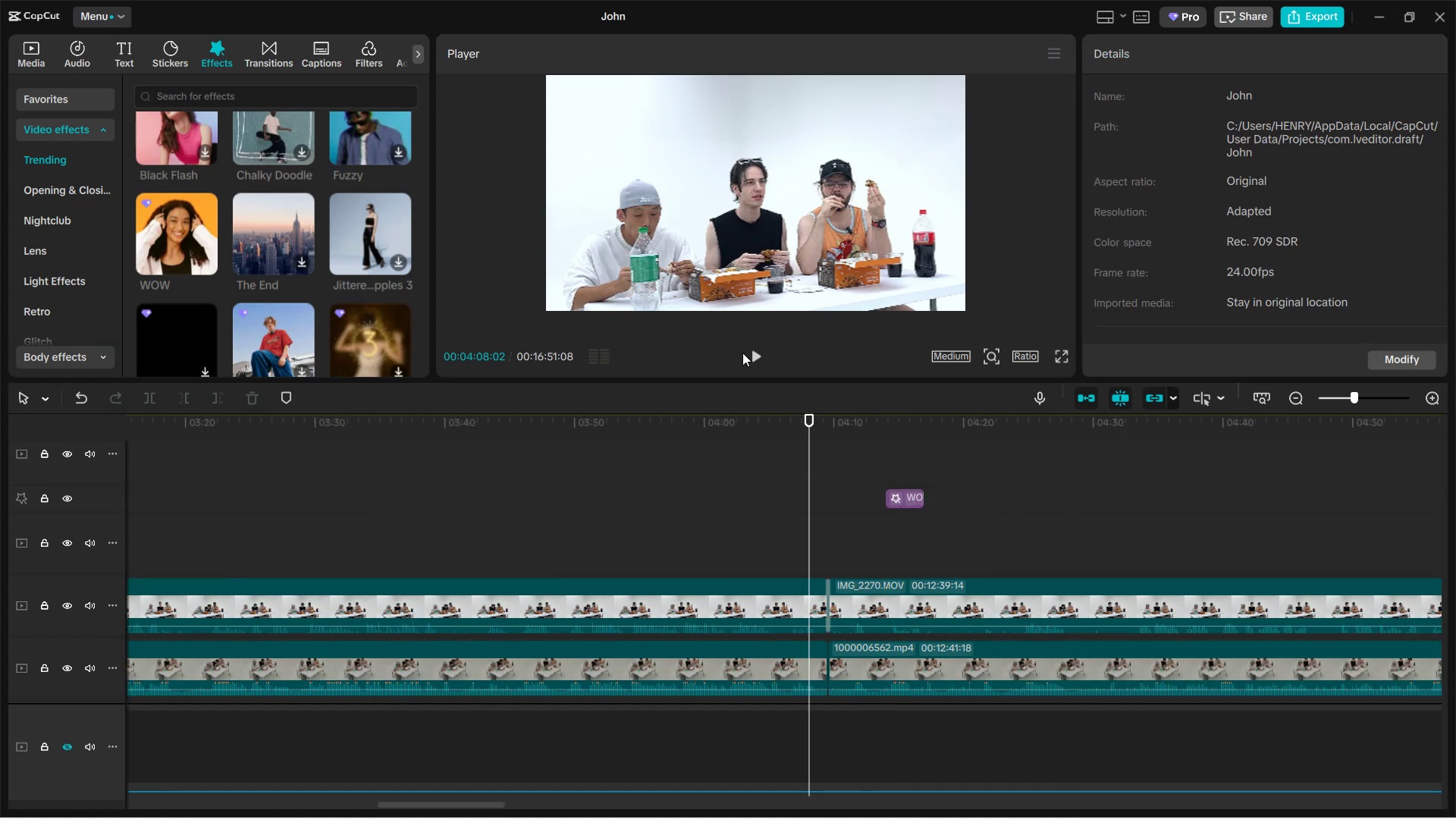 
left_click([758, 362])
 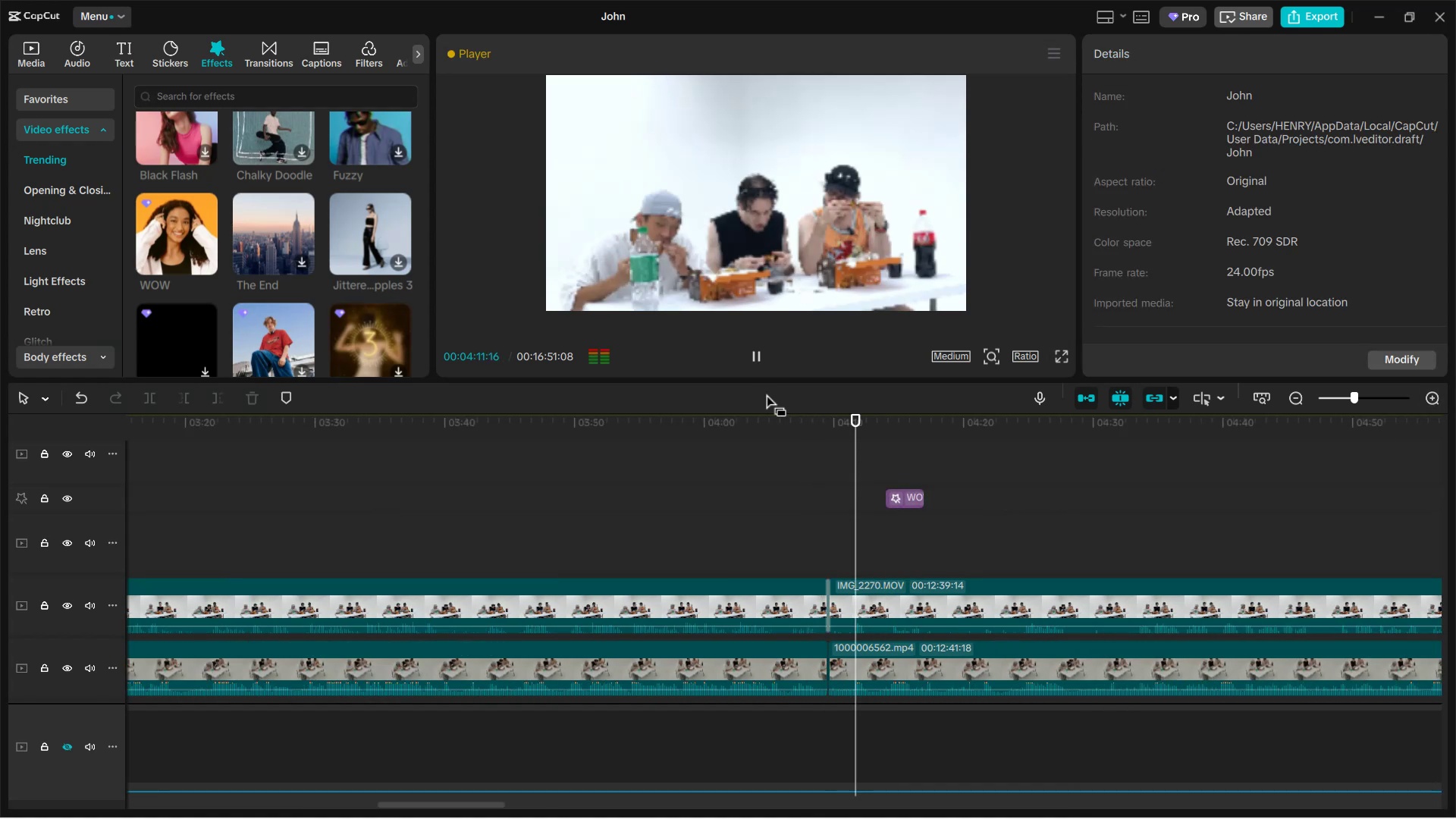 
wait(9.54)
 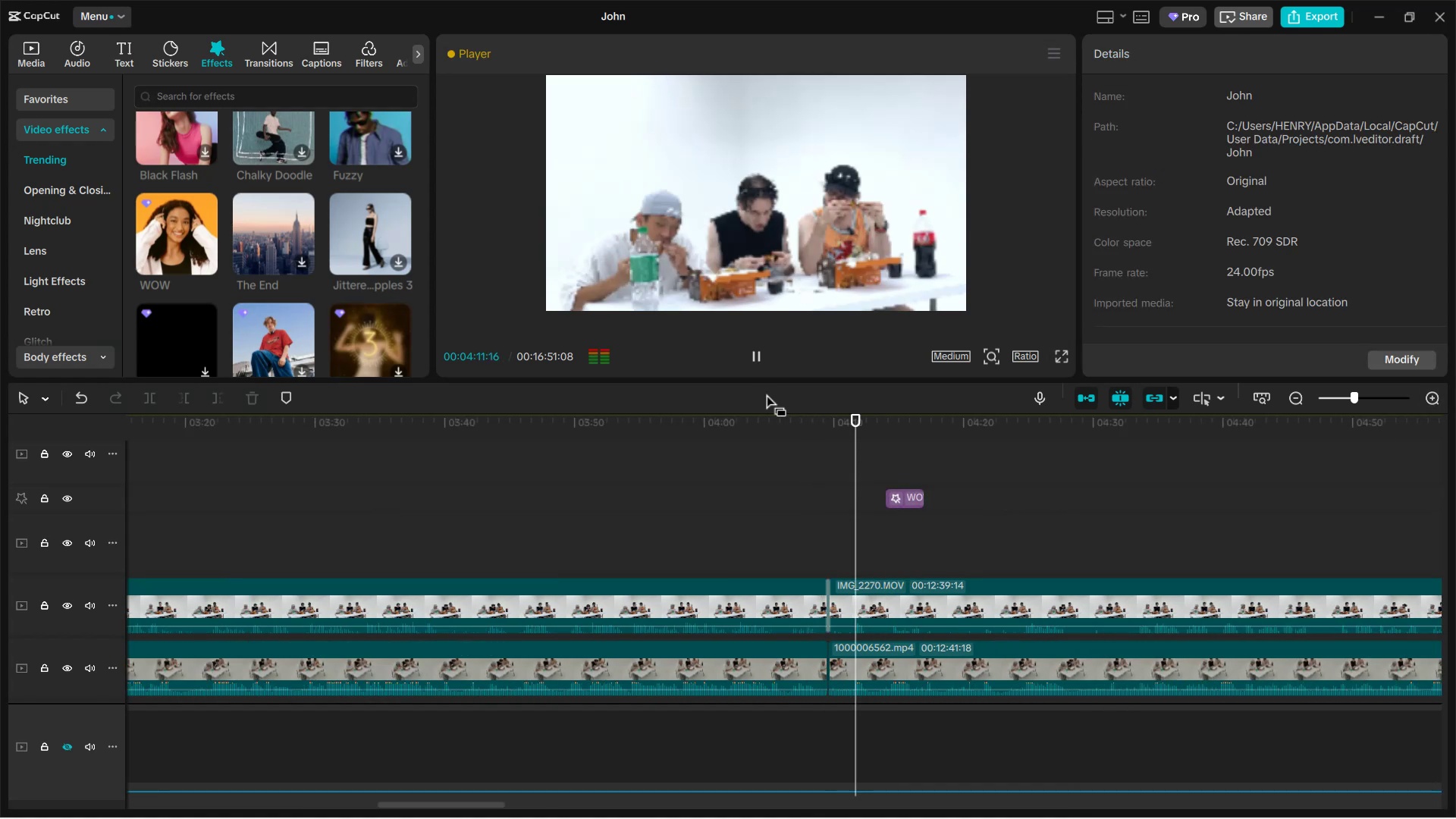 
left_click([758, 361])
 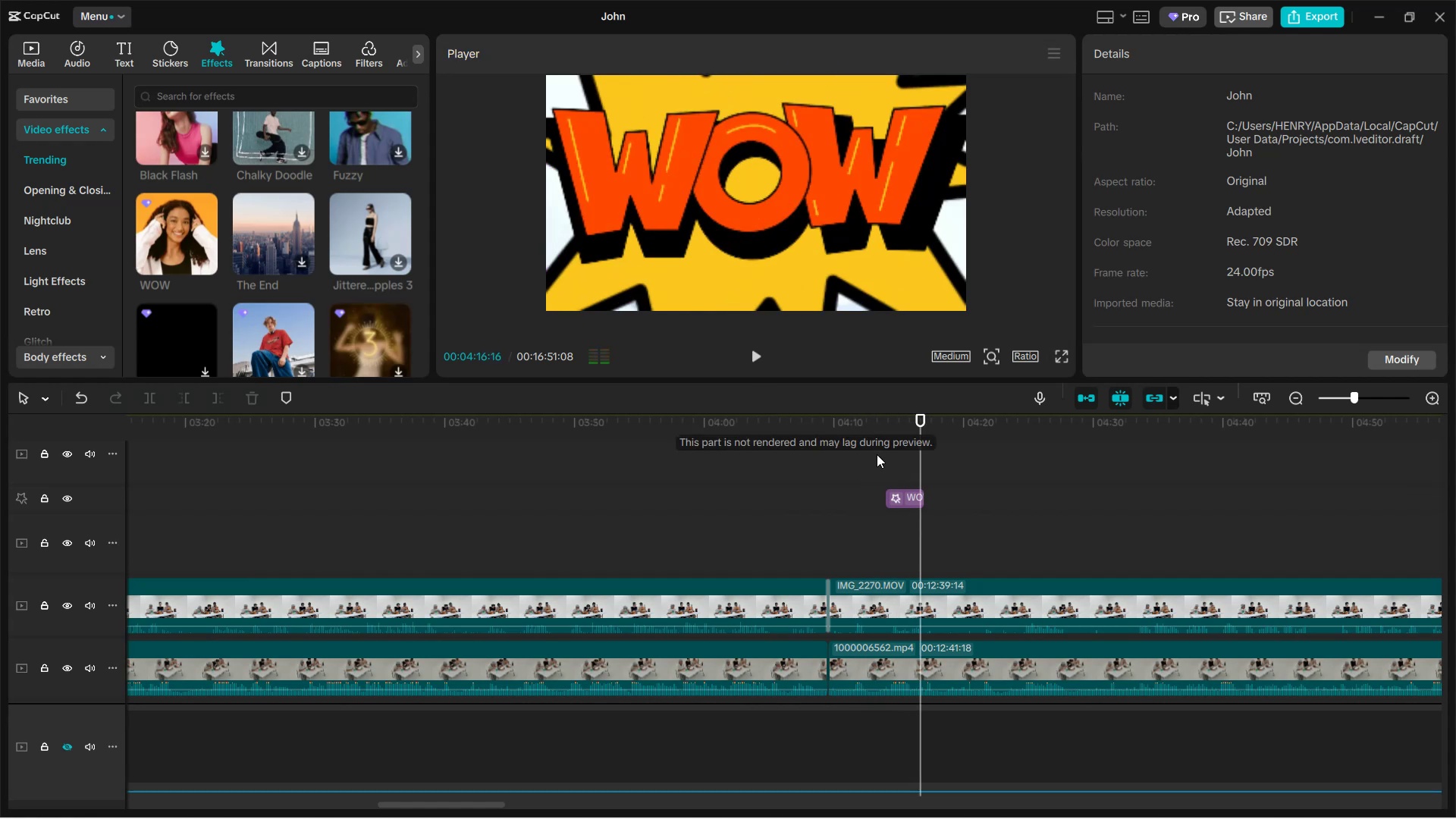 
left_click([907, 494])
 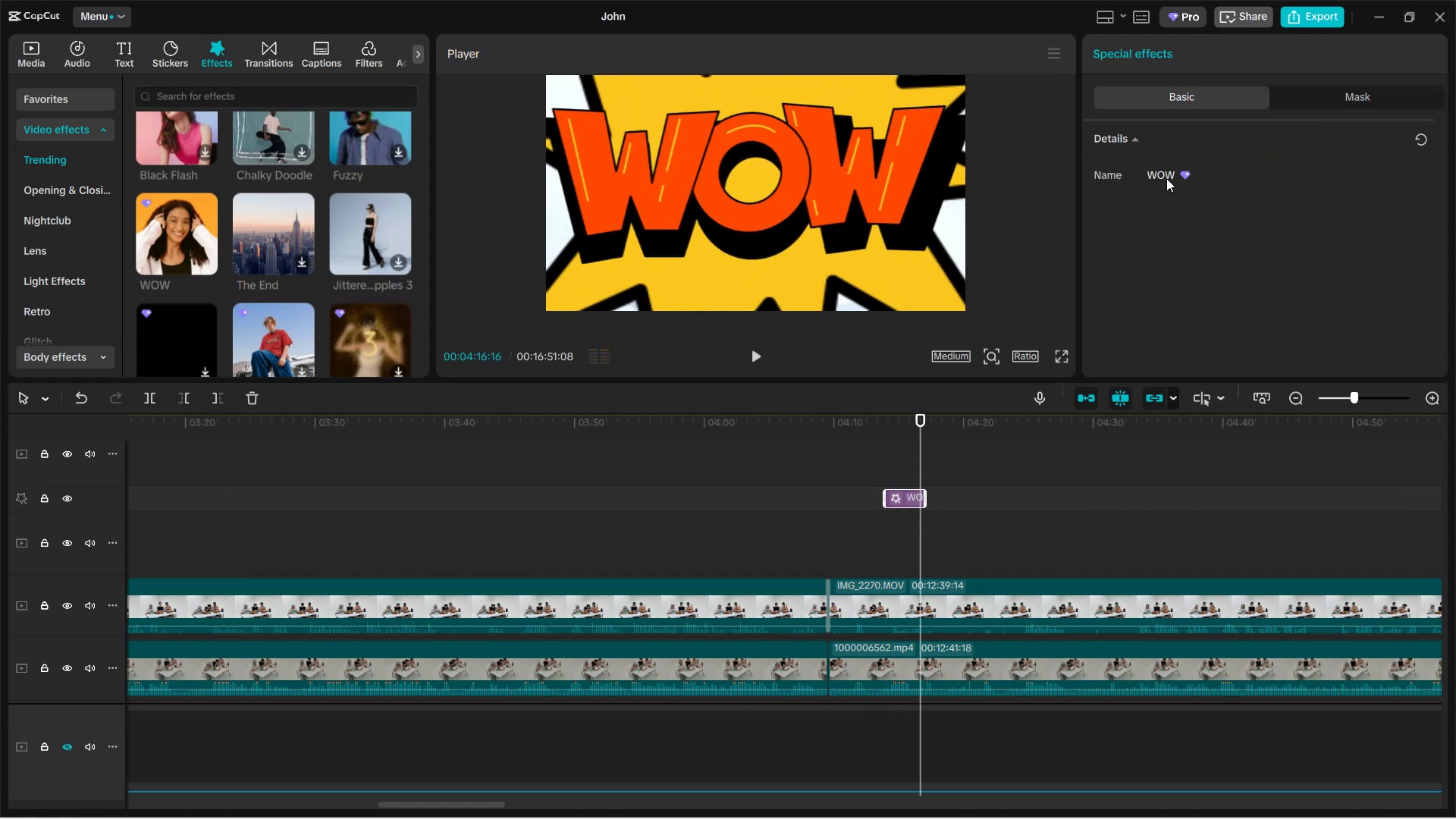 
left_click([1144, 140])
 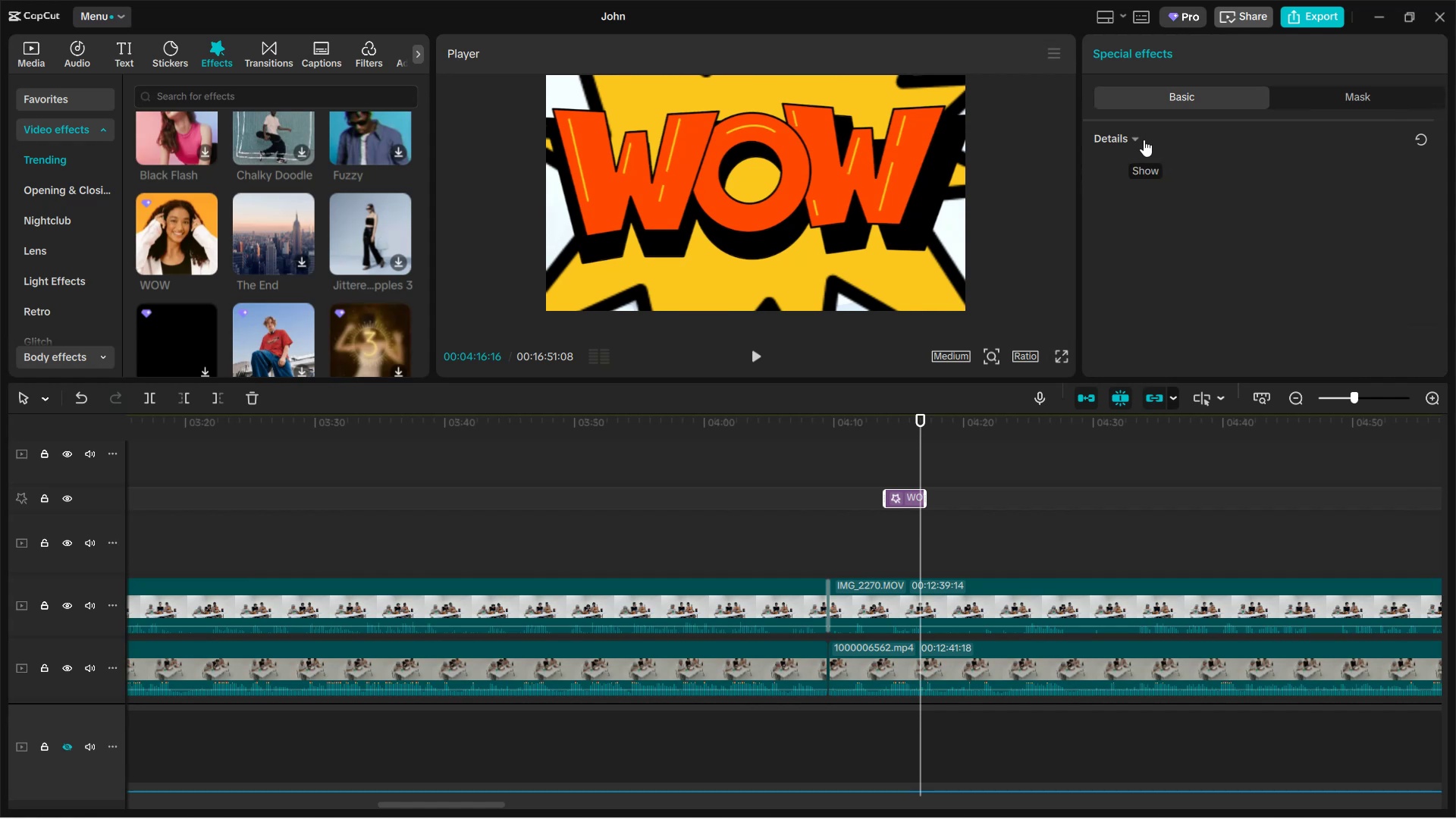 
left_click([1144, 140])
 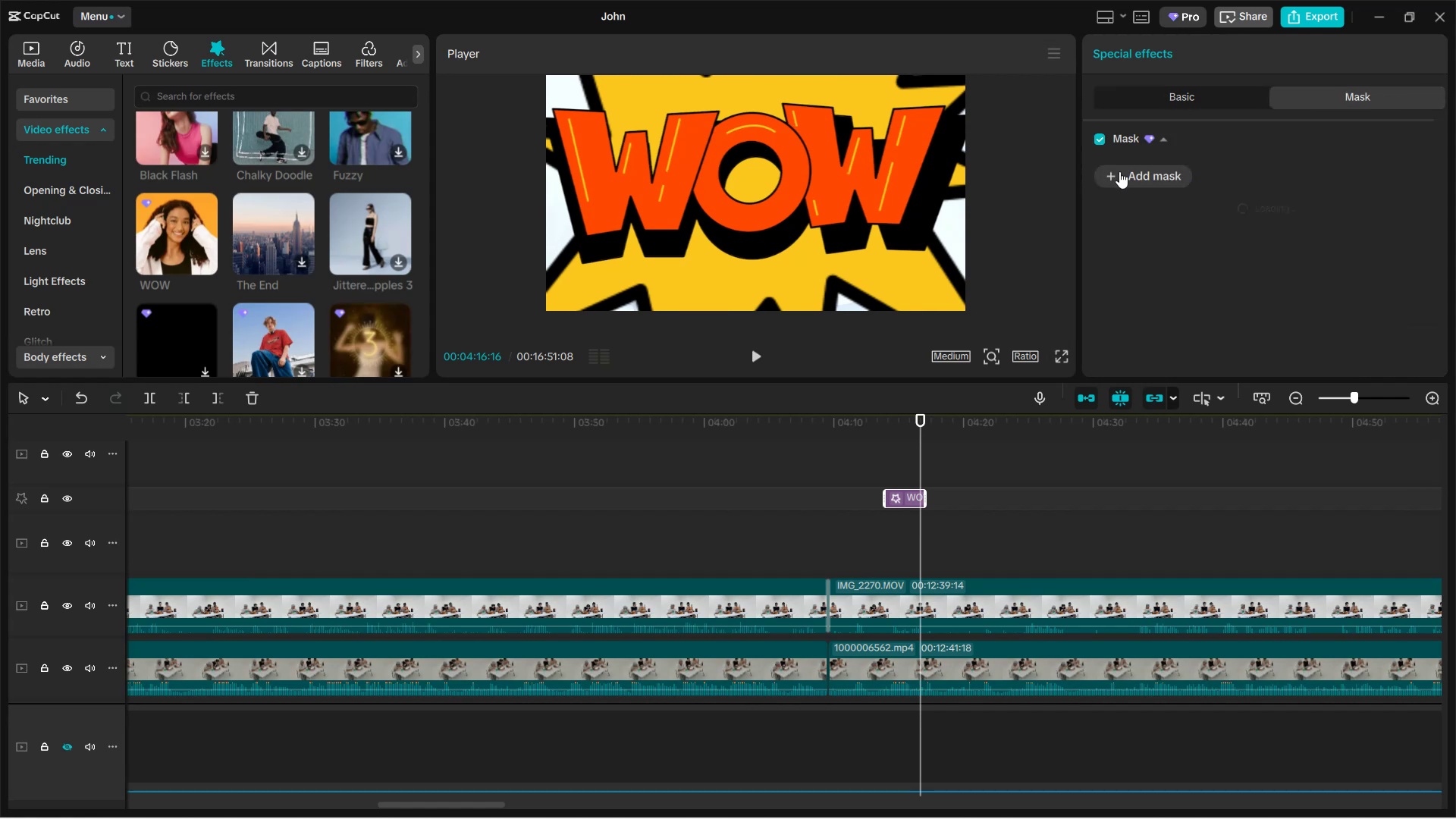 
left_click([1125, 178])
 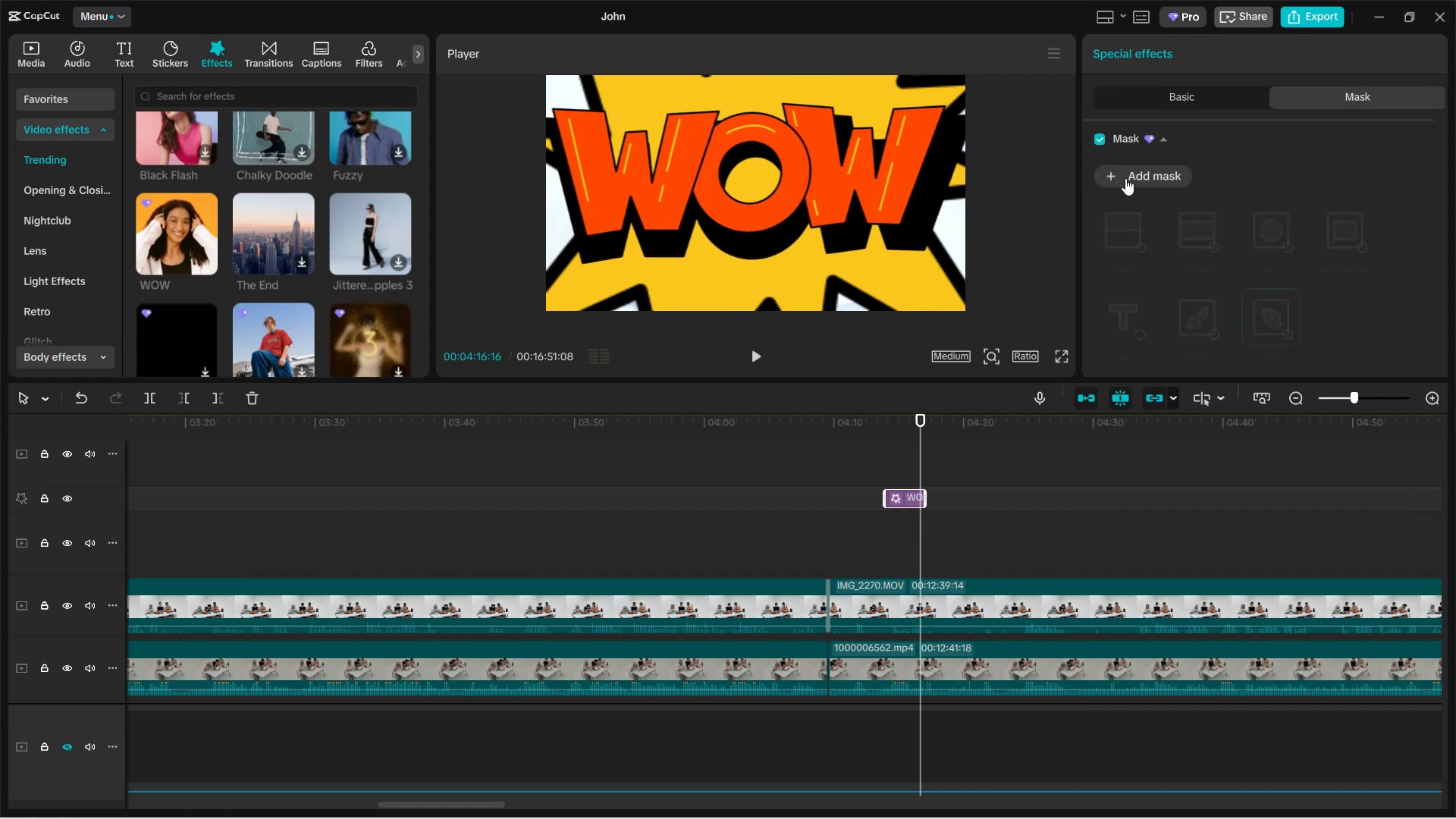 
left_click([1159, 168])
 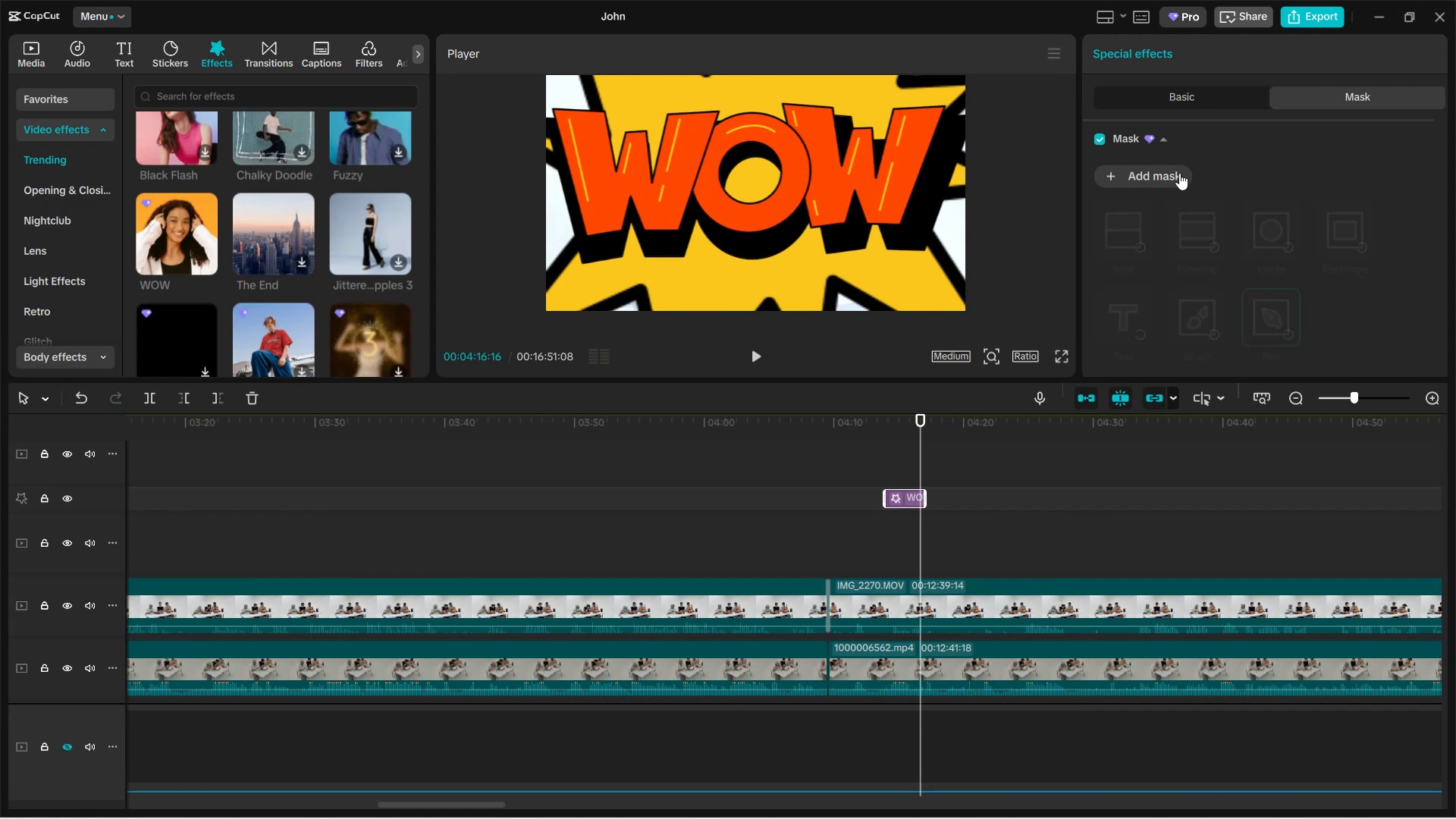 
left_click([1202, 100])
 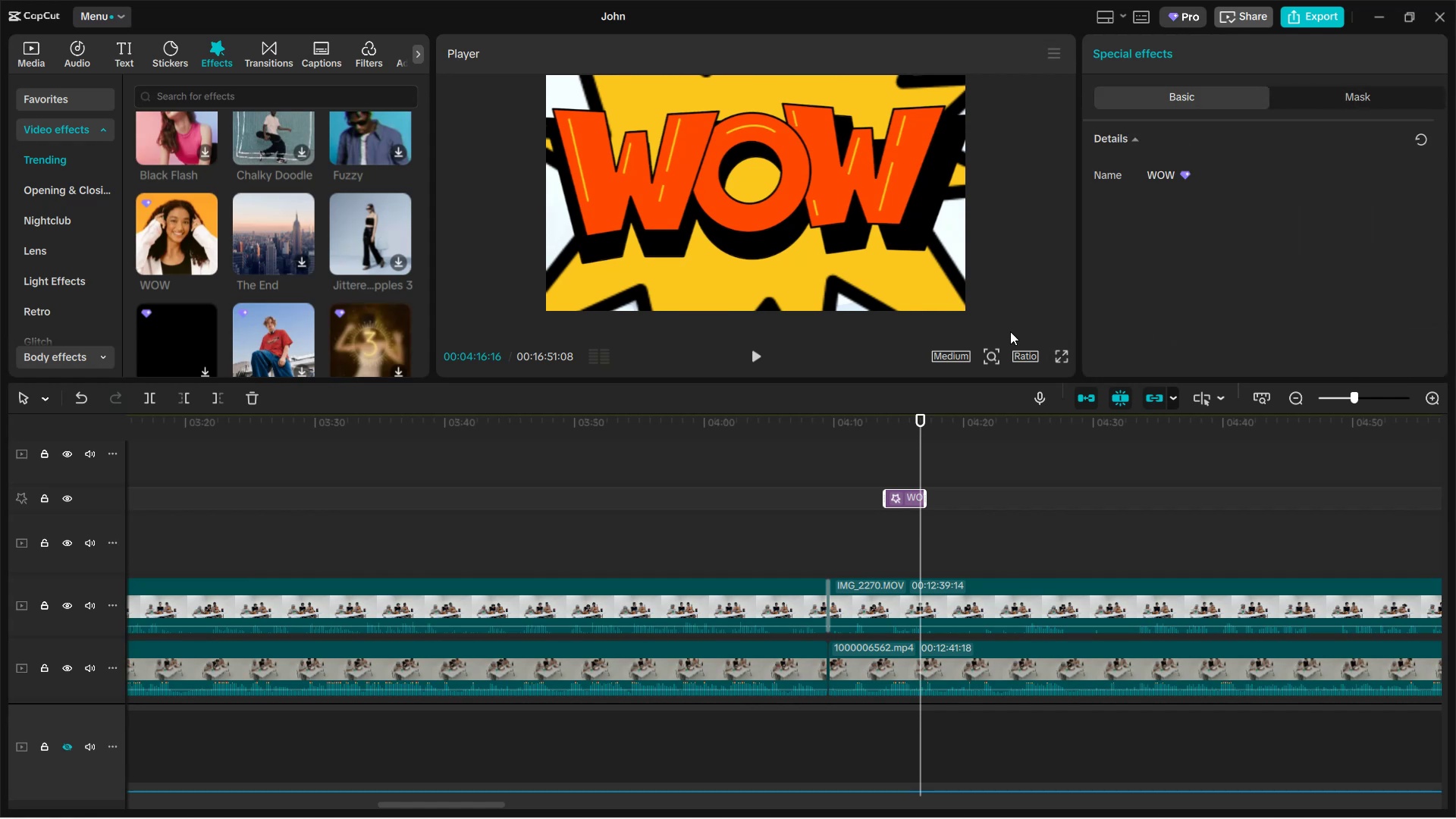 
left_click_drag(start_coordinate=[922, 488], to_coordinate=[899, 489])
 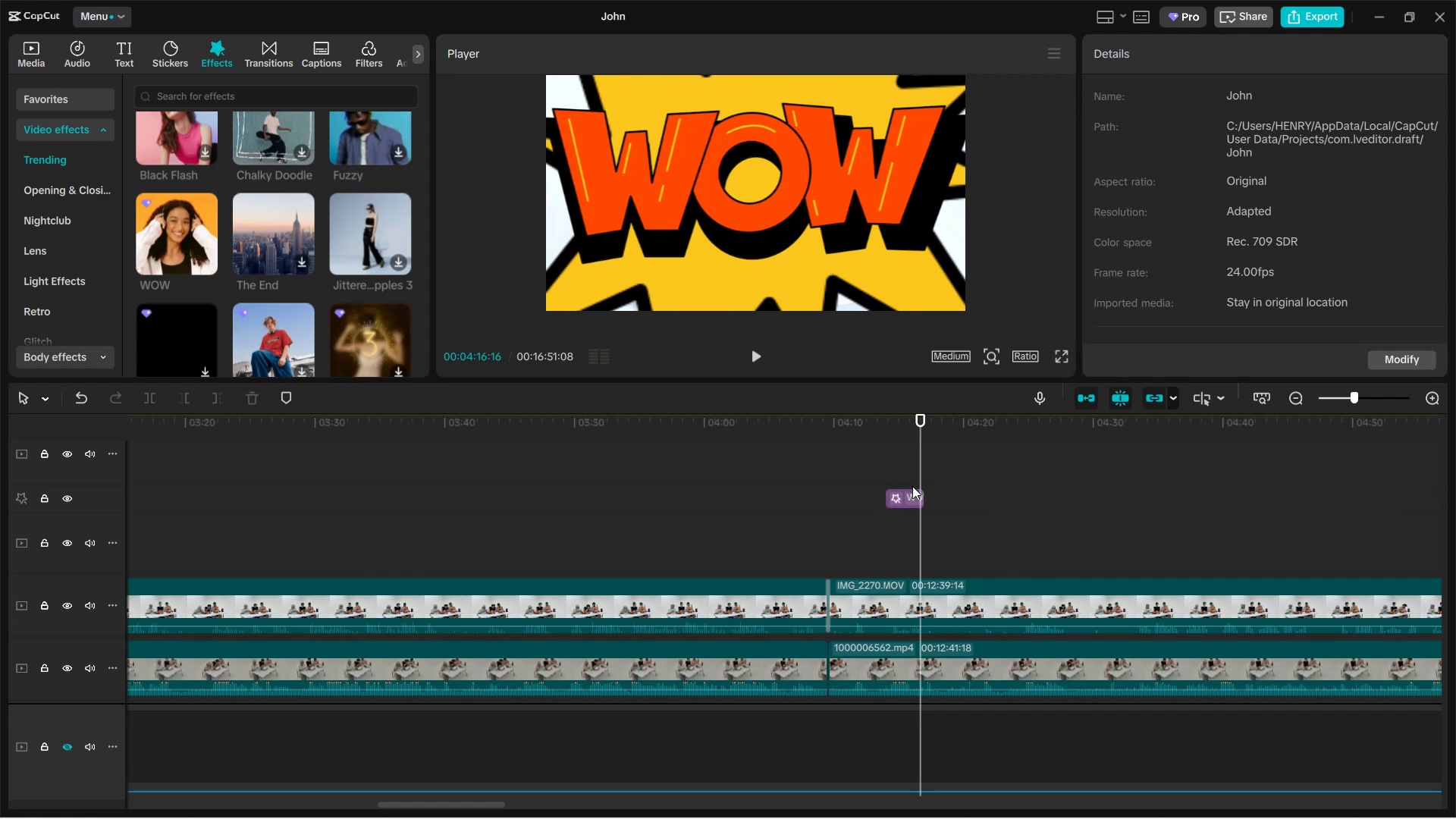 
left_click([903, 473])
 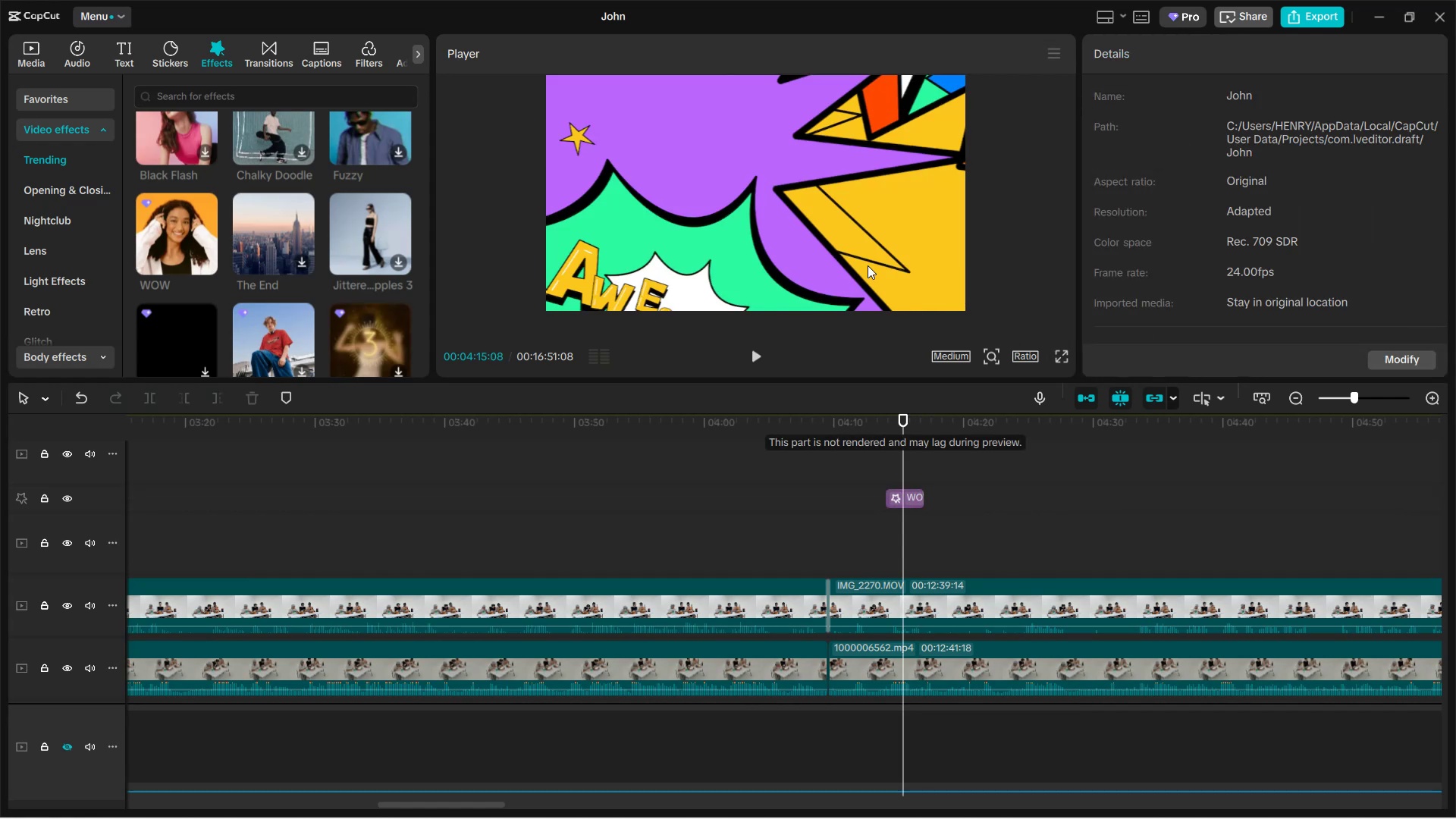 
left_click([866, 260])
 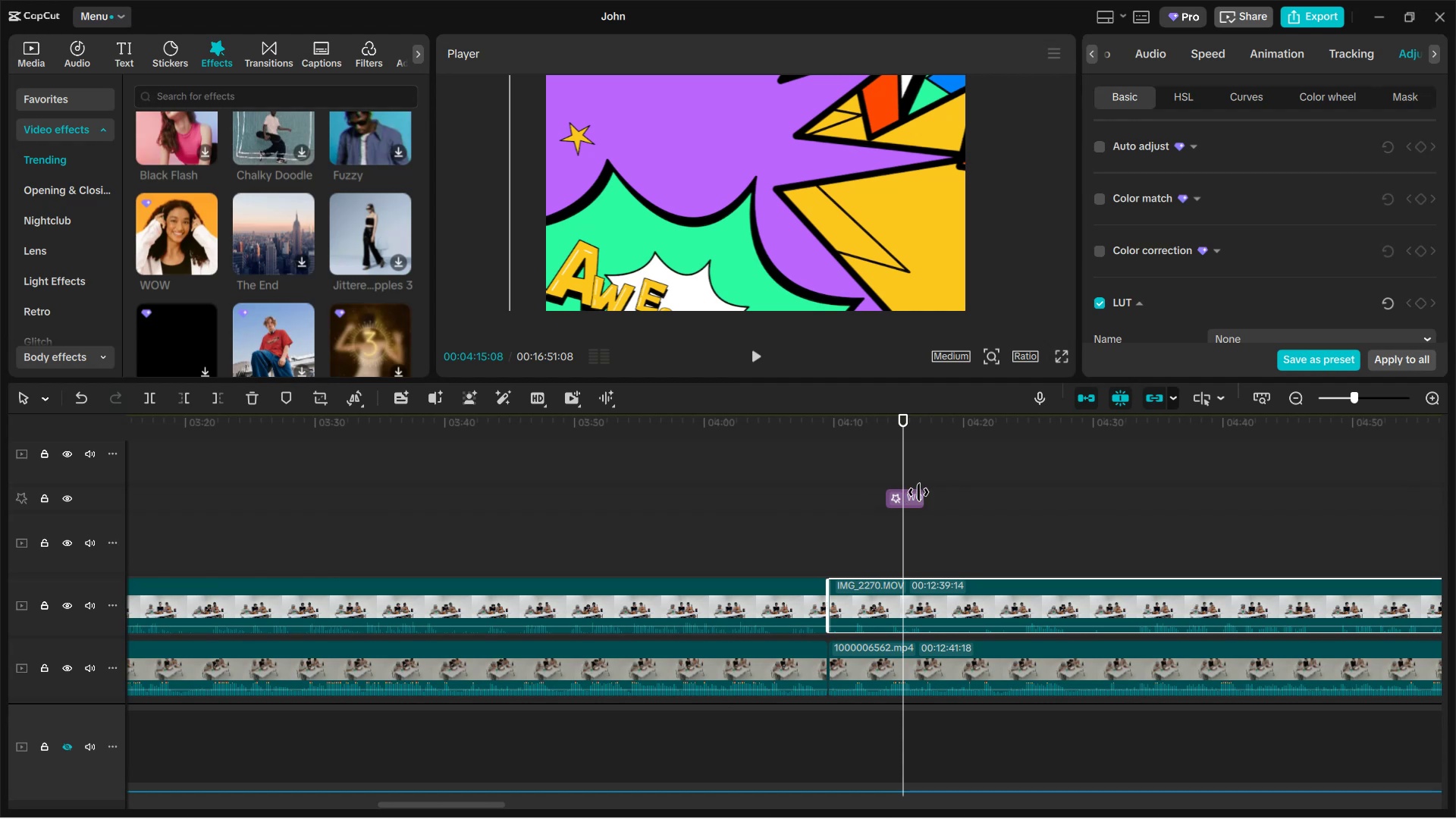 
left_click([915, 503])
 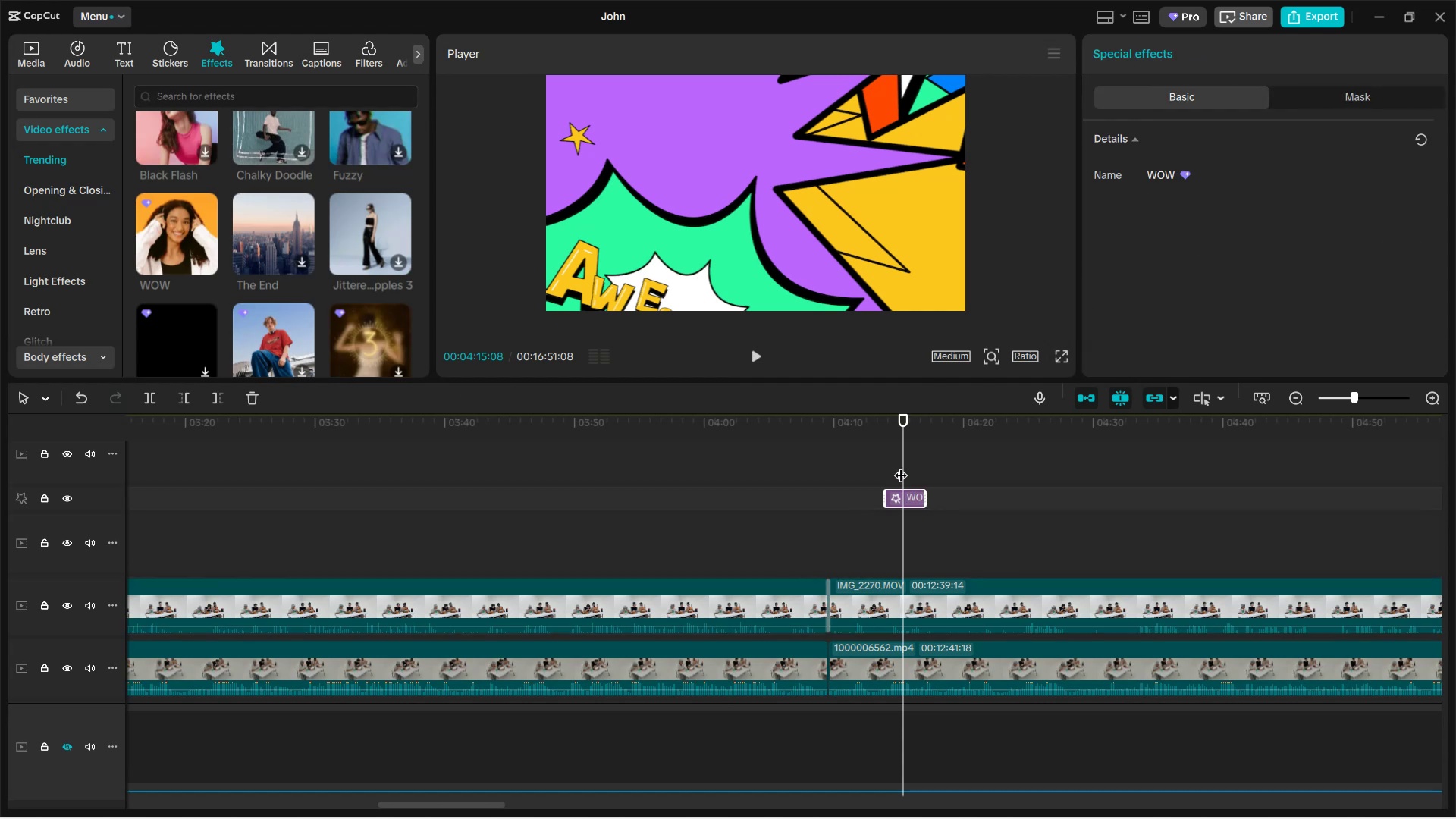 
left_click_drag(start_coordinate=[905, 463], to_coordinate=[864, 450])
 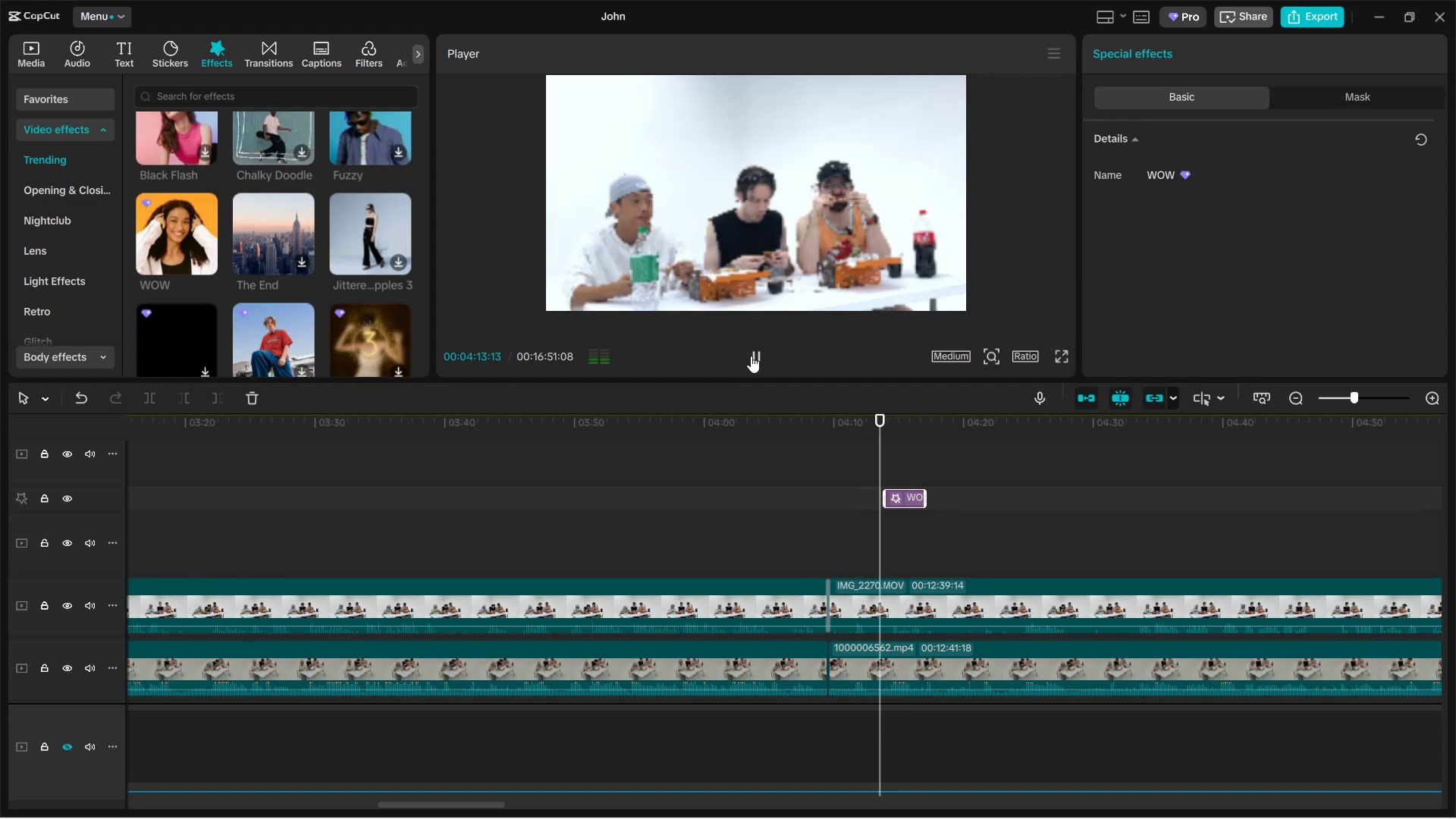 
wait(9.63)
 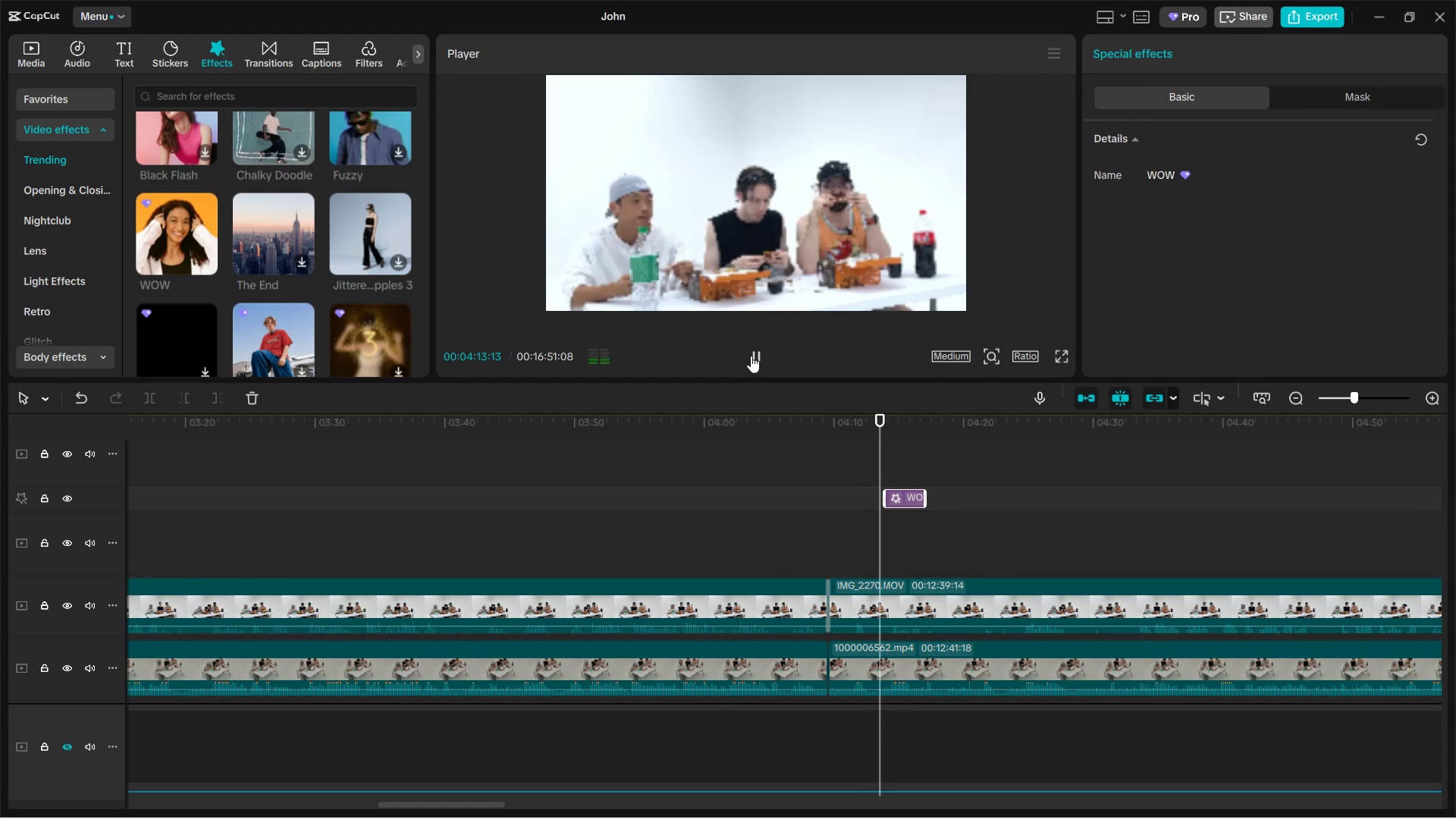 
mouse_move([764, 363])
 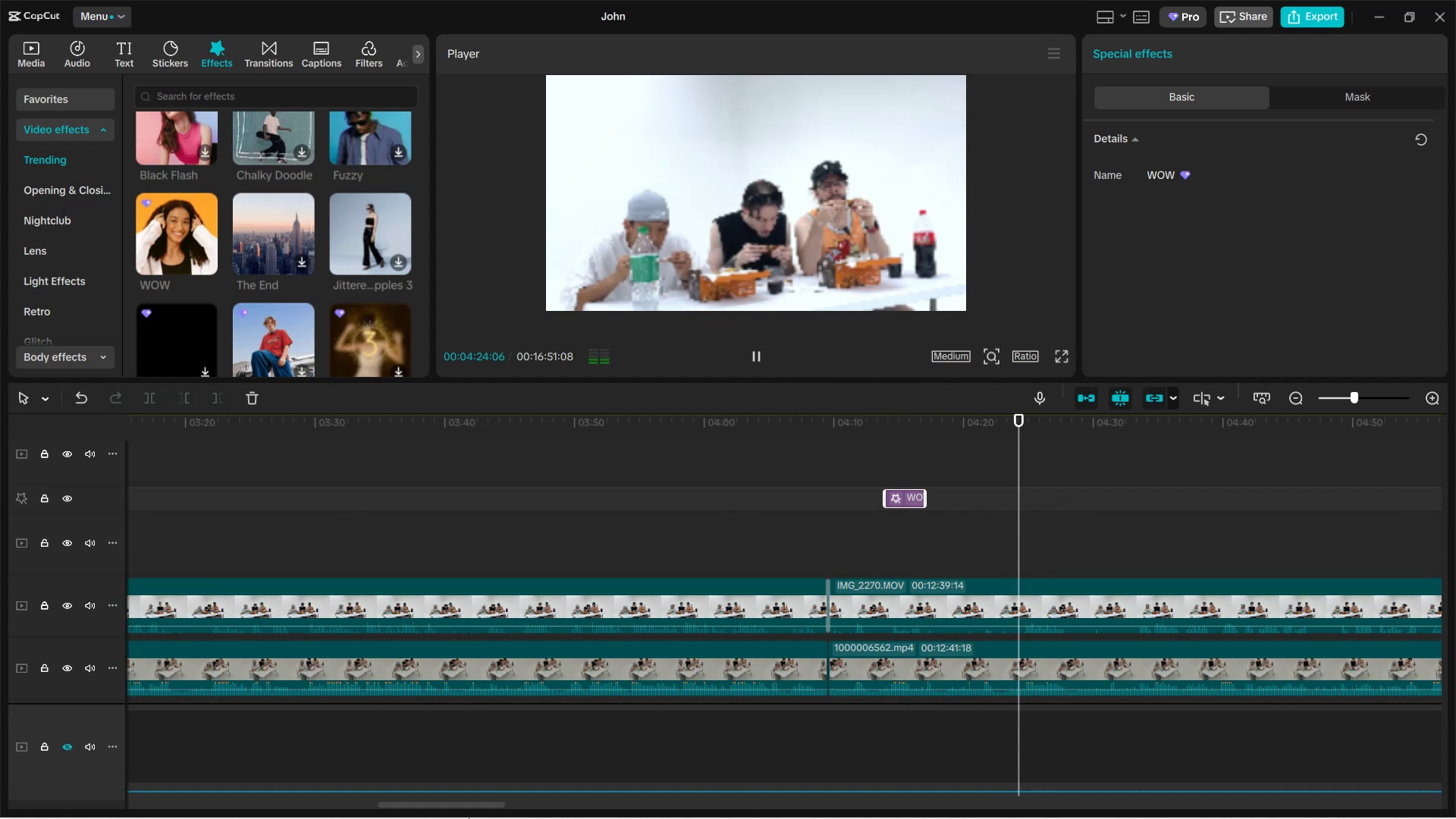 
left_click([753, 351])
 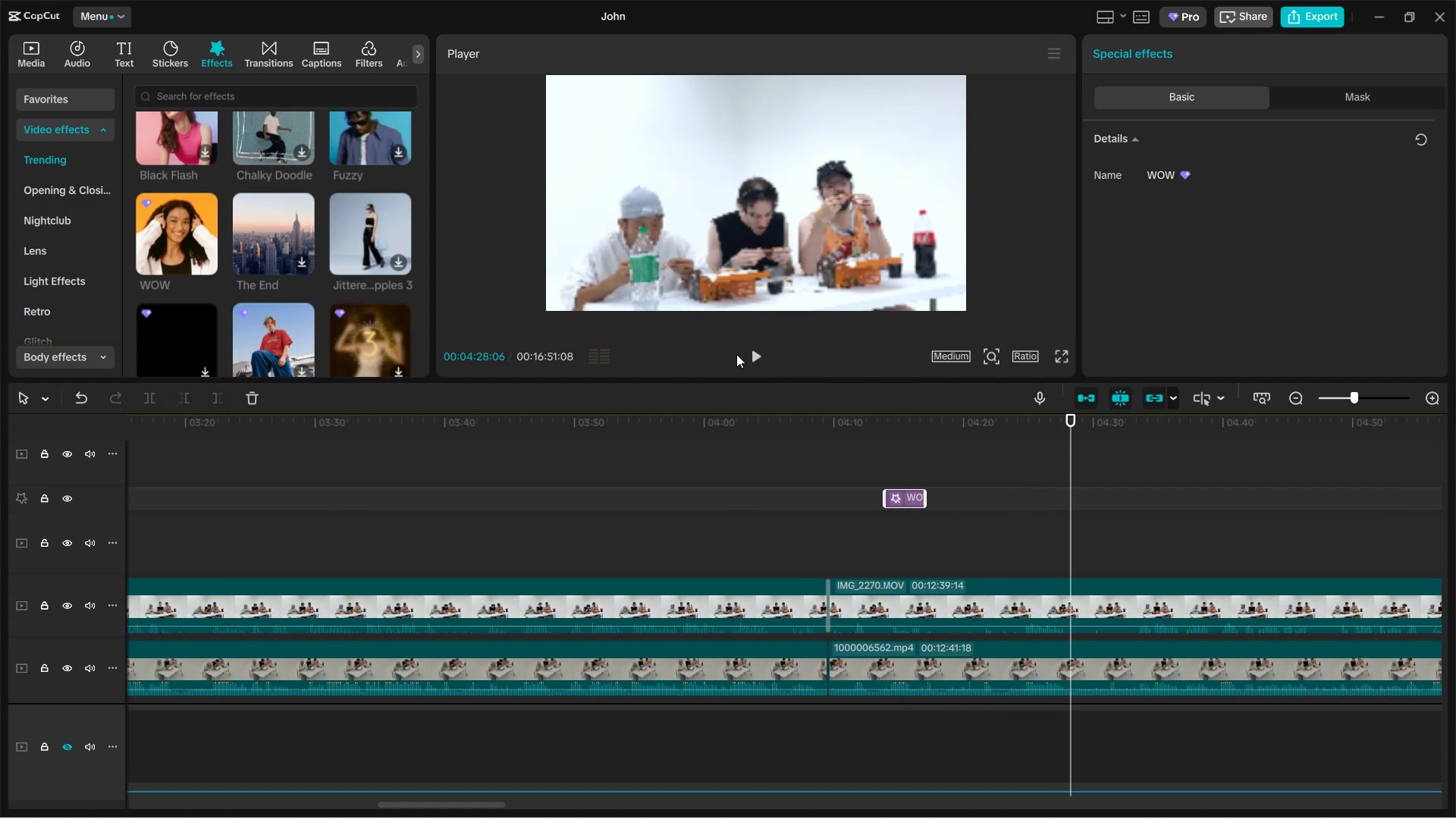 
wait(11.2)
 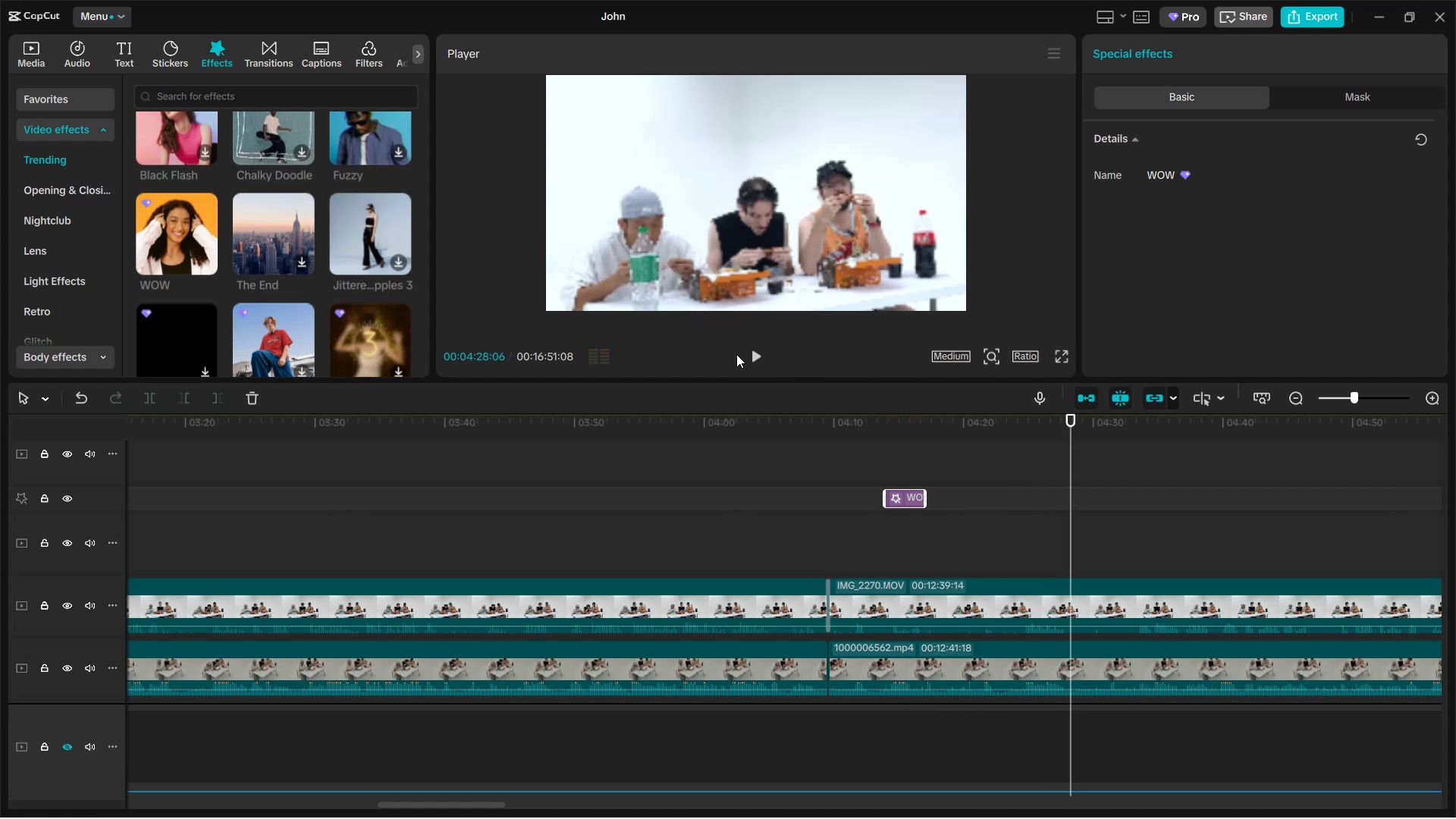 
left_click([761, 359])
 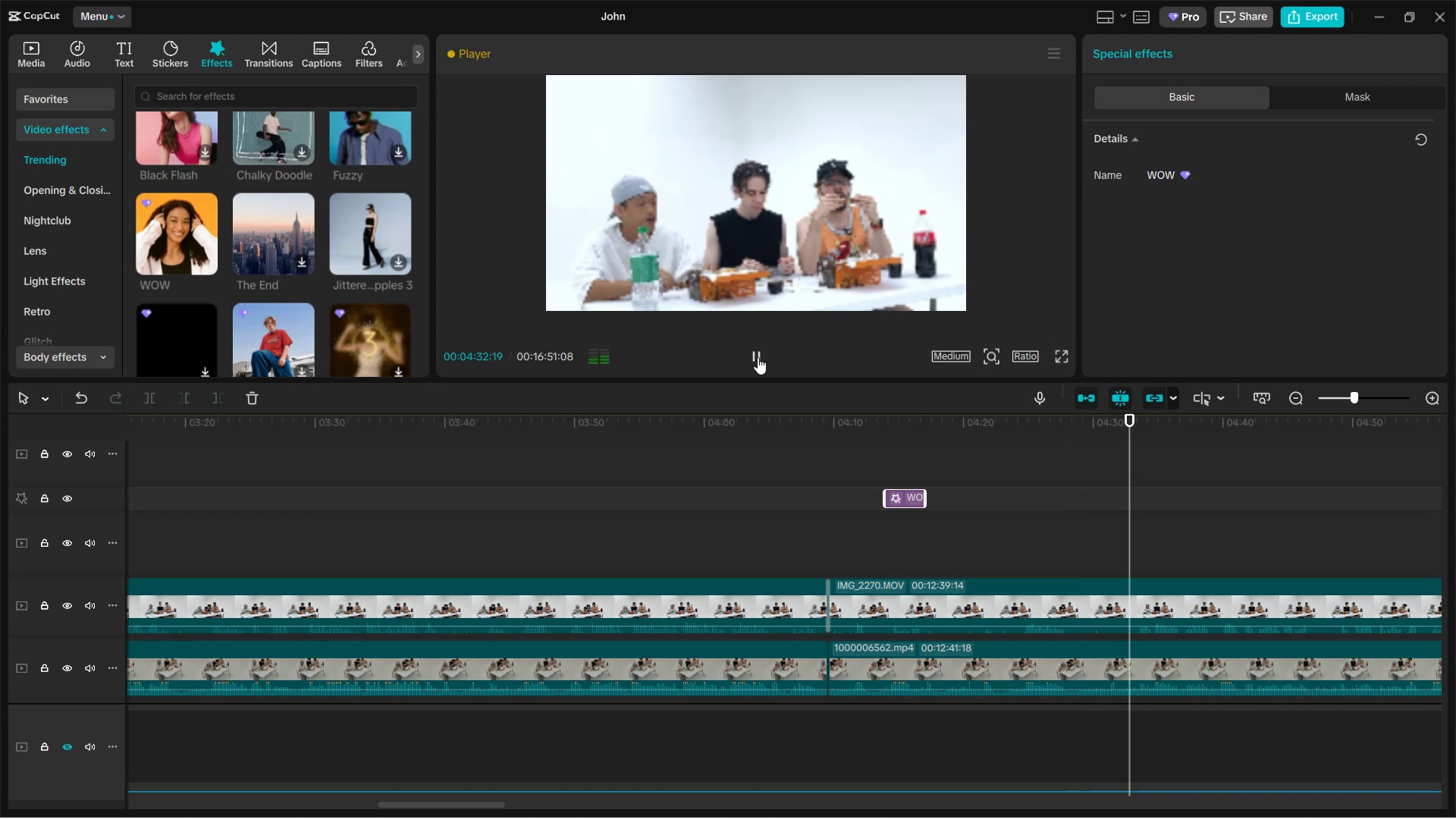 
wait(7.07)
 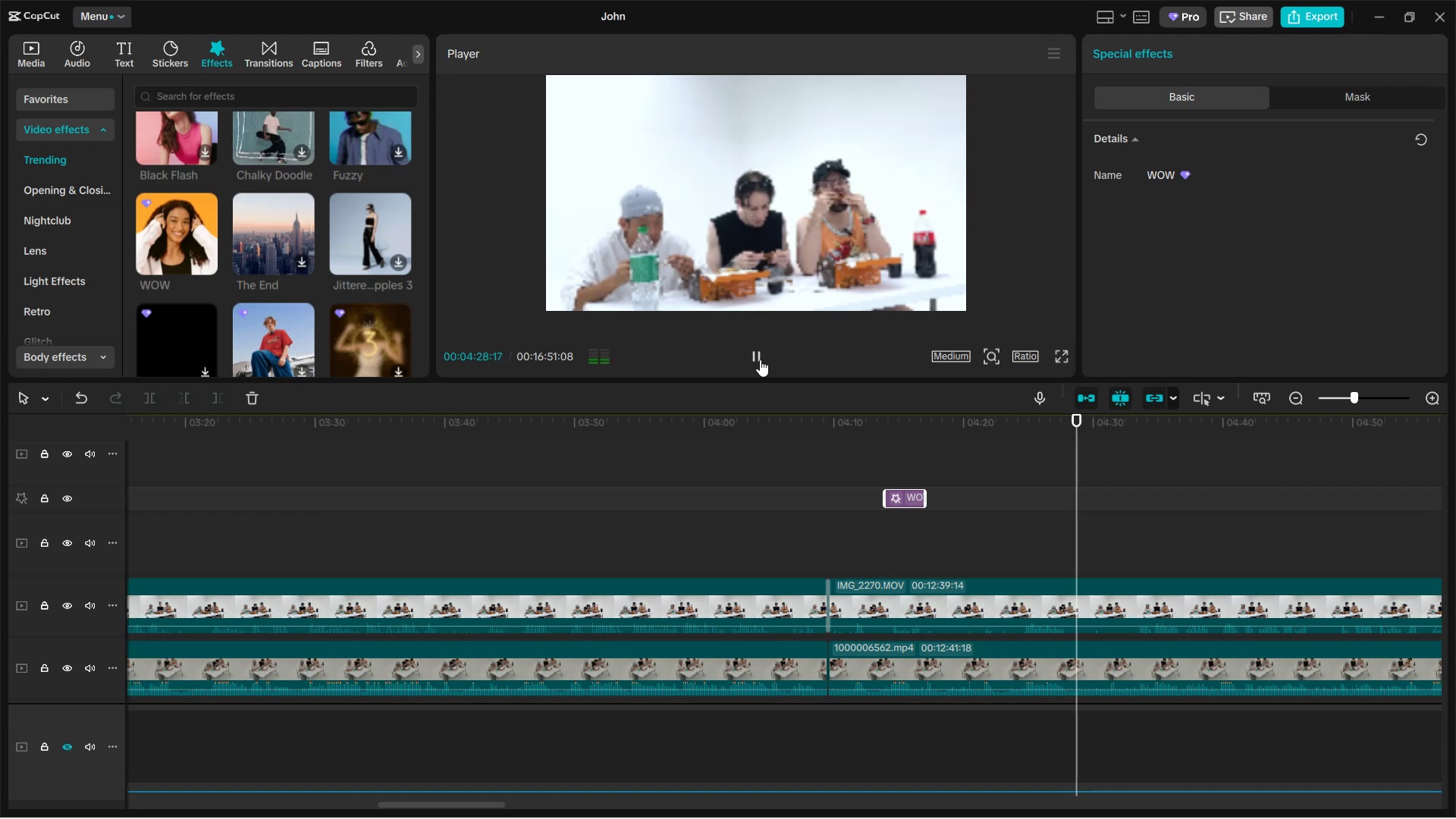 
left_click([758, 357])
 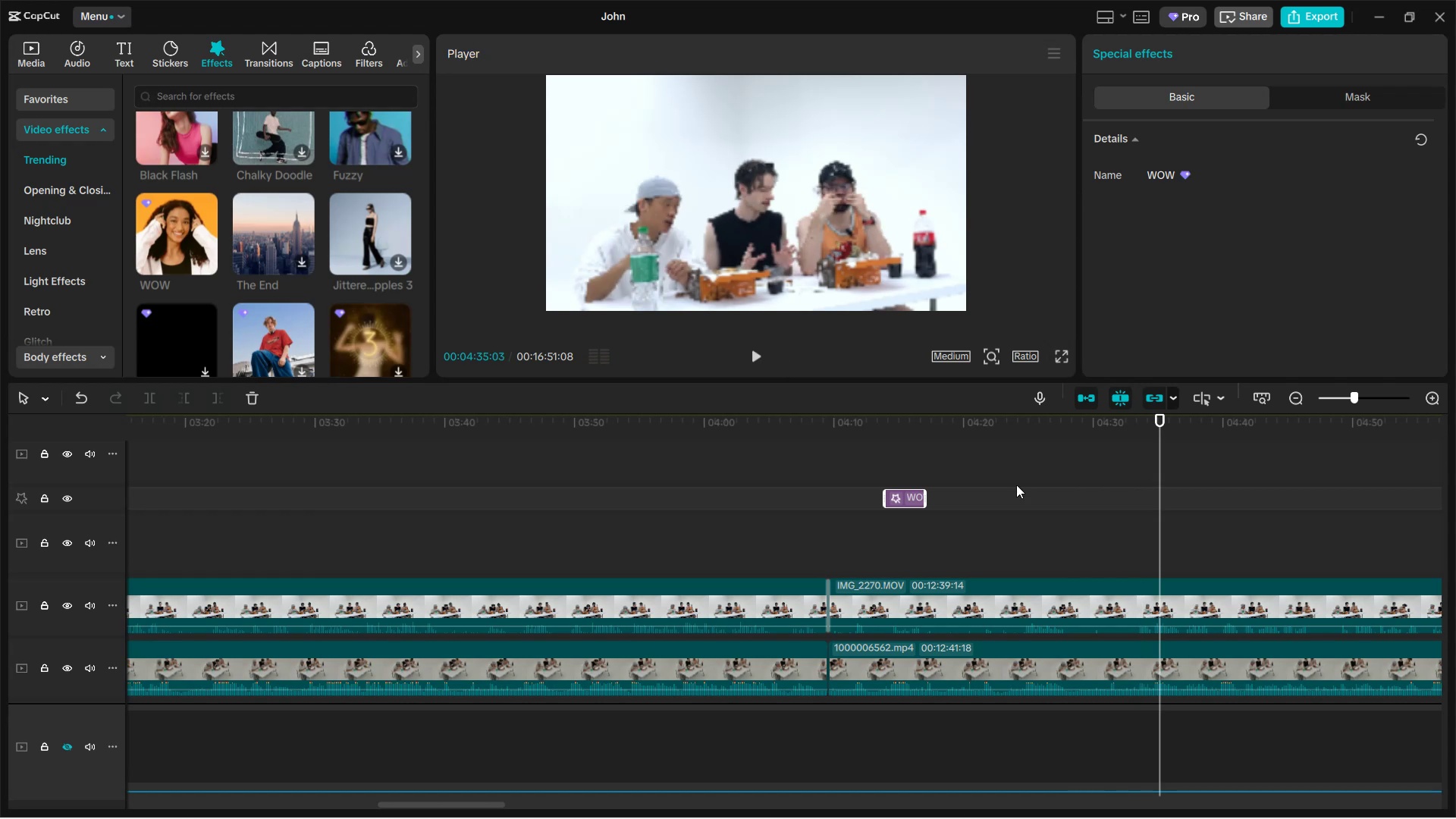 
left_click([980, 496])
 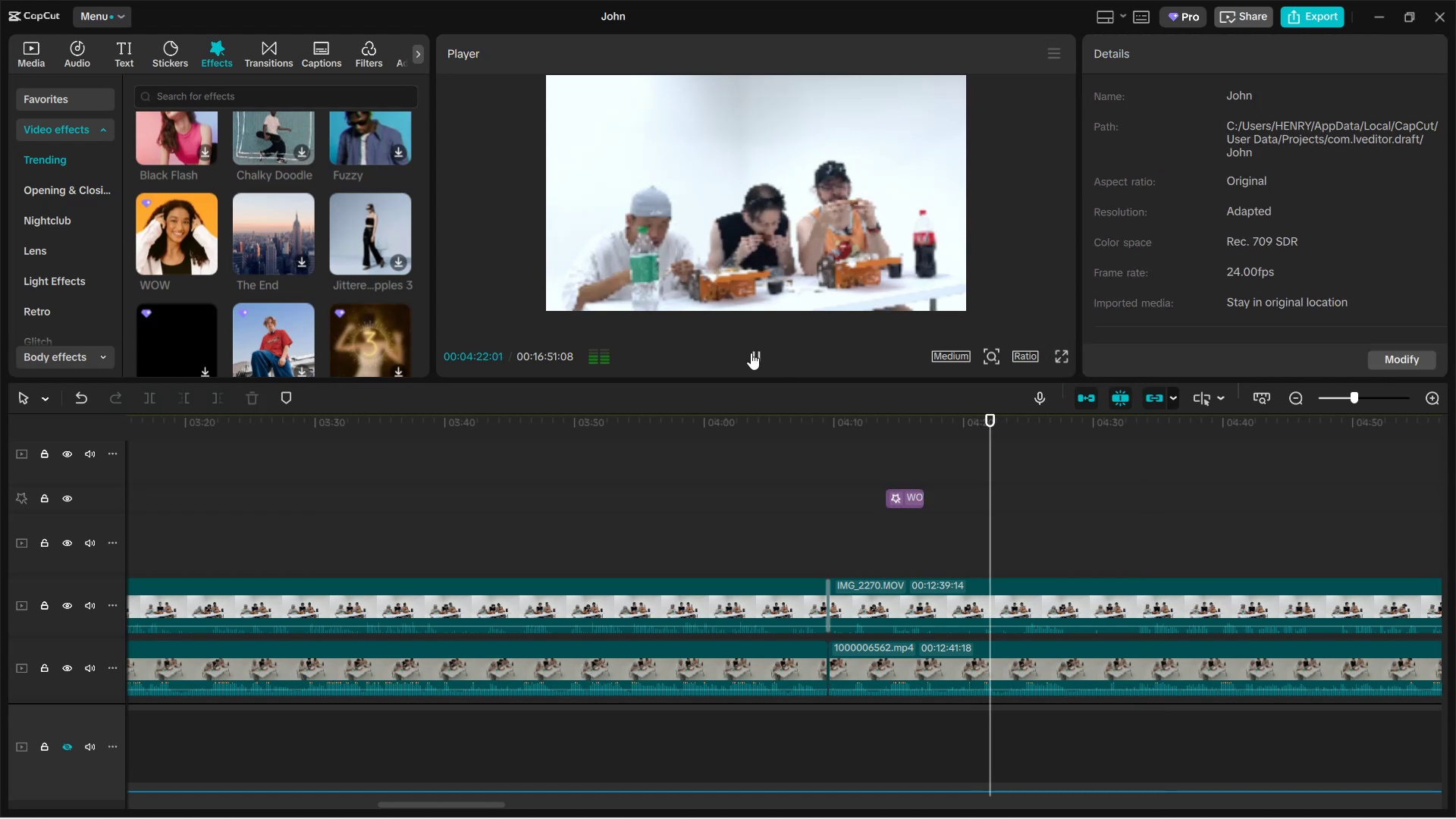 
wait(8.06)
 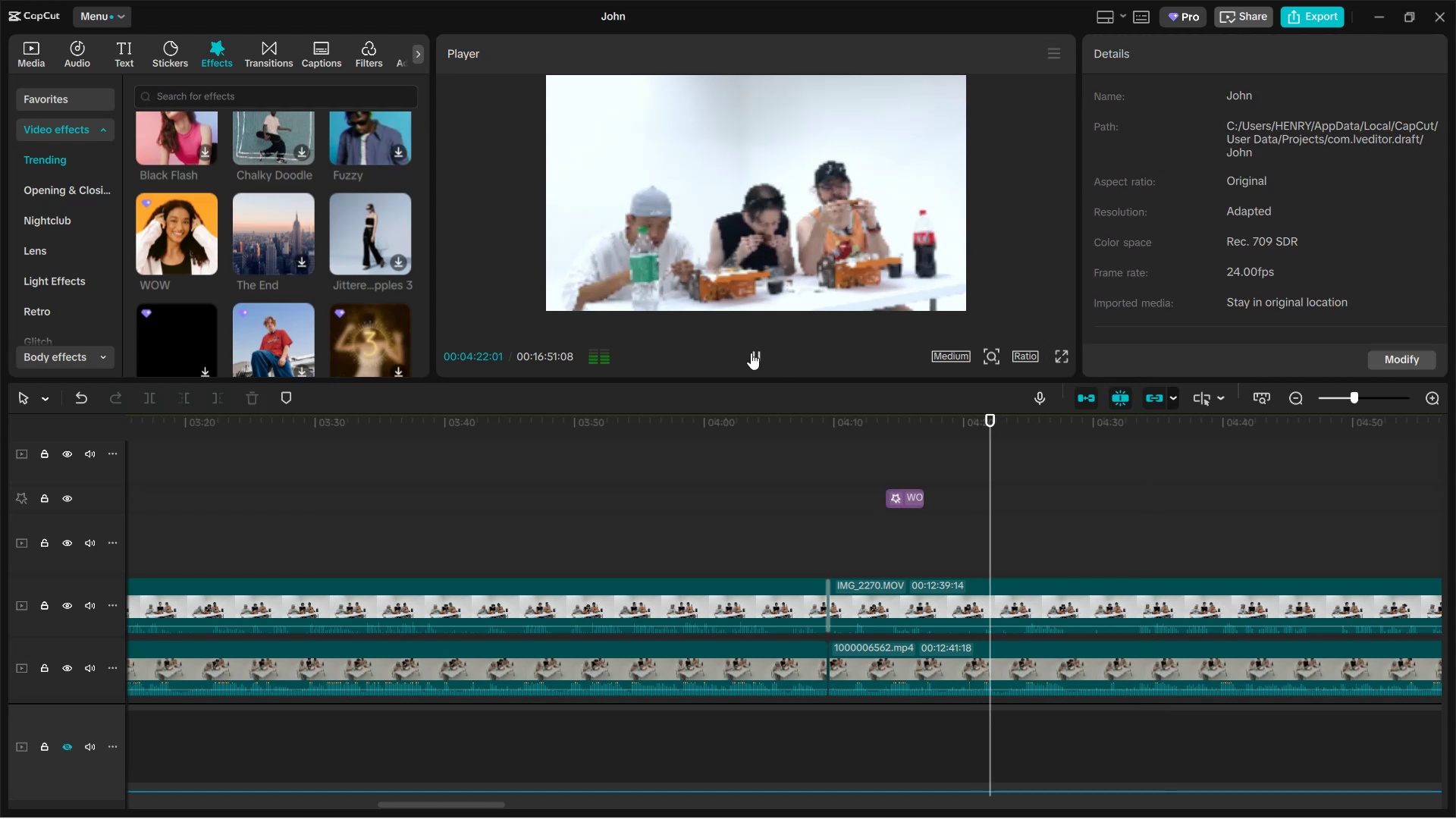 
left_click([756, 350])
 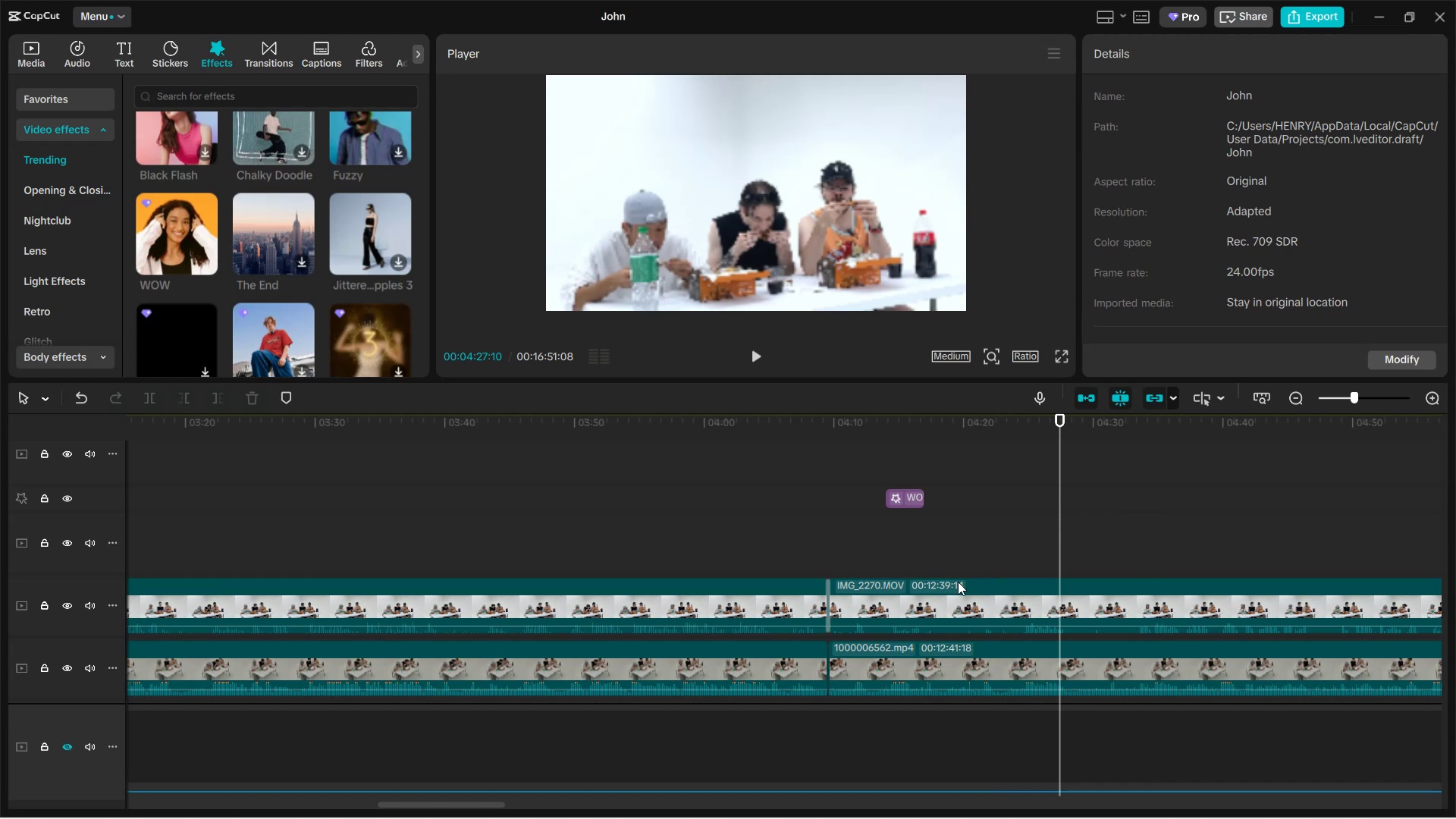 
left_click([1006, 602])
 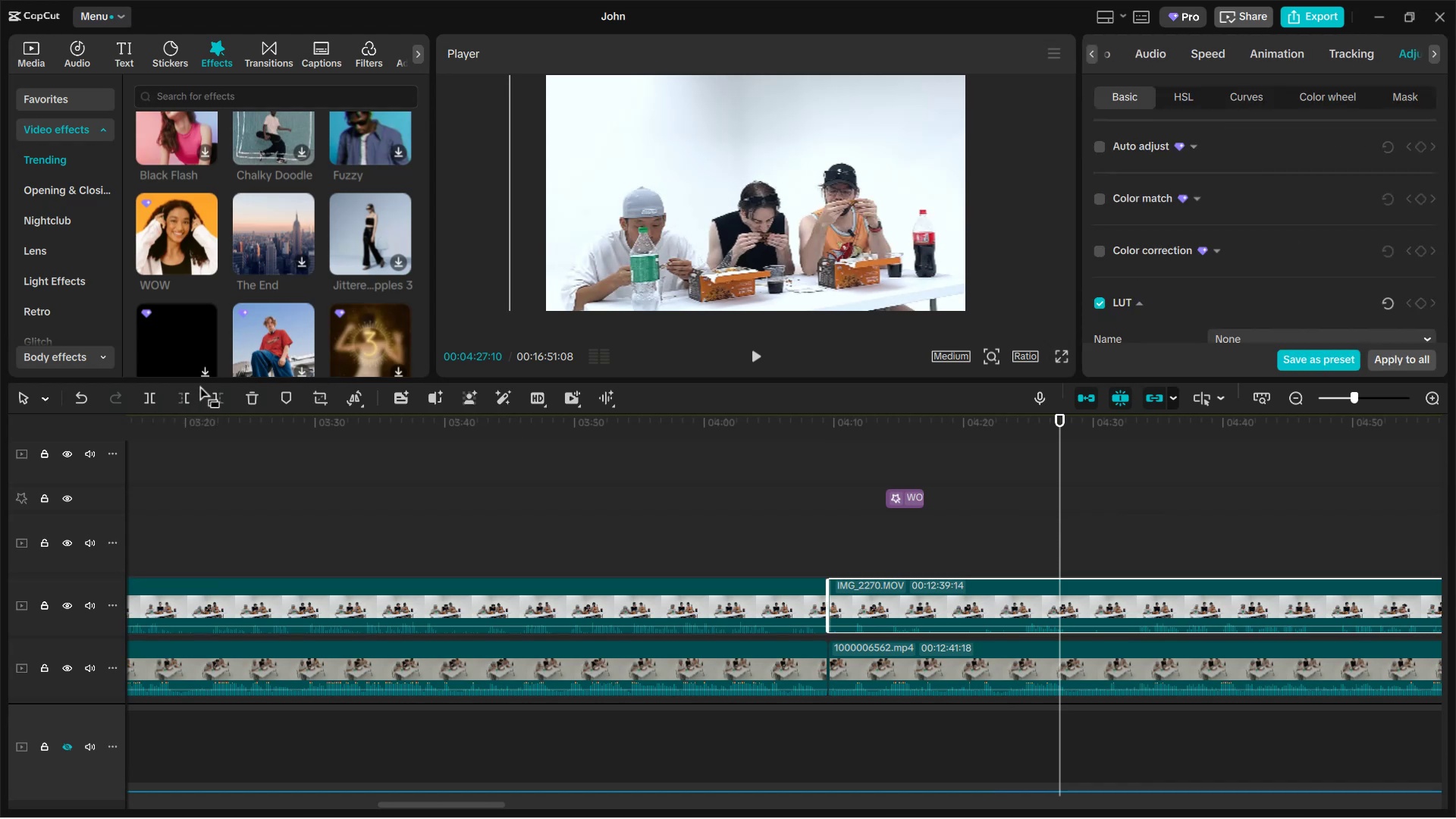 
wait(8.22)
 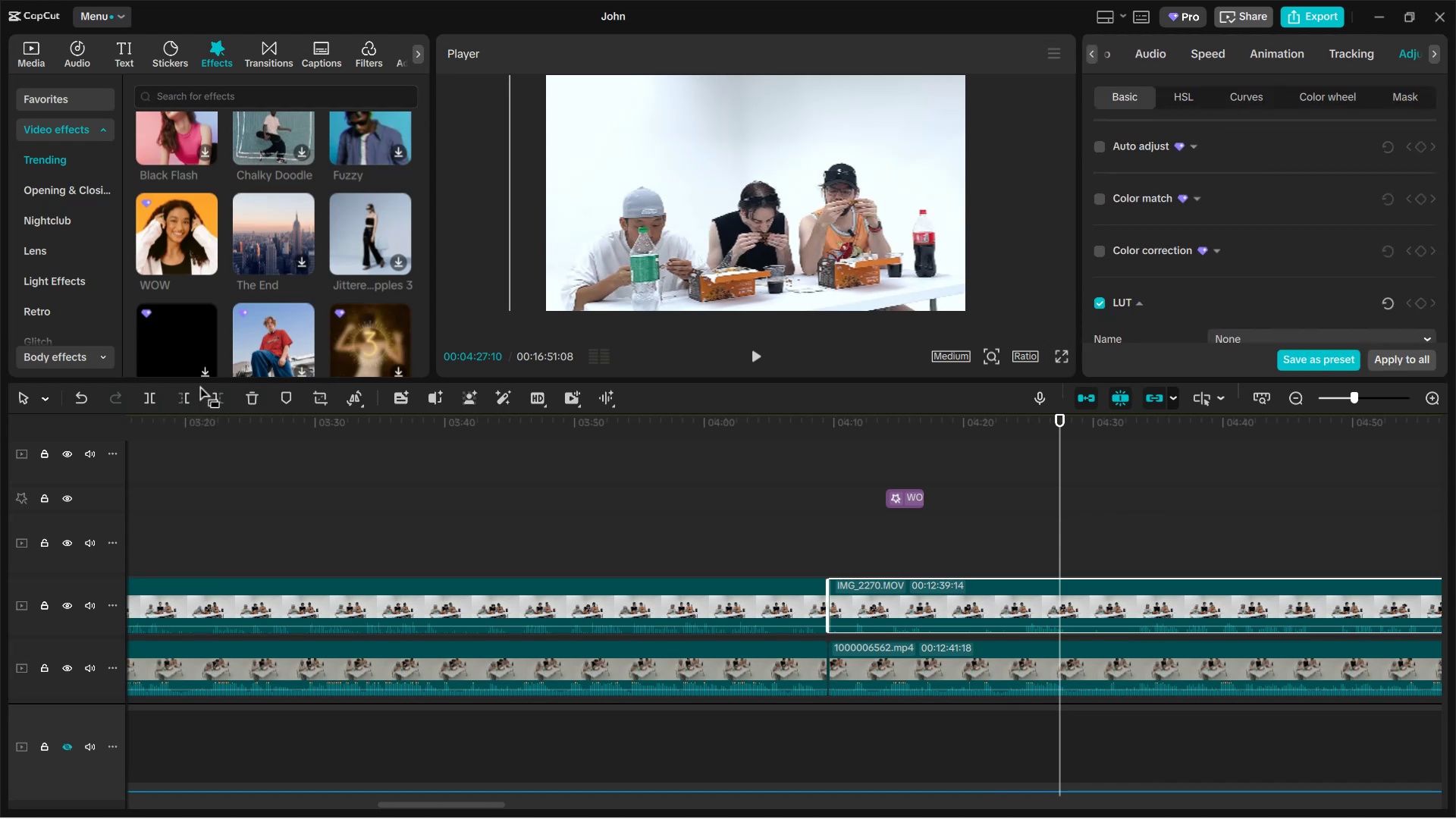 
left_click([970, 666])
 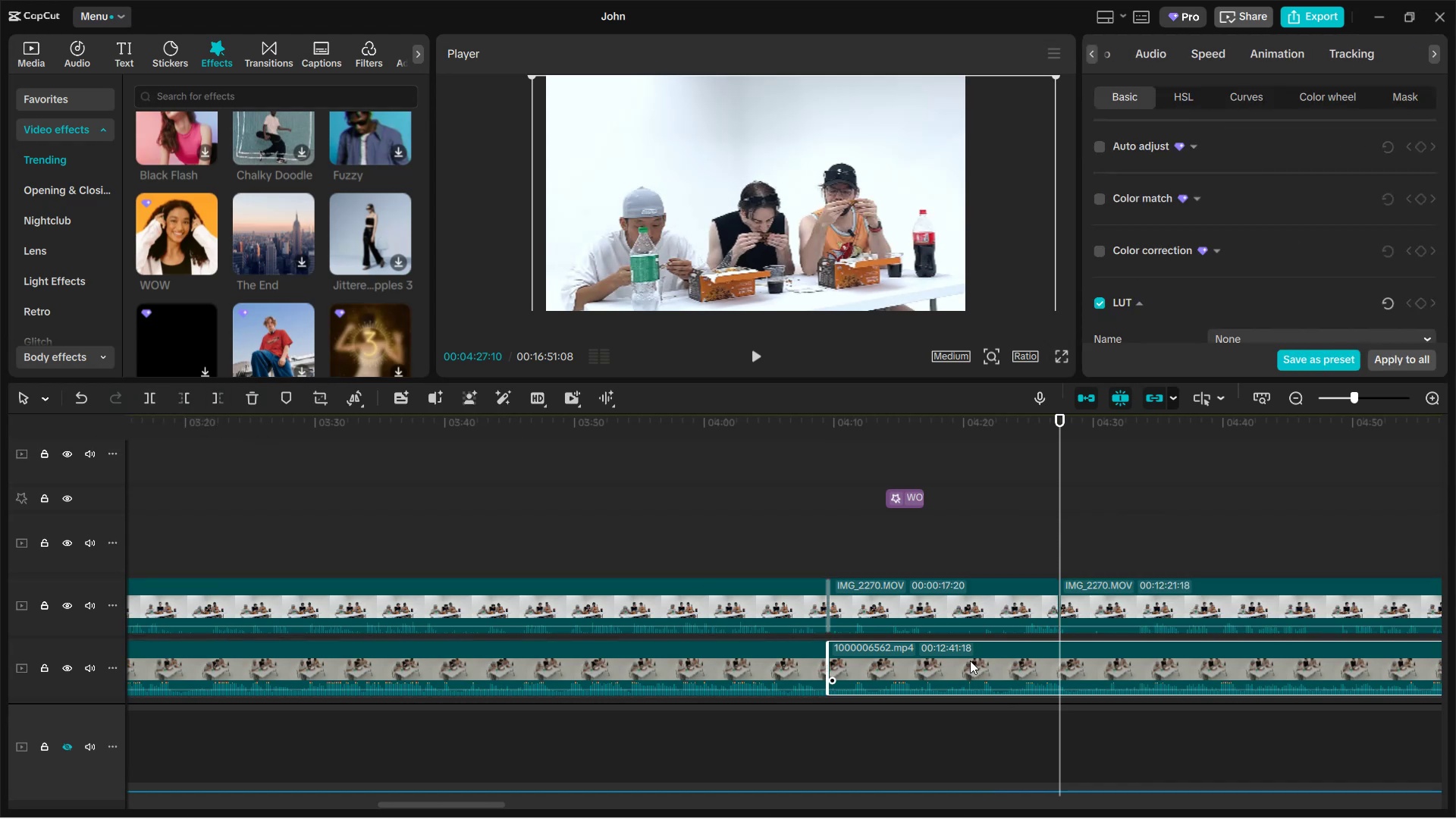 
scroll: coordinate [996, 586], scroll_direction: down, amount: 5.0
 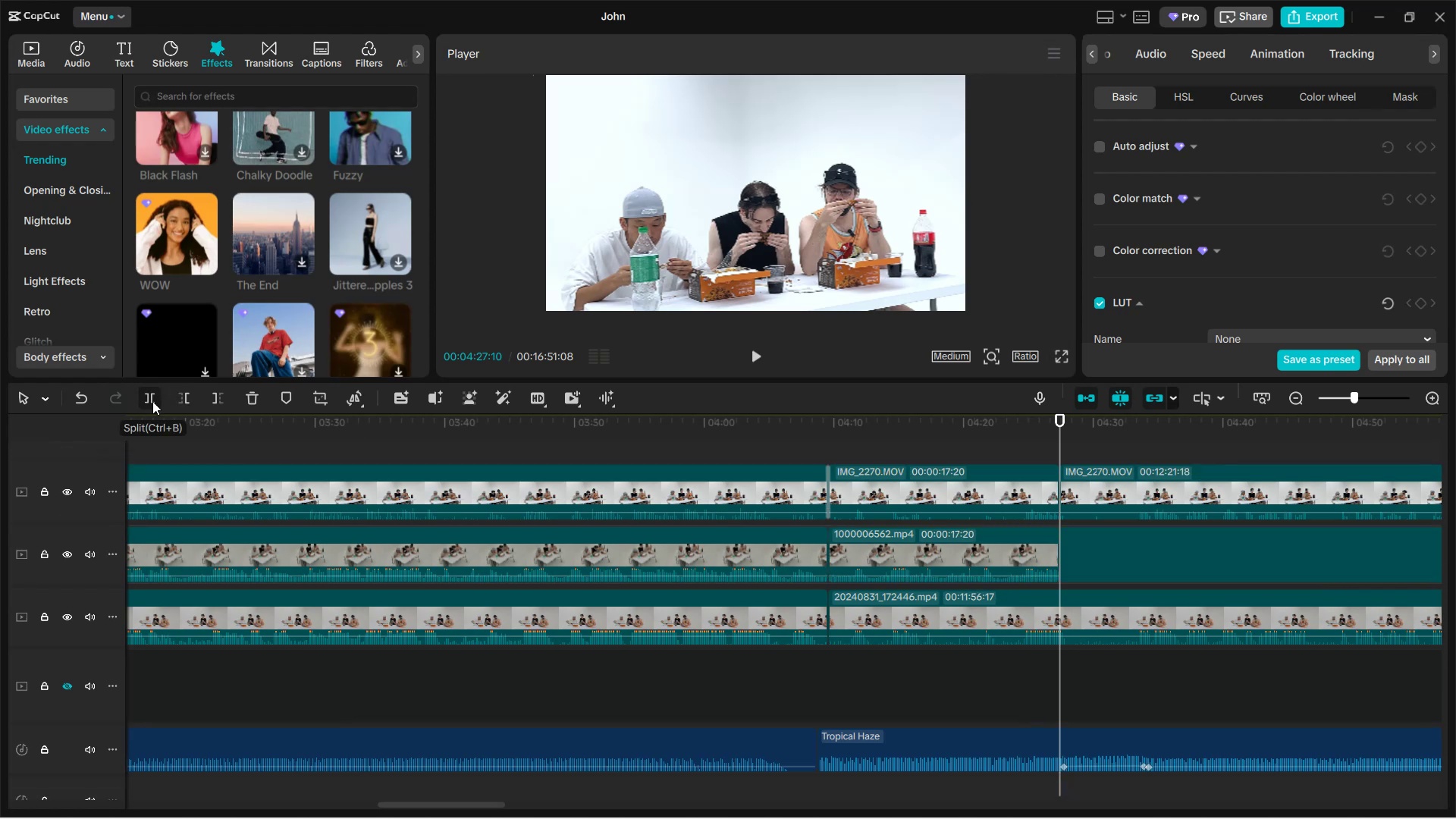 
left_click([947, 610])
 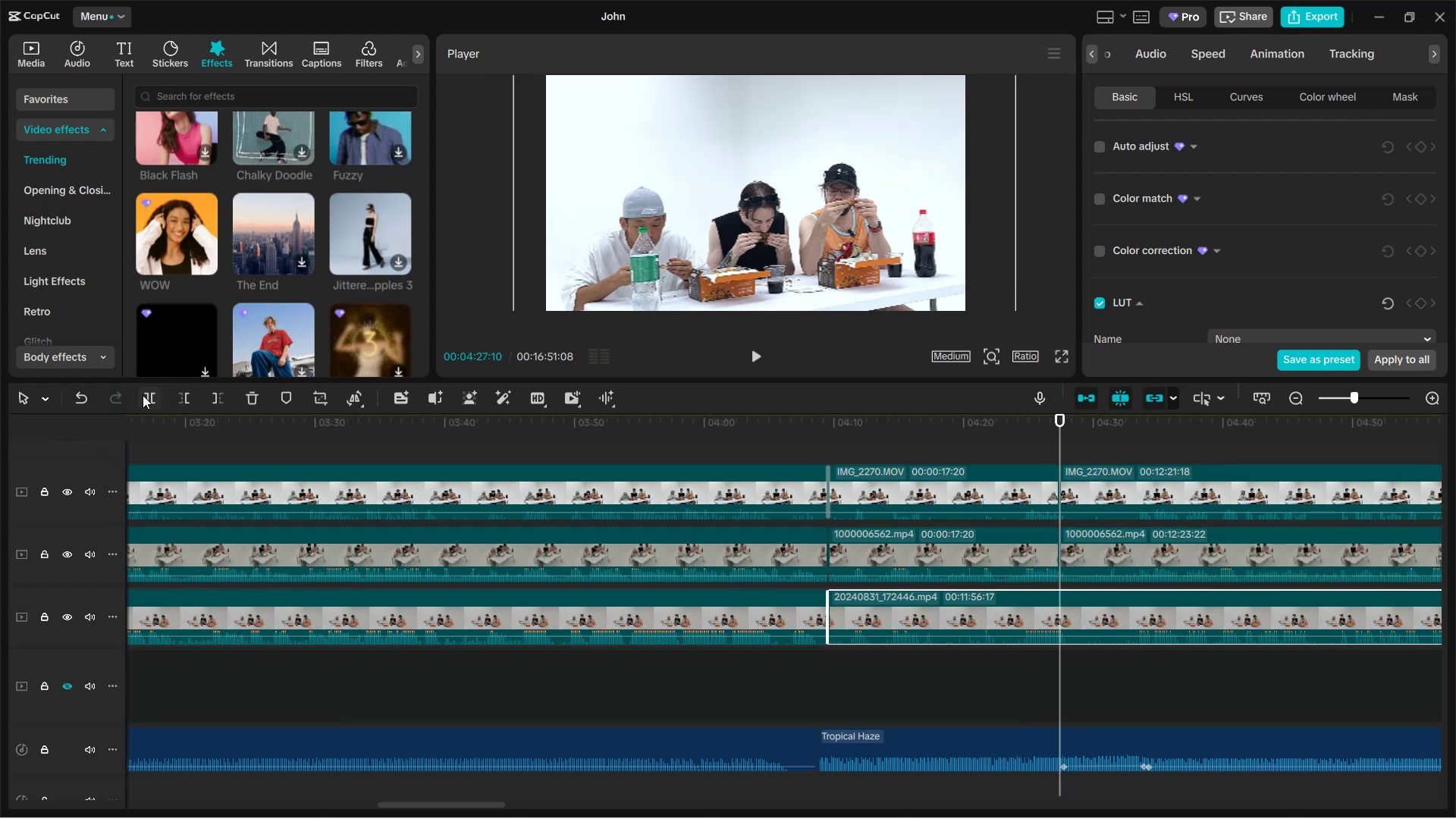 
left_click([149, 397])
 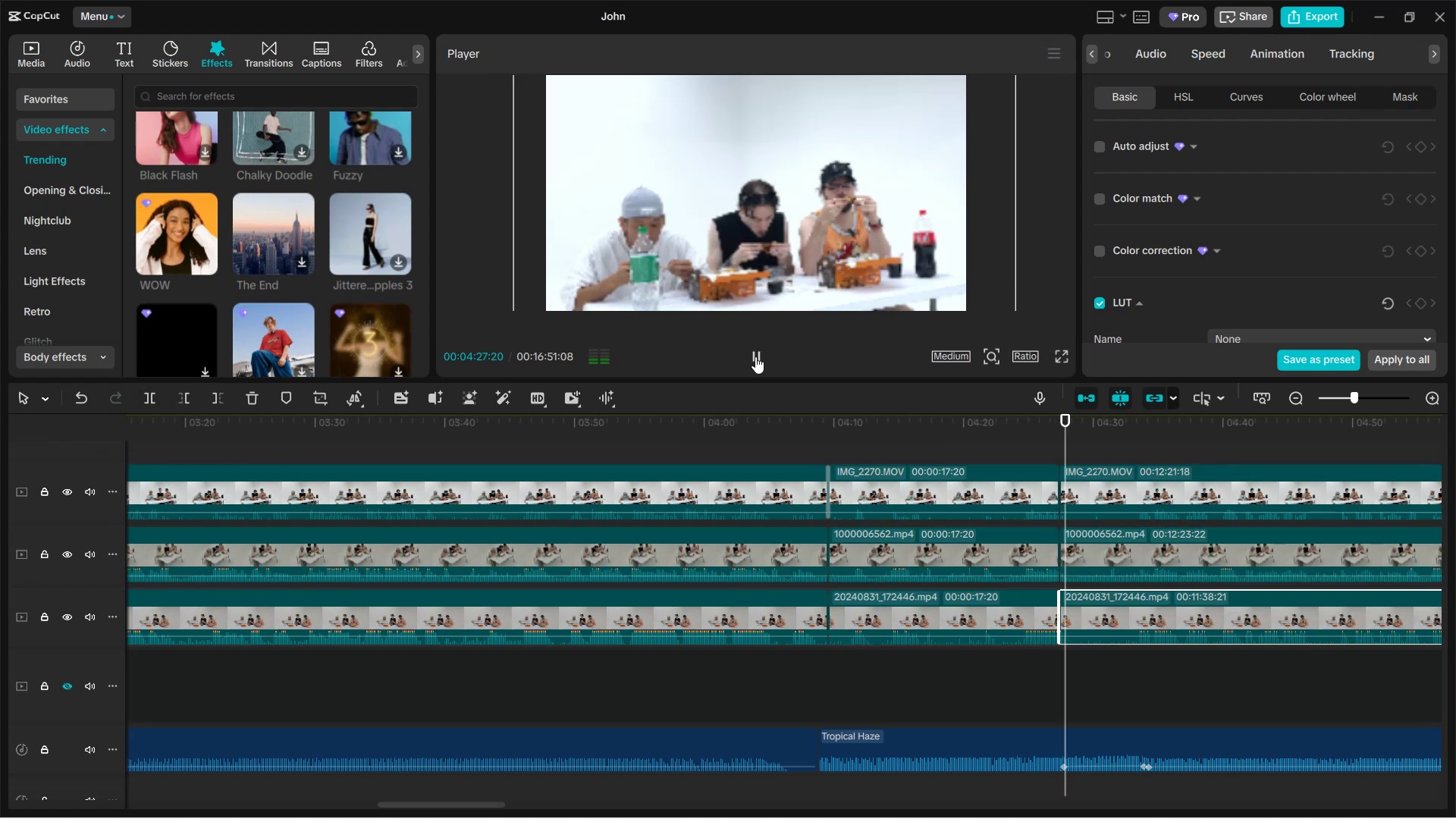 
wait(8.5)
 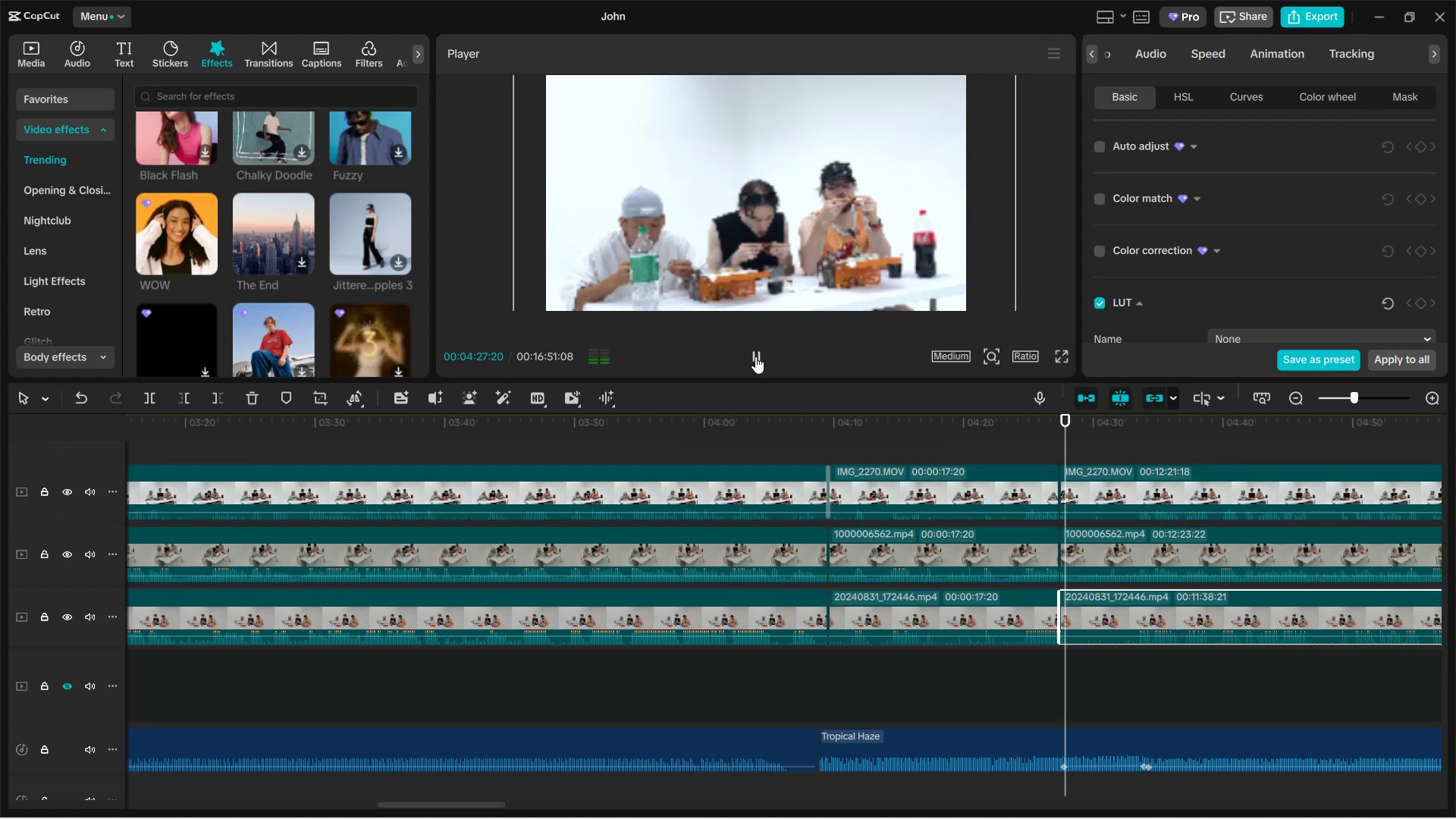 
left_click([753, 349])
 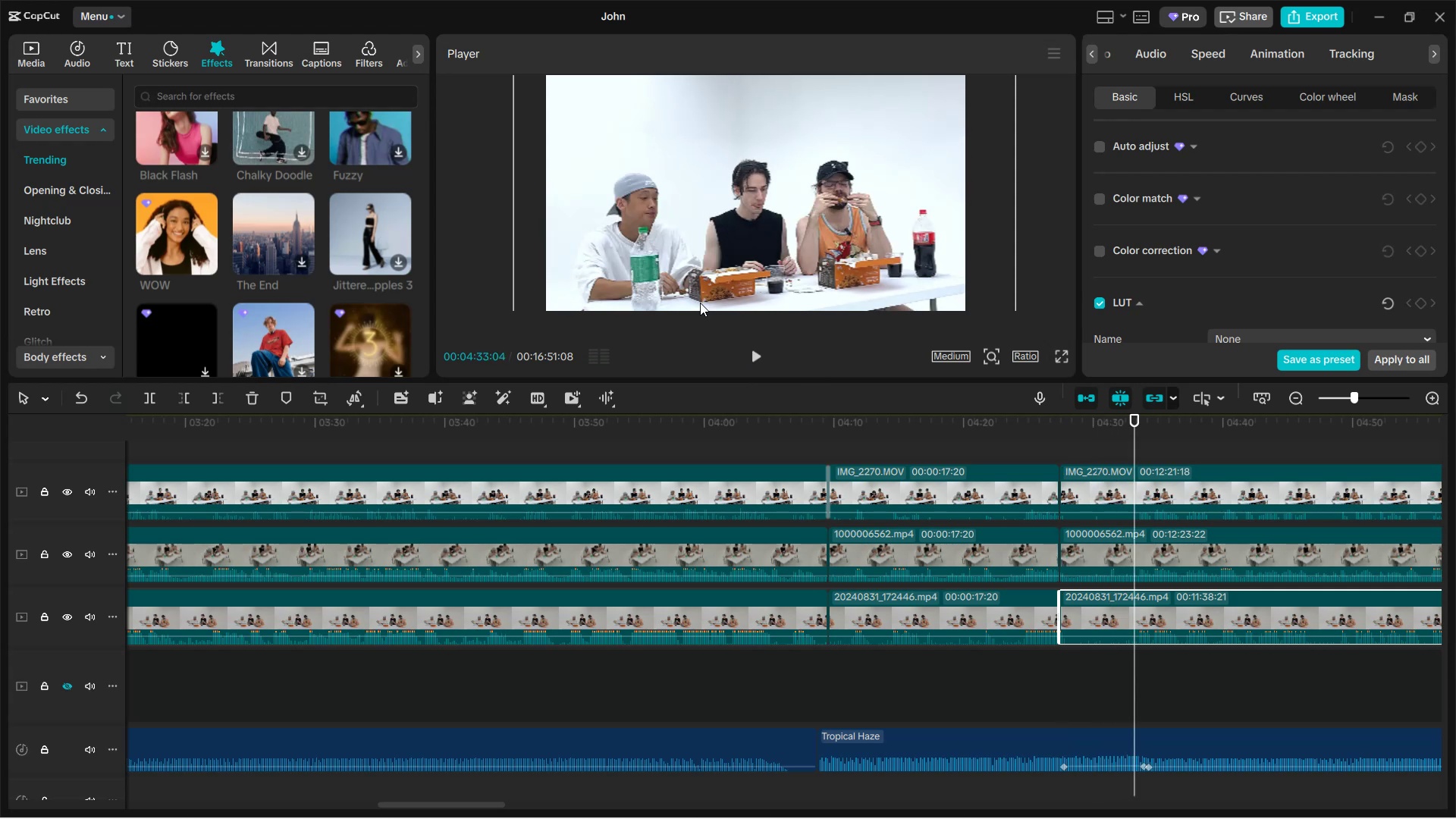 
left_click([758, 366])
 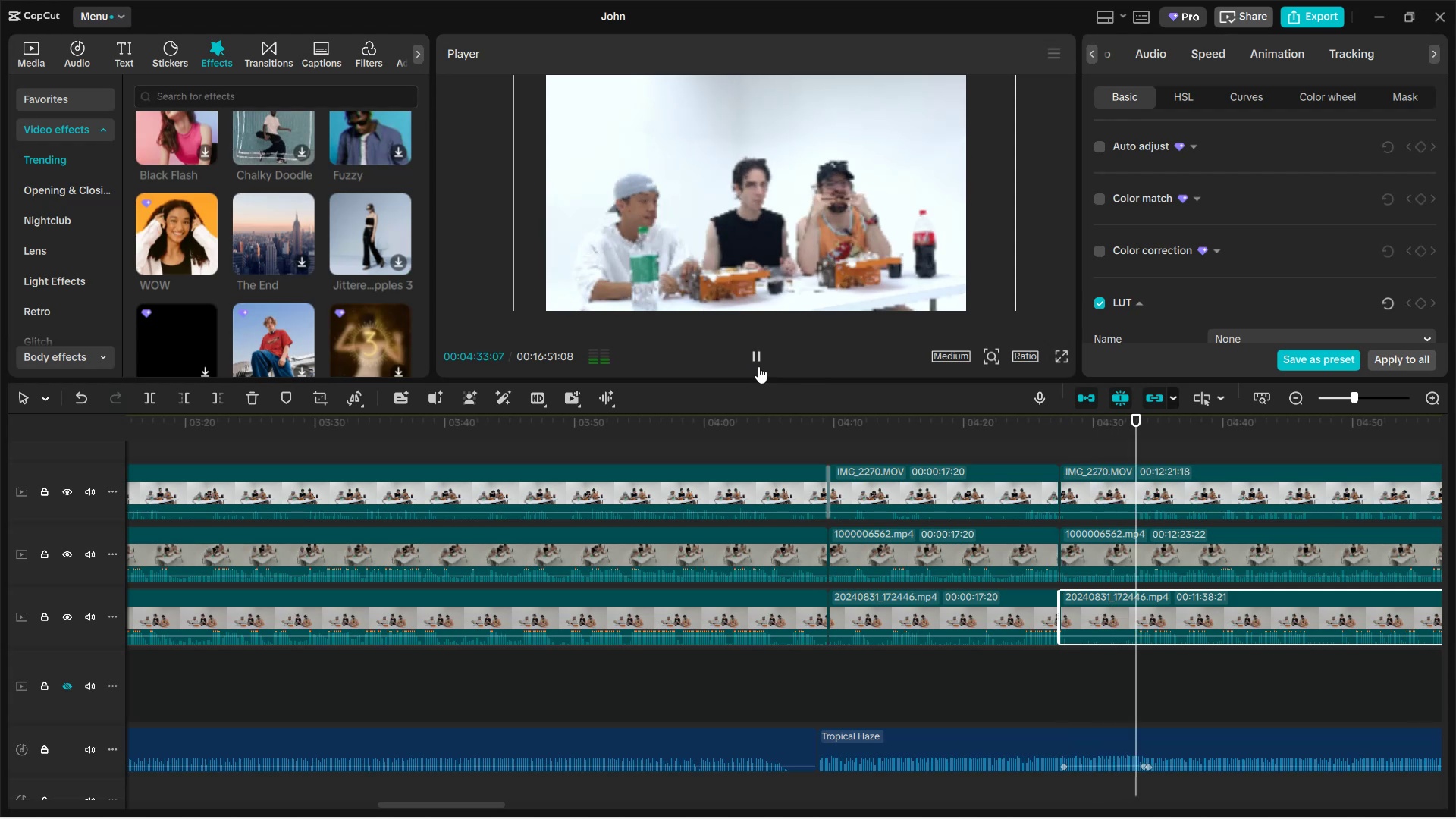 
left_click([758, 366])
 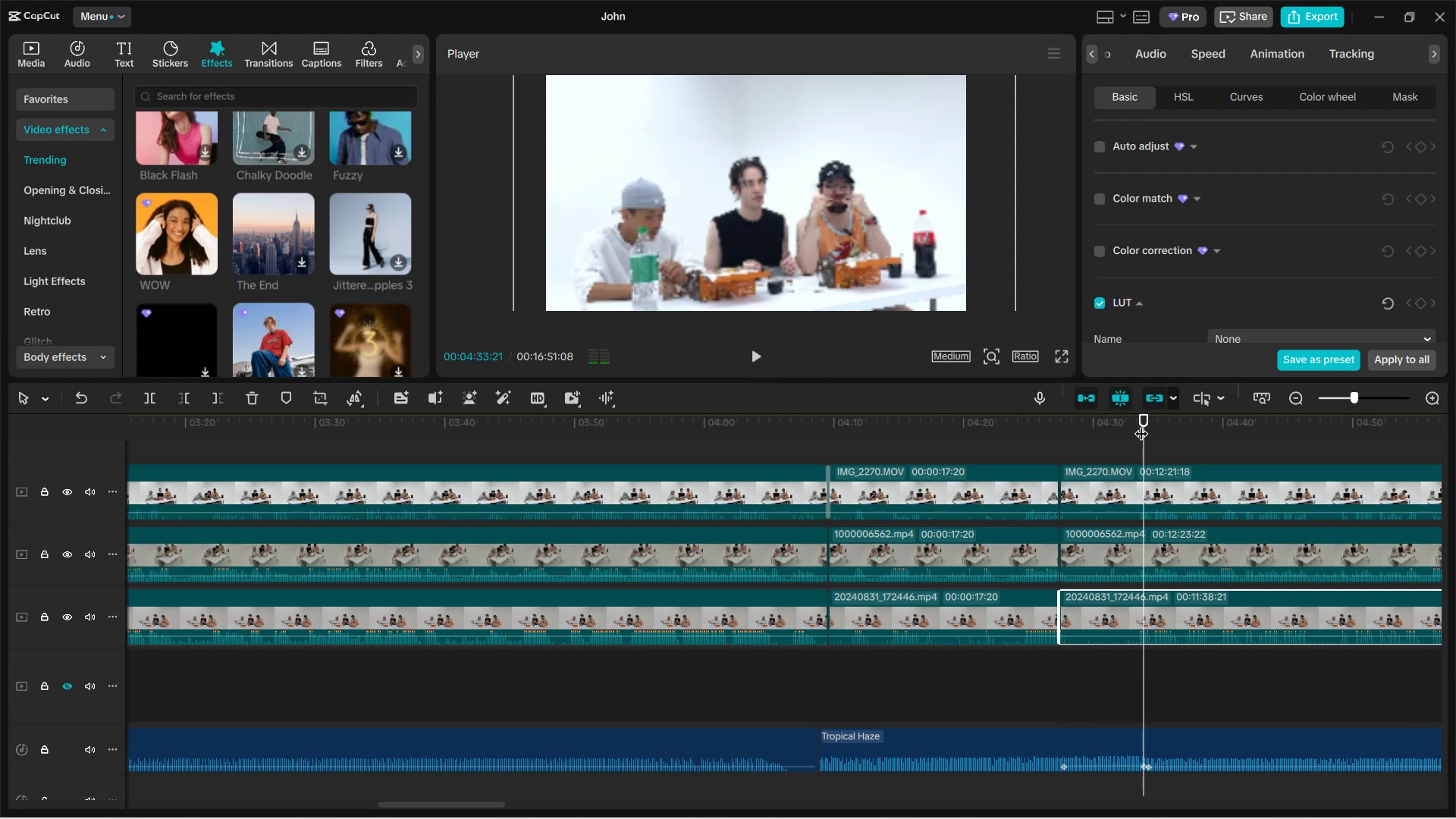 
left_click_drag(start_coordinate=[1142, 423], to_coordinate=[1125, 422])
 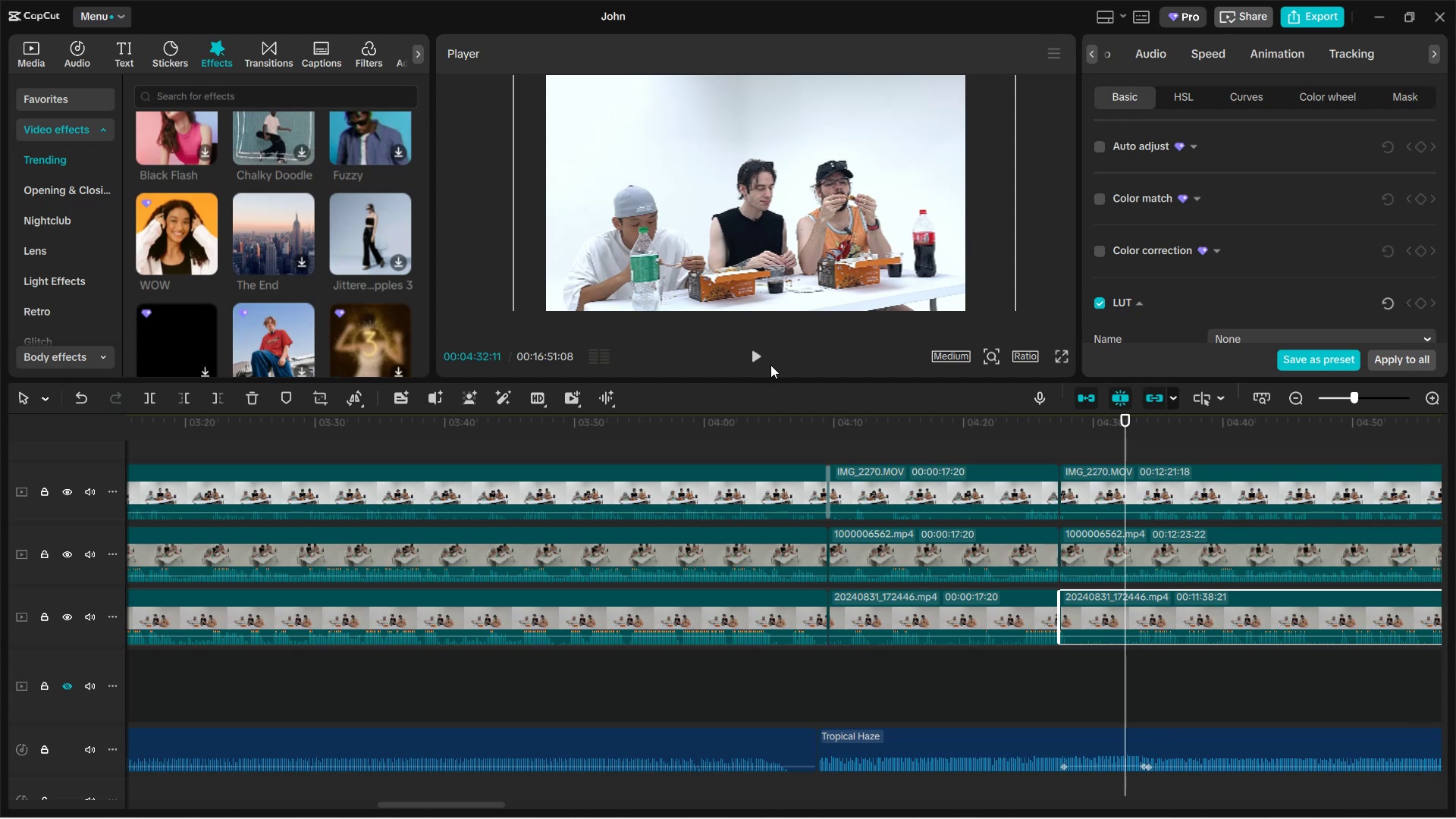 
left_click([764, 355])
 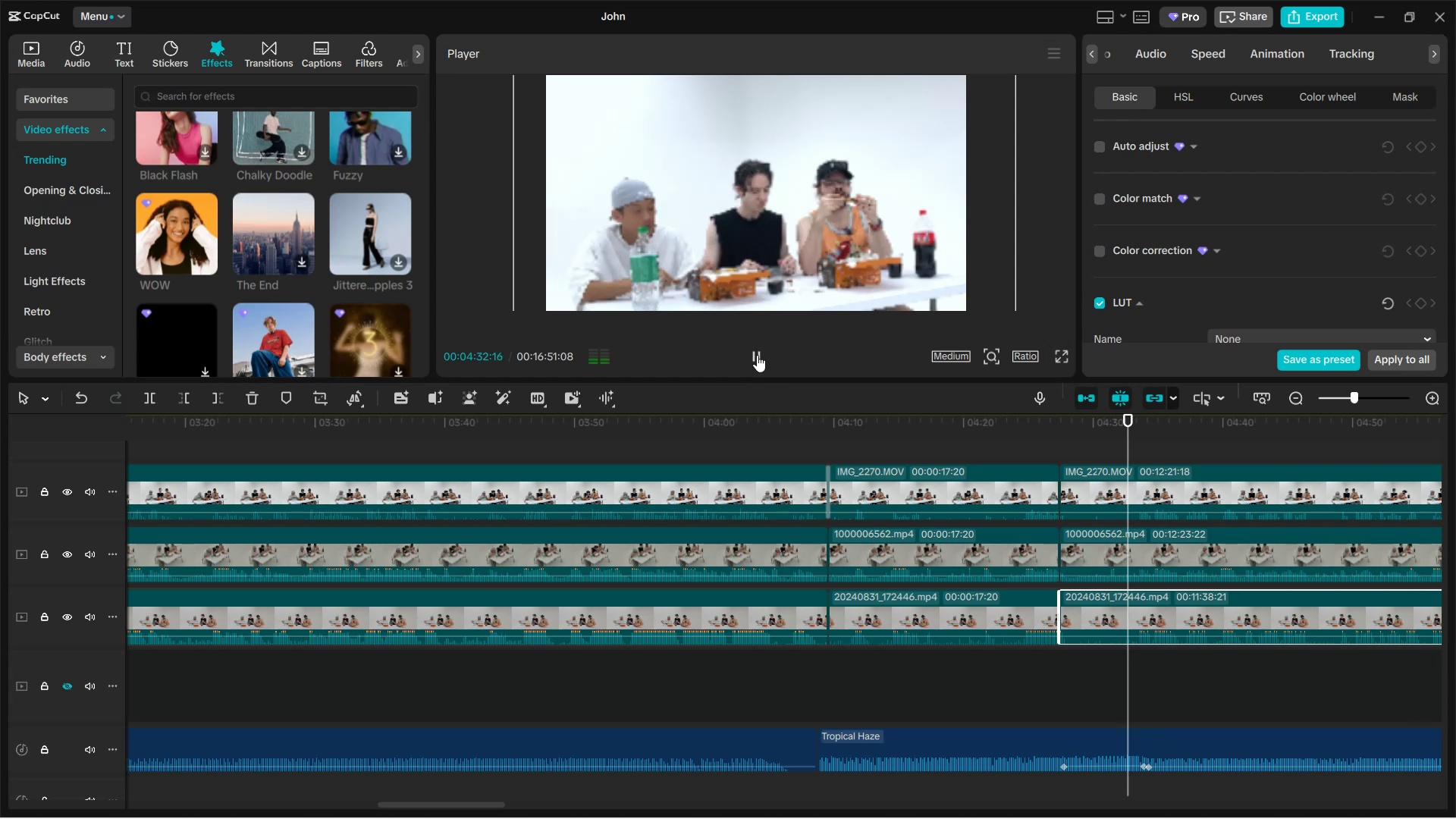 
left_click([755, 353])
 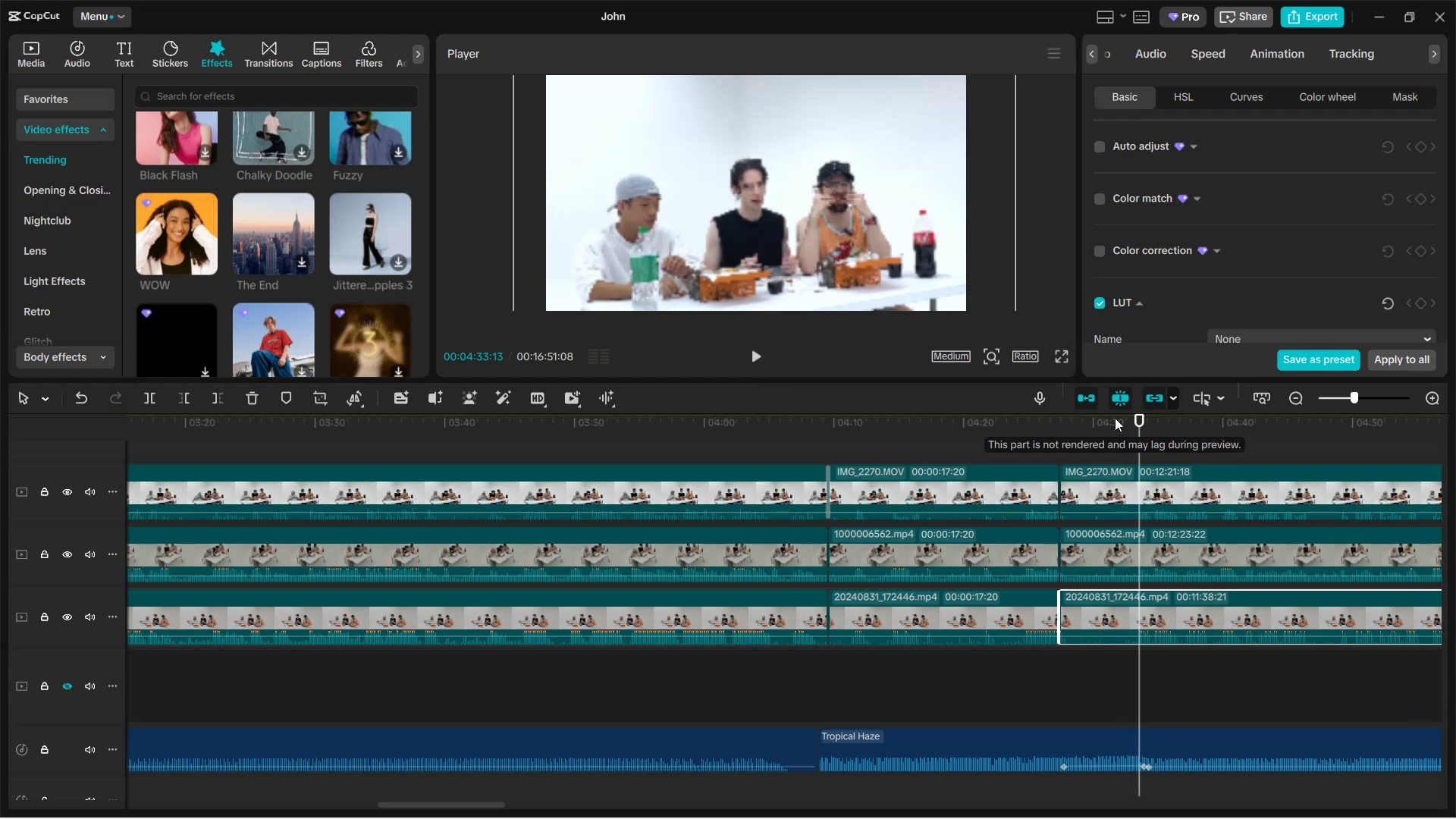 
left_click([1116, 418])
 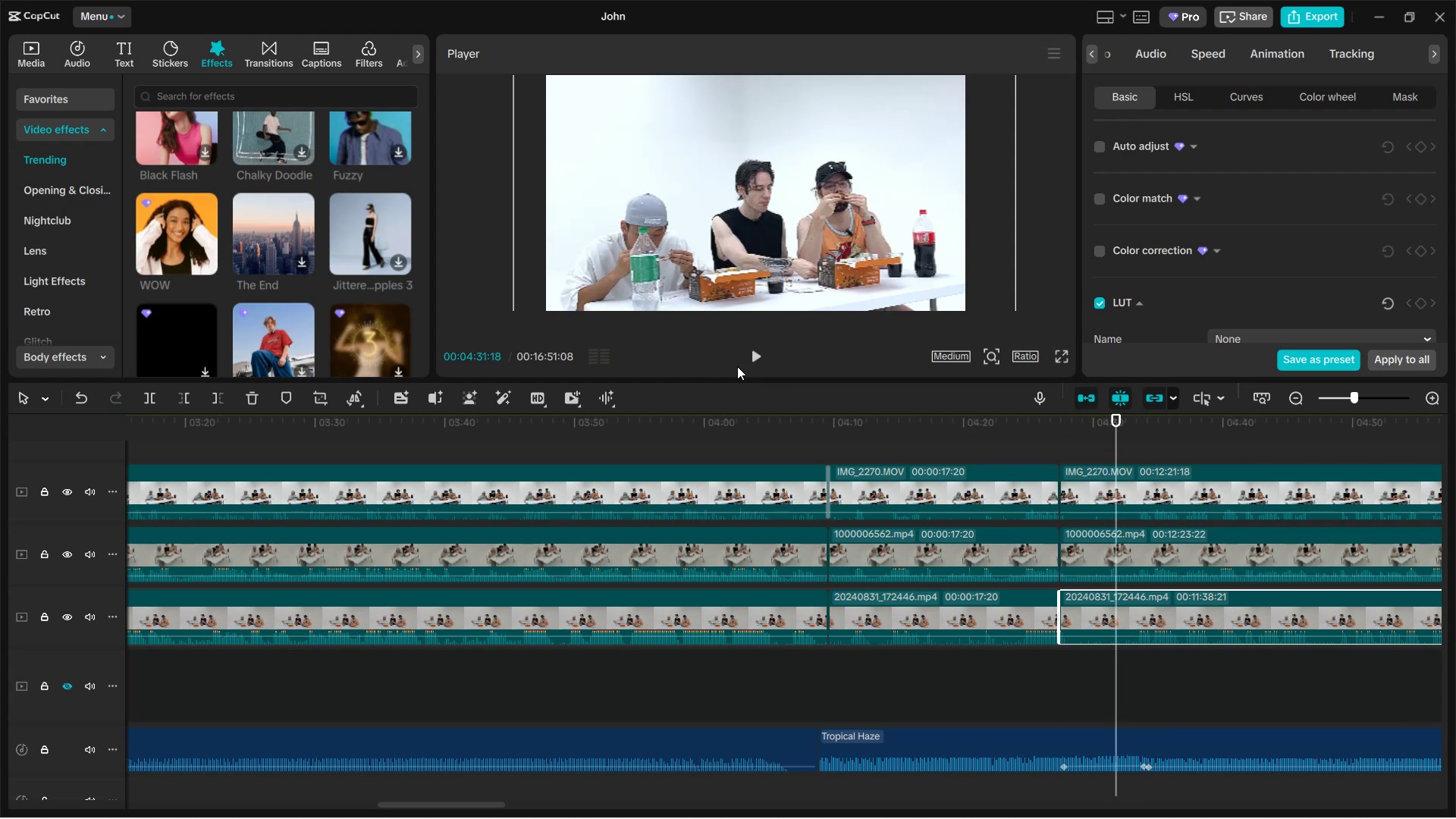 
left_click([752, 361])
 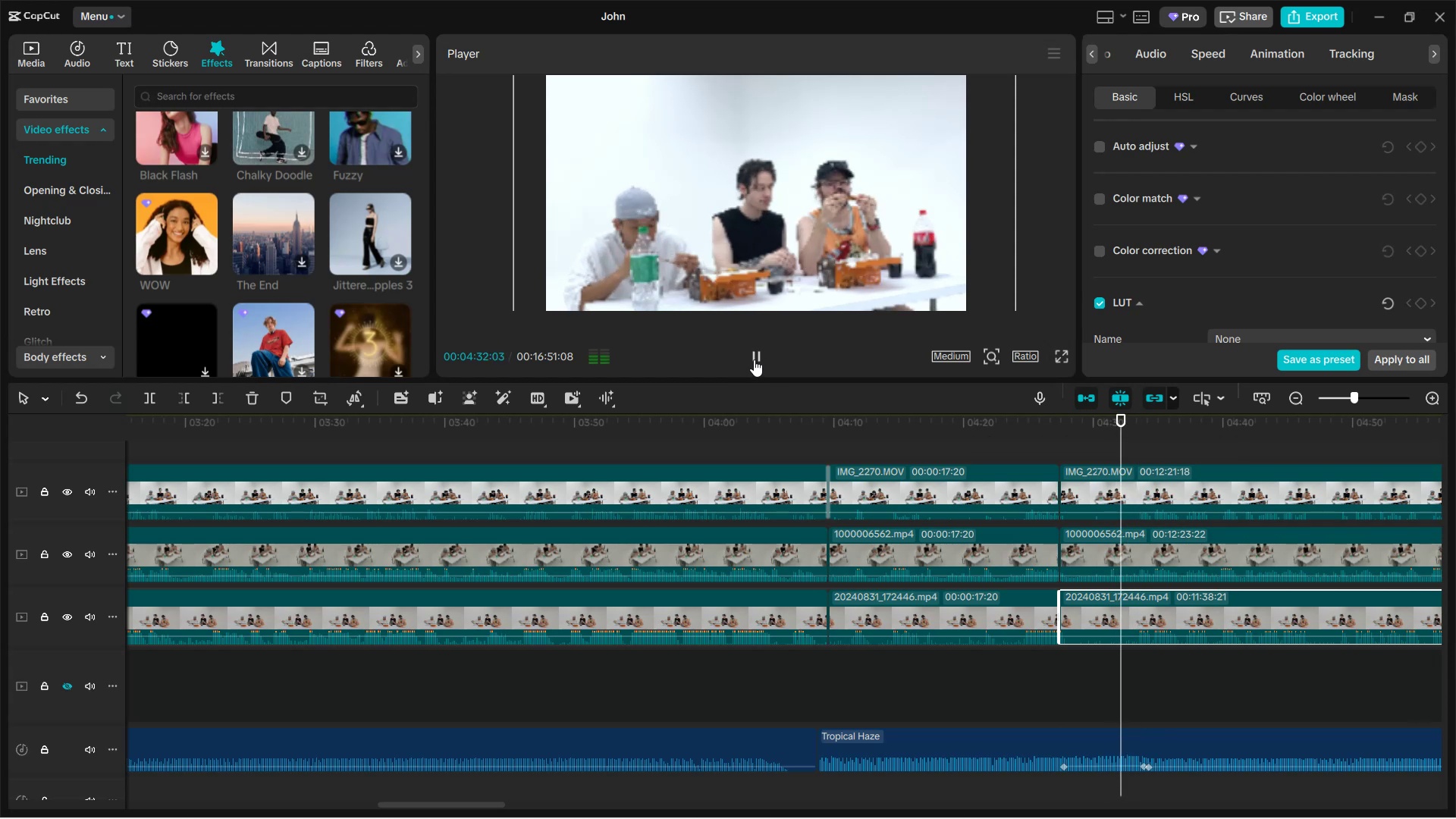 
left_click([754, 359])
 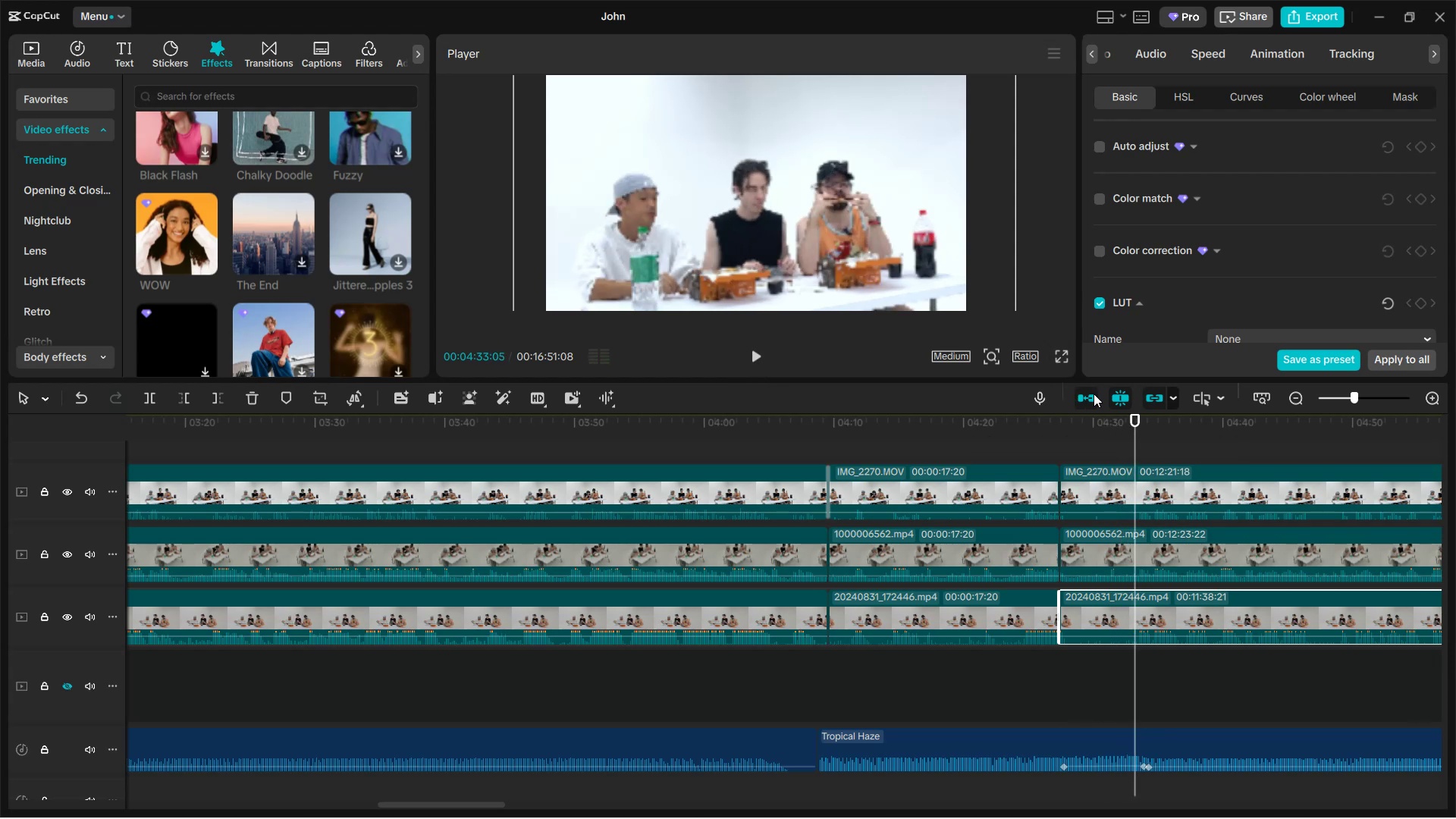 
left_click([1122, 421])
 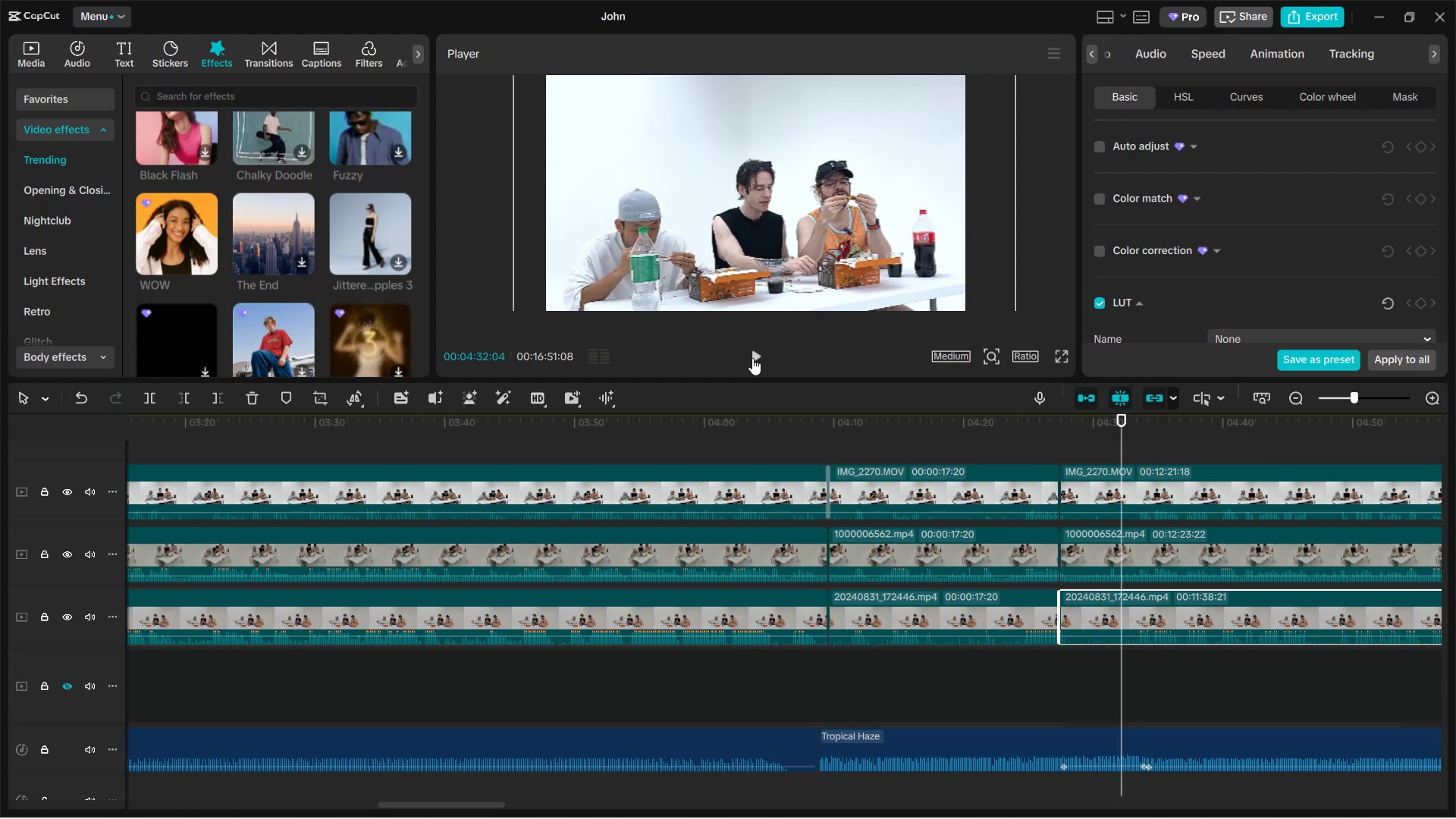 
double_click([754, 359])
 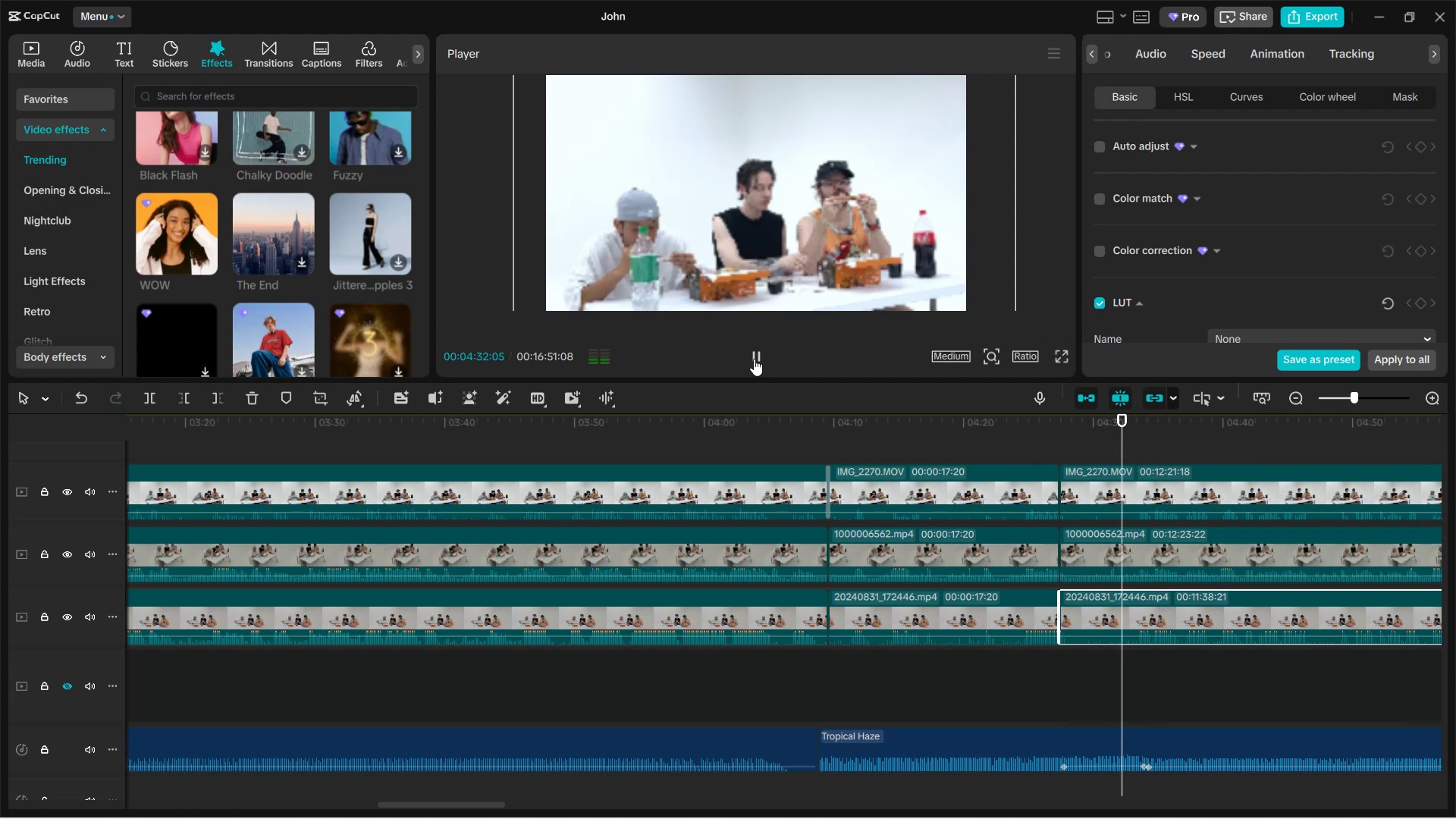 
left_click([754, 359])
 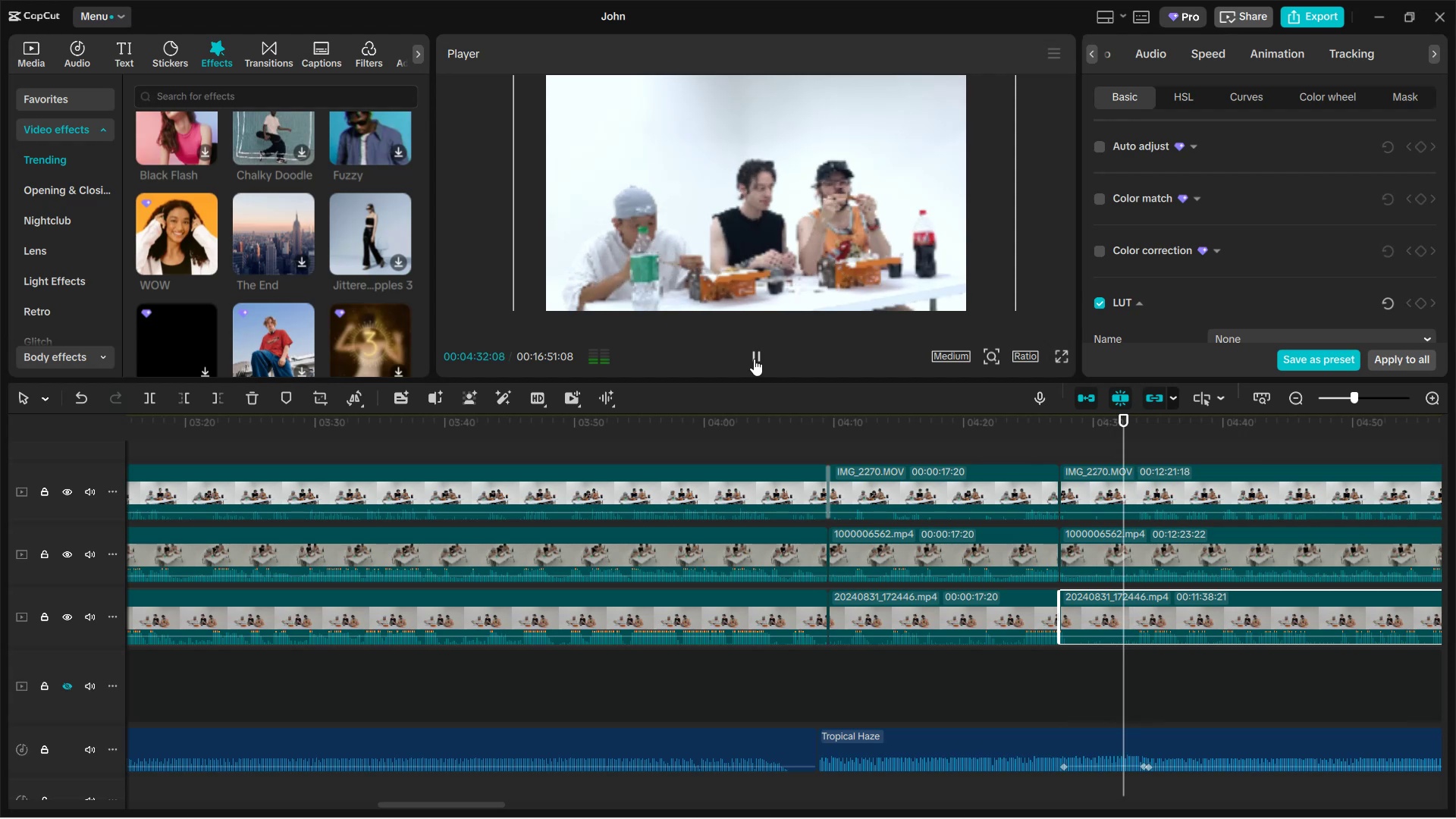 
double_click([754, 359])
 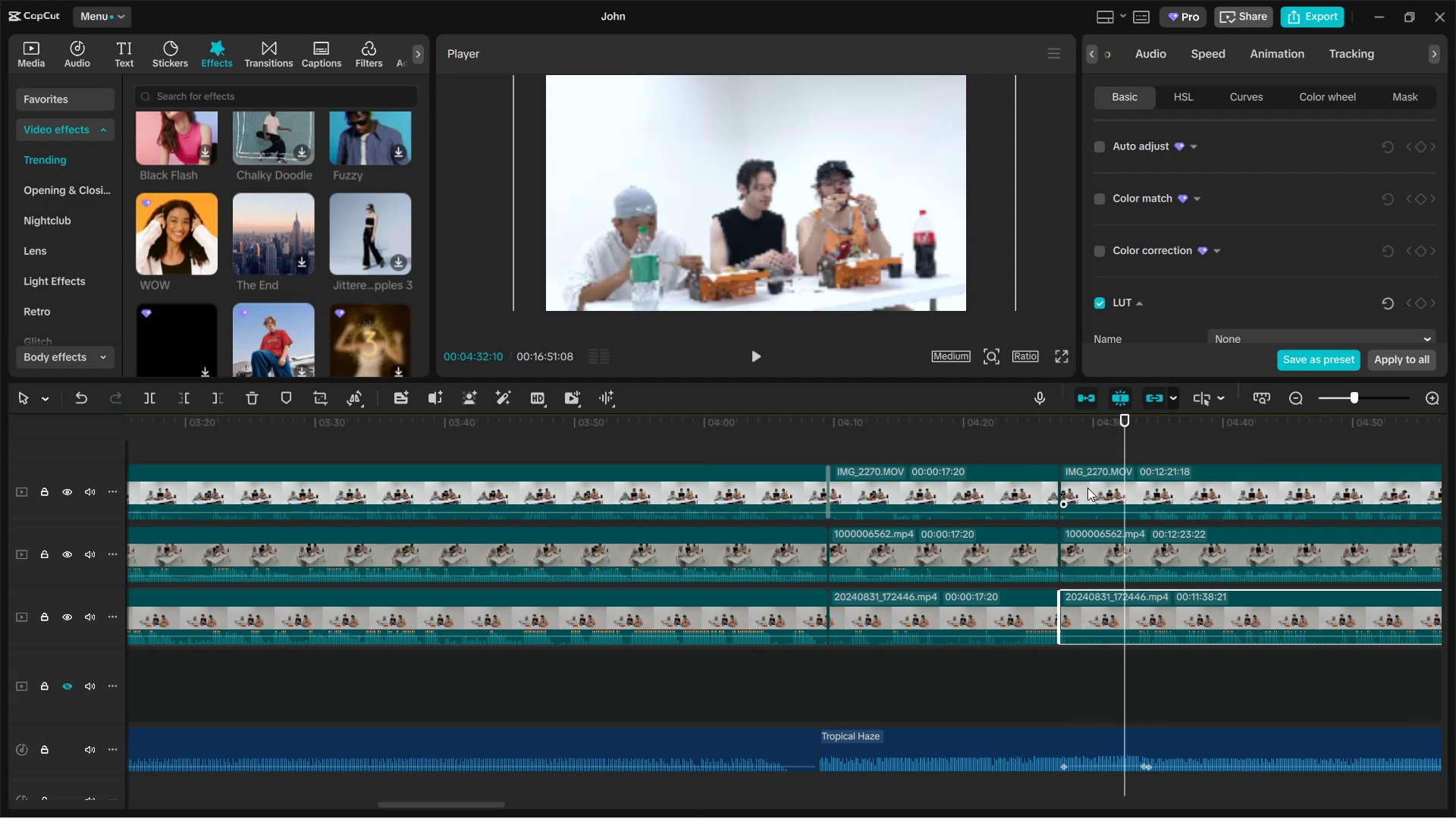 
left_click([1087, 488])
 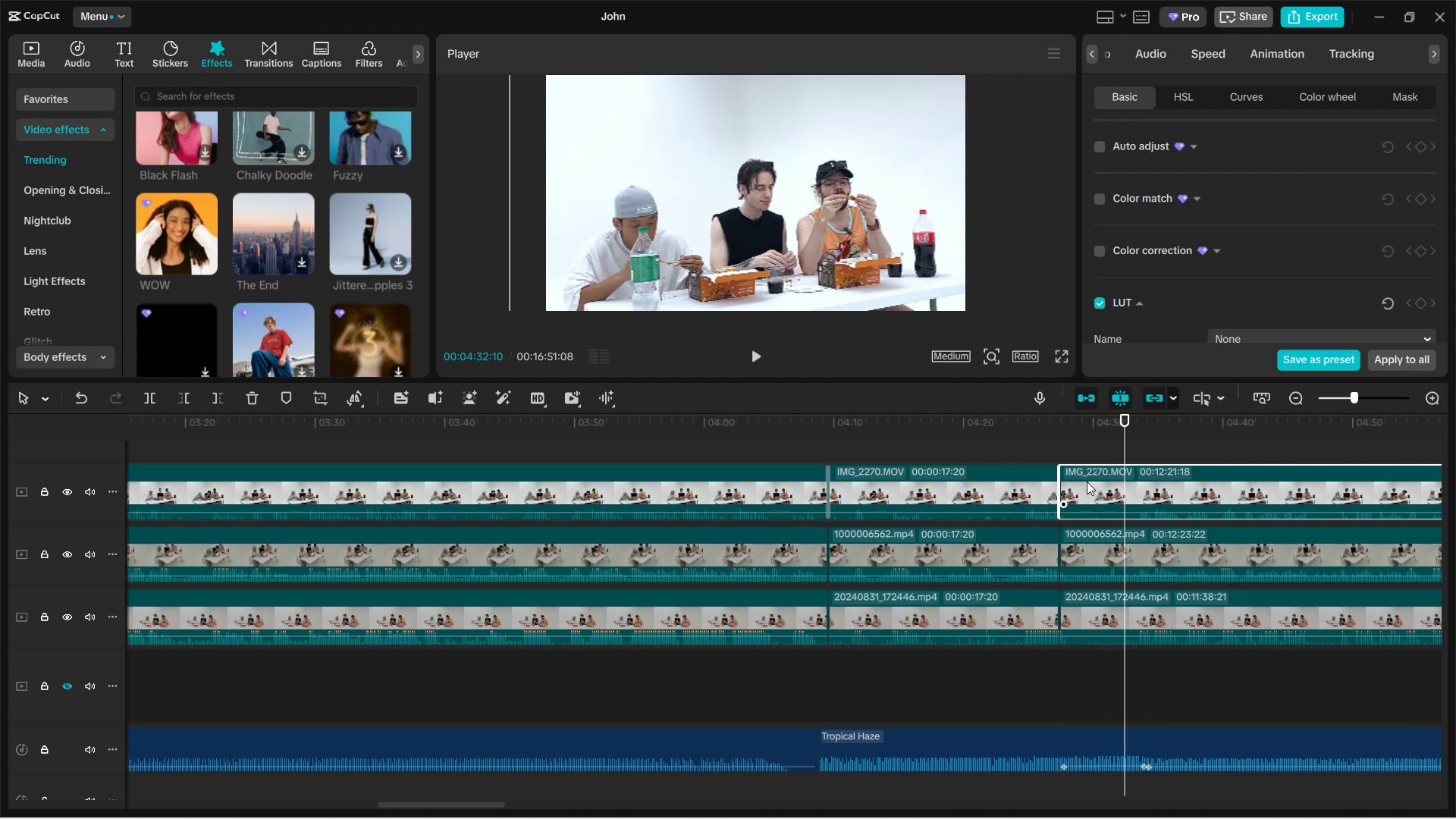 
key(Q)
 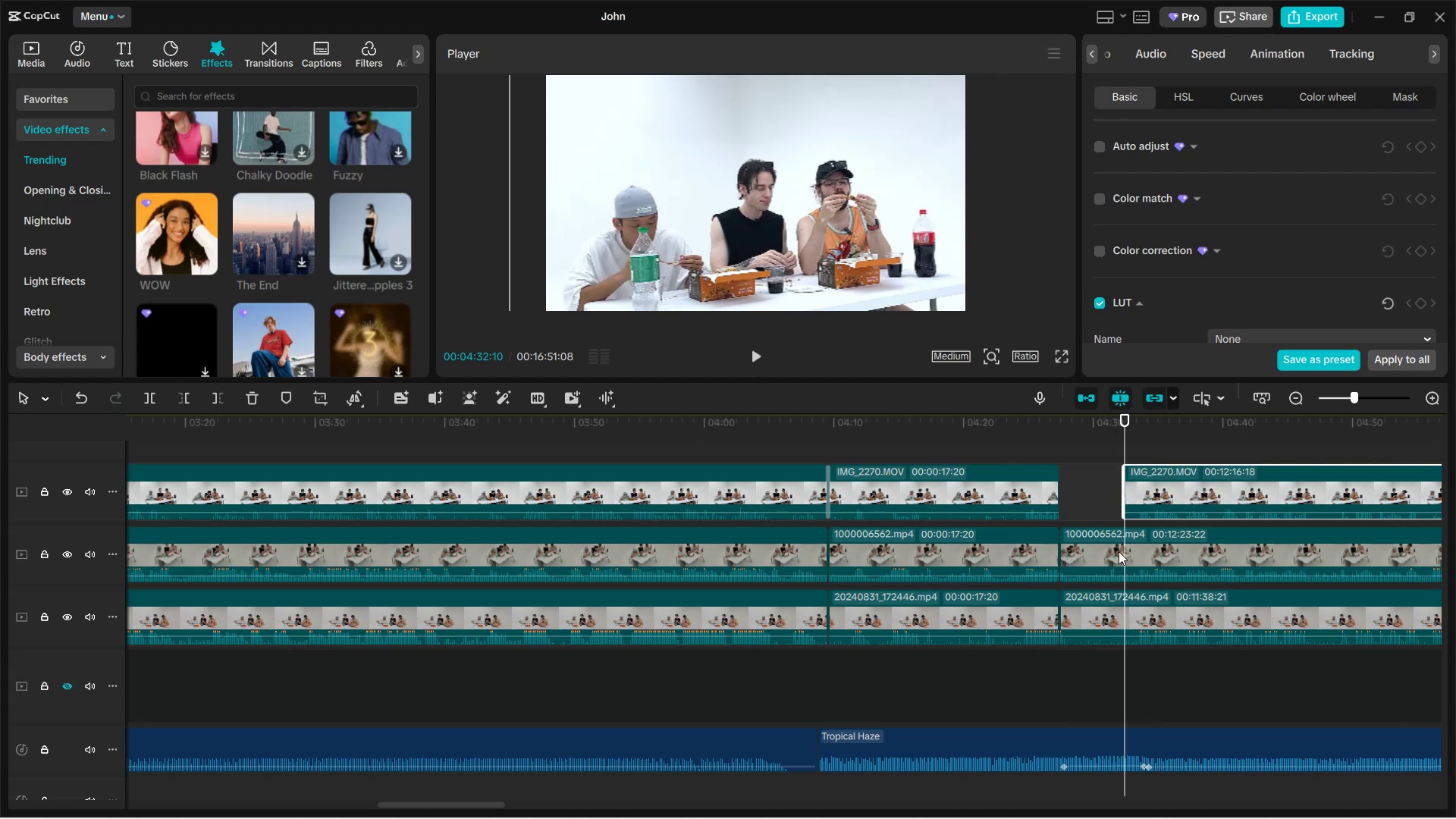 
left_click([1091, 540])
 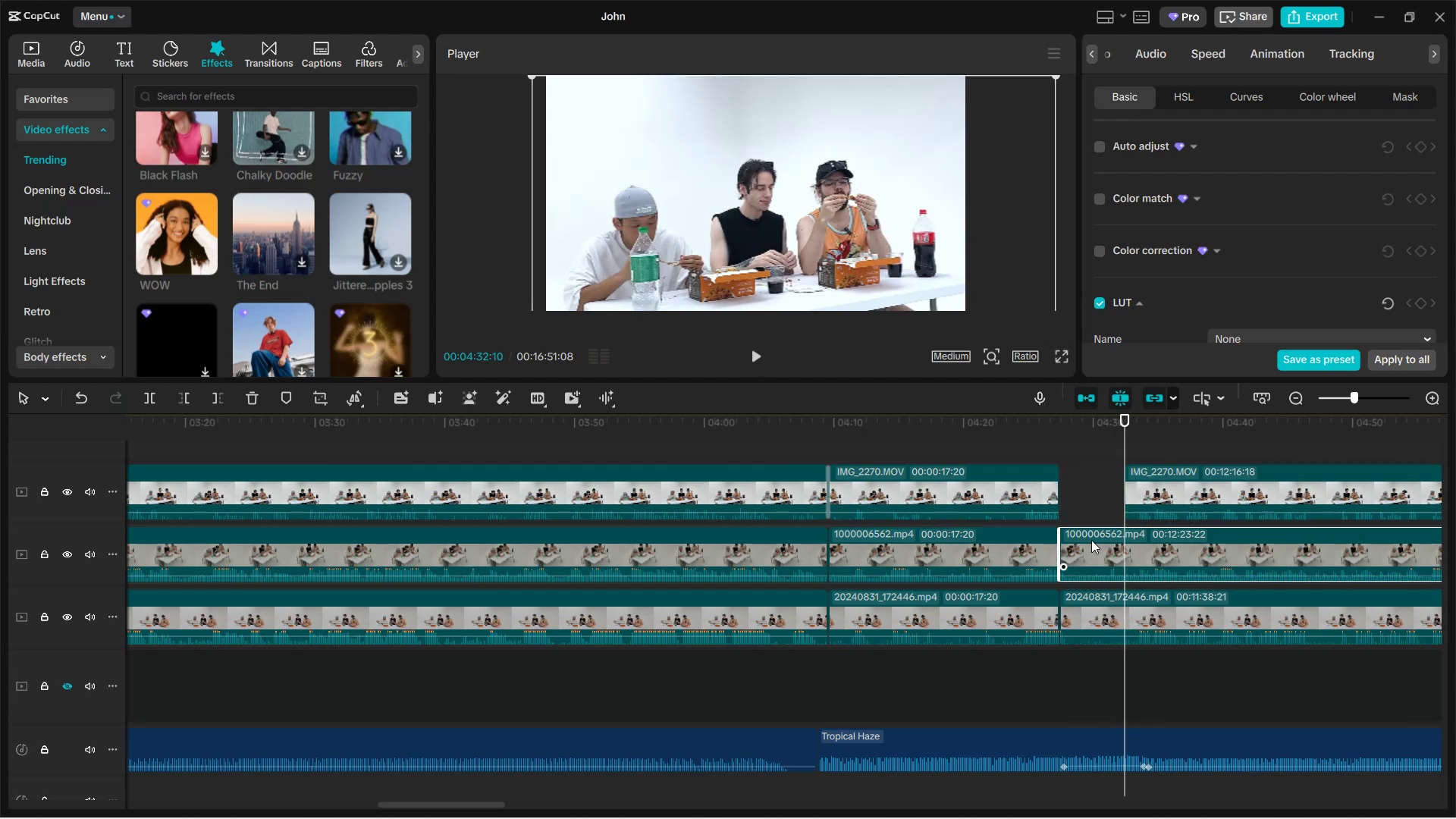 
hold_key(key=Q, duration=3.5)
 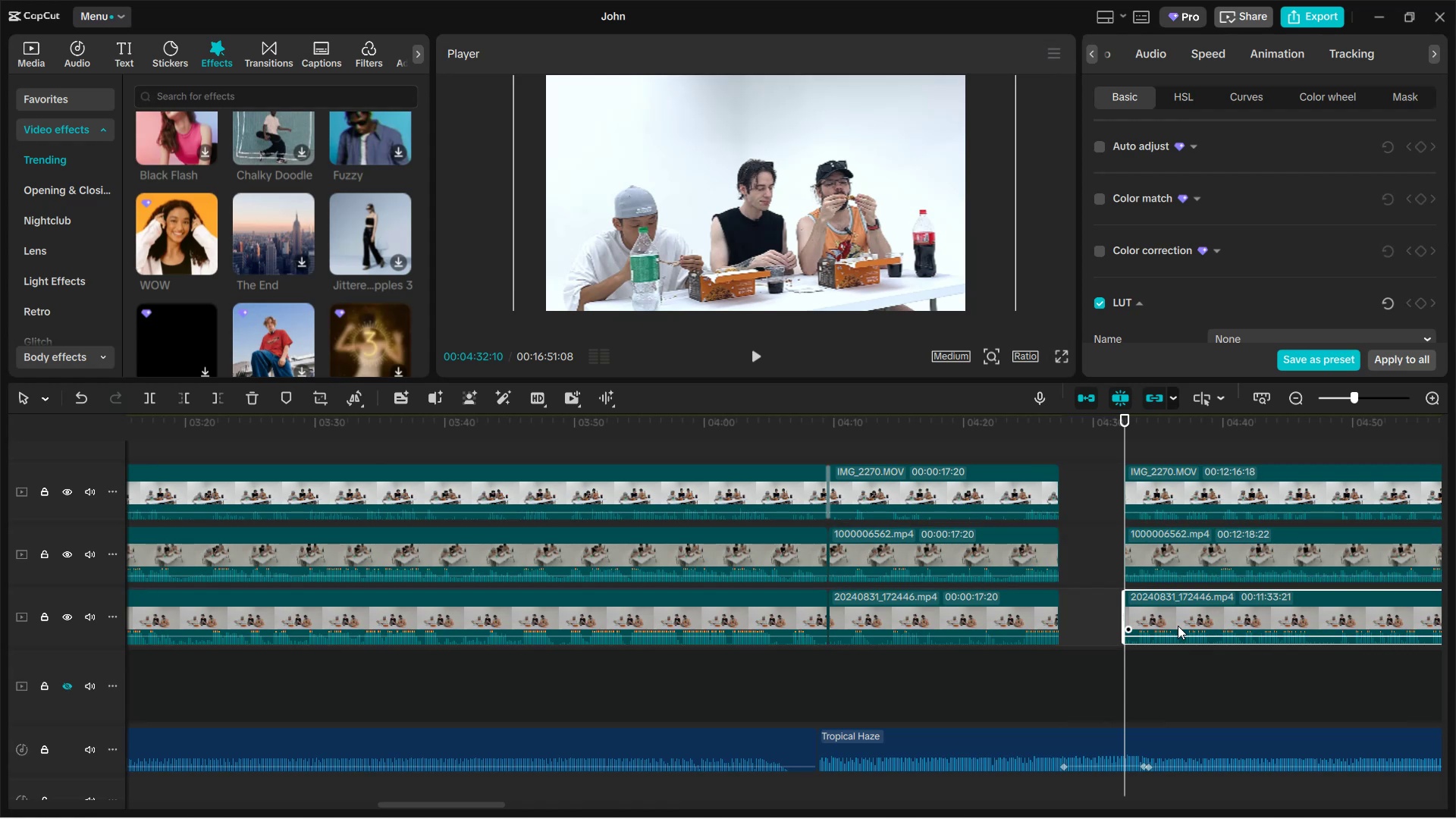 
left_click([1086, 609])
 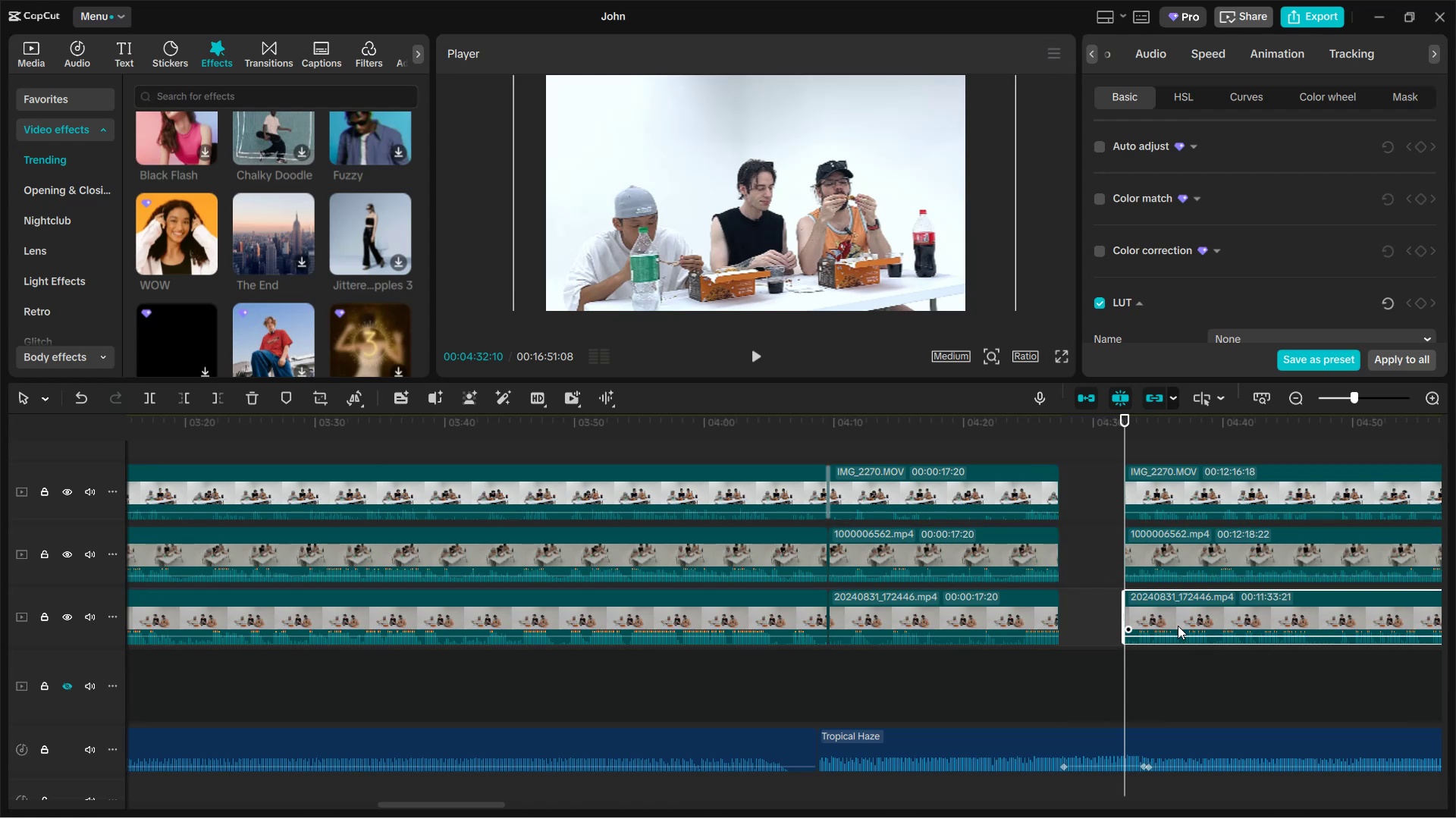 
hold_key(key=ControlLeft, duration=1.63)
left_click([1172, 540])
 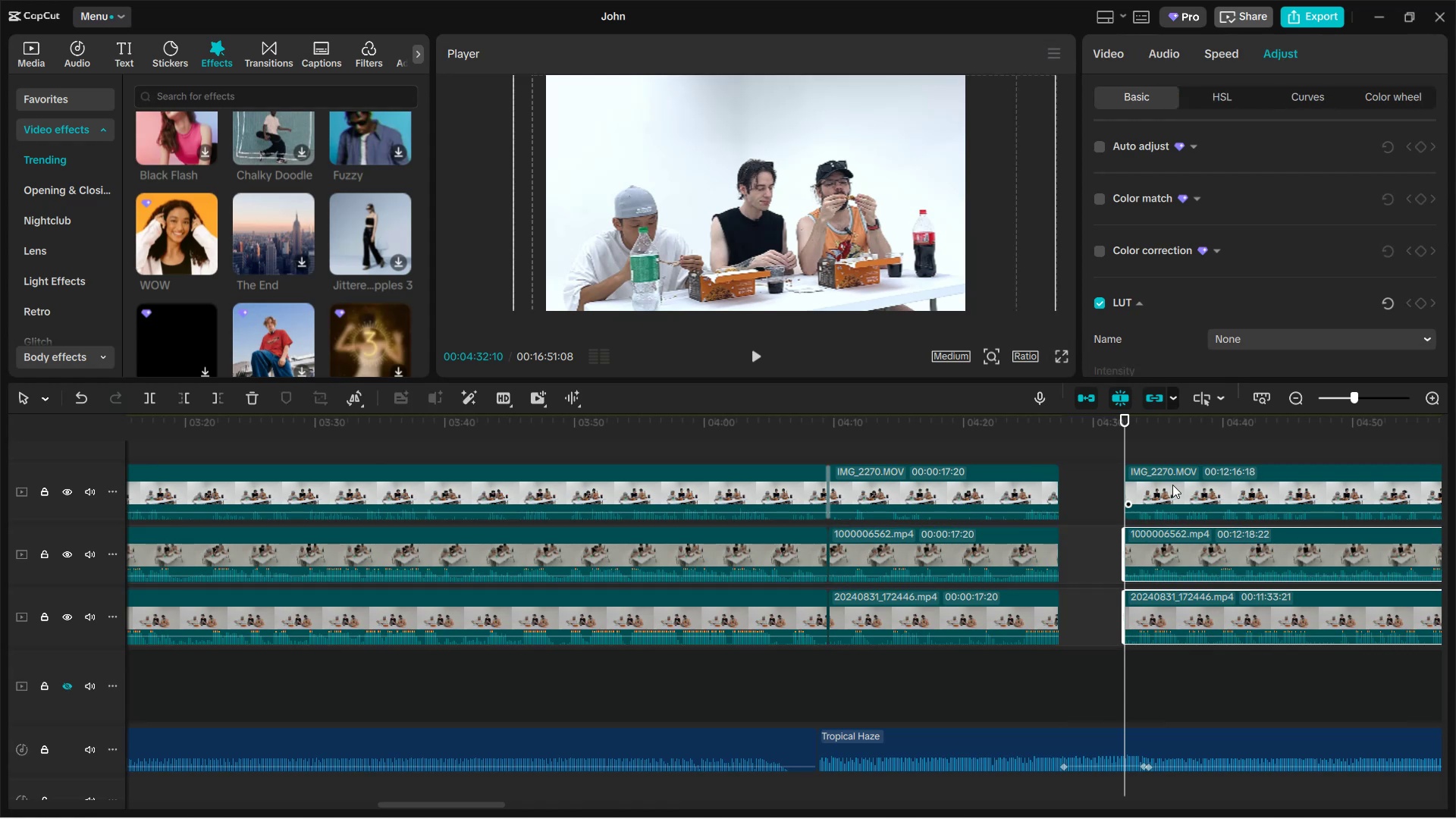 
left_click([1172, 486])
 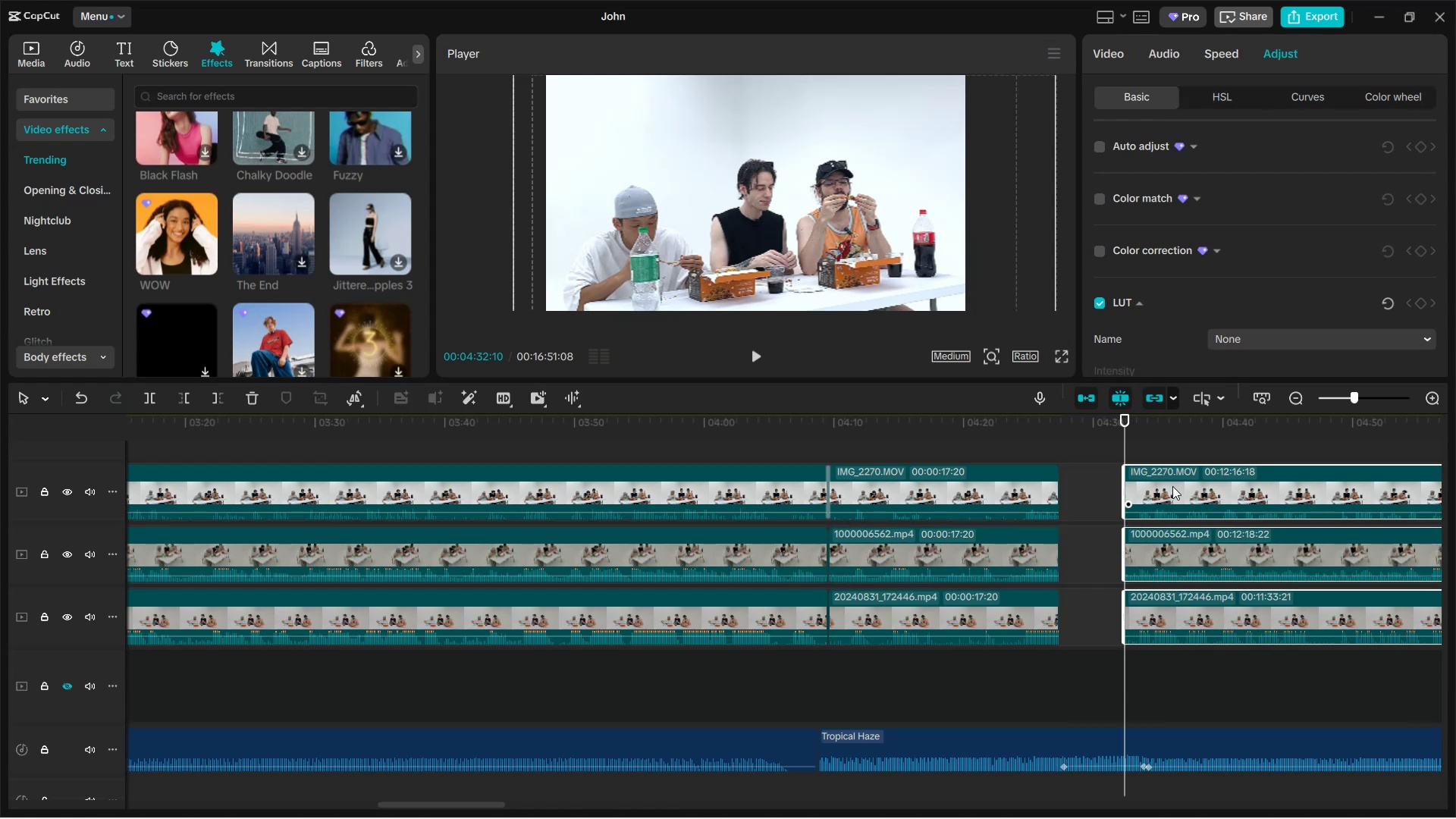 
hold_key(key=ControlLeft, duration=1.34)
left_click_drag(start_coordinate=[1252, 555], to_coordinate=[1188, 556])
 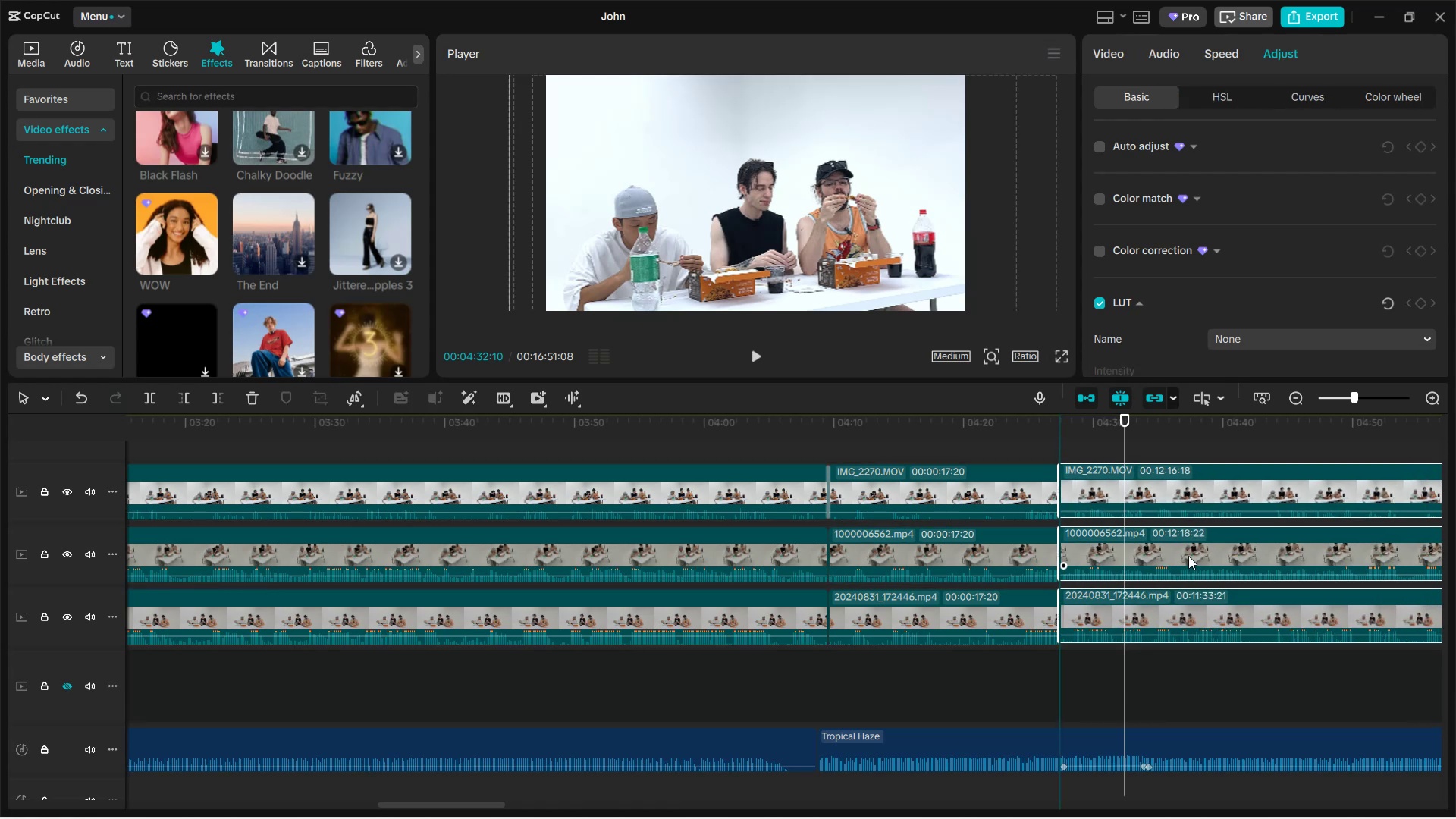 
left_click([1031, 454])
 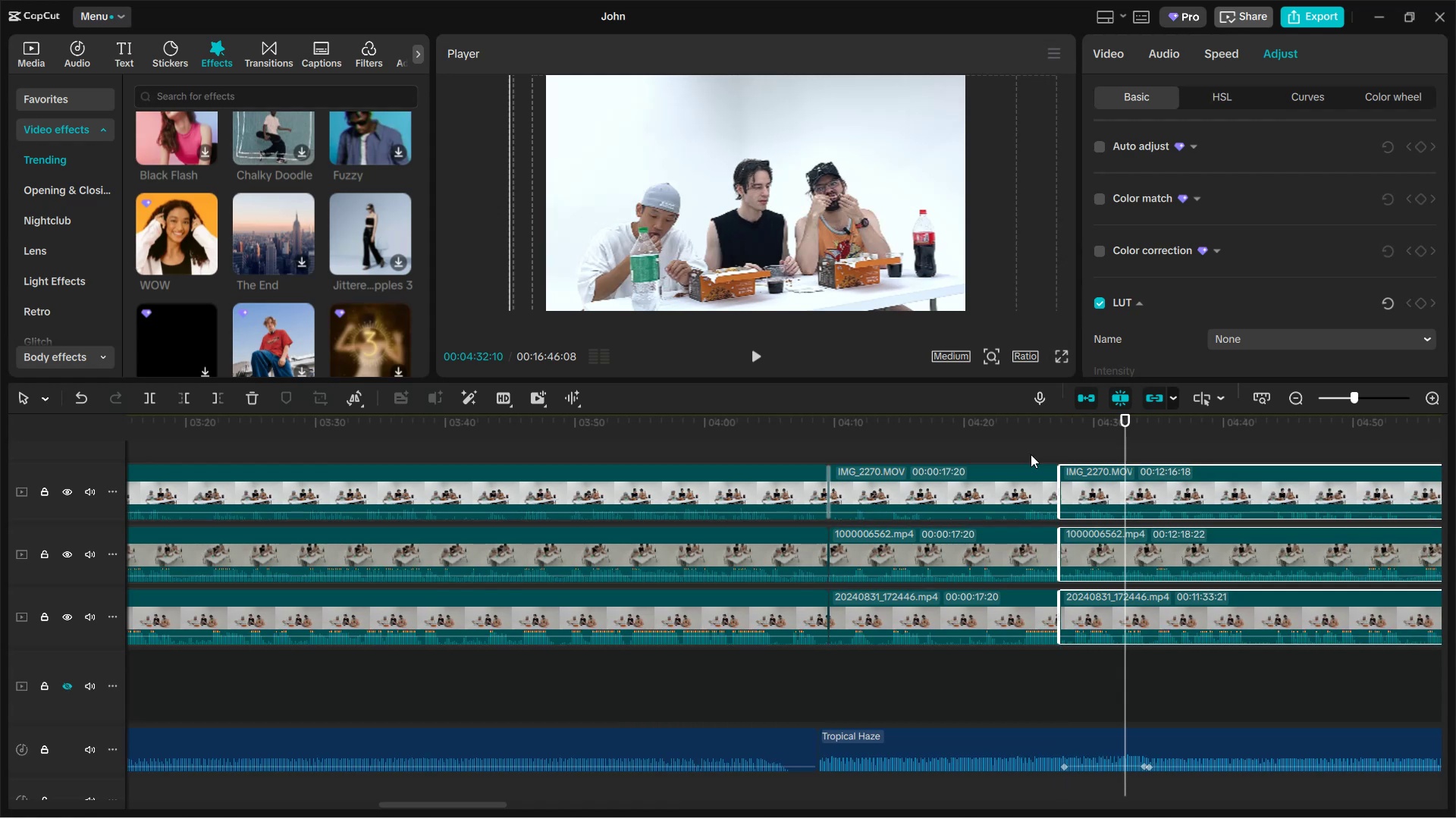 
left_click([749, 354])
 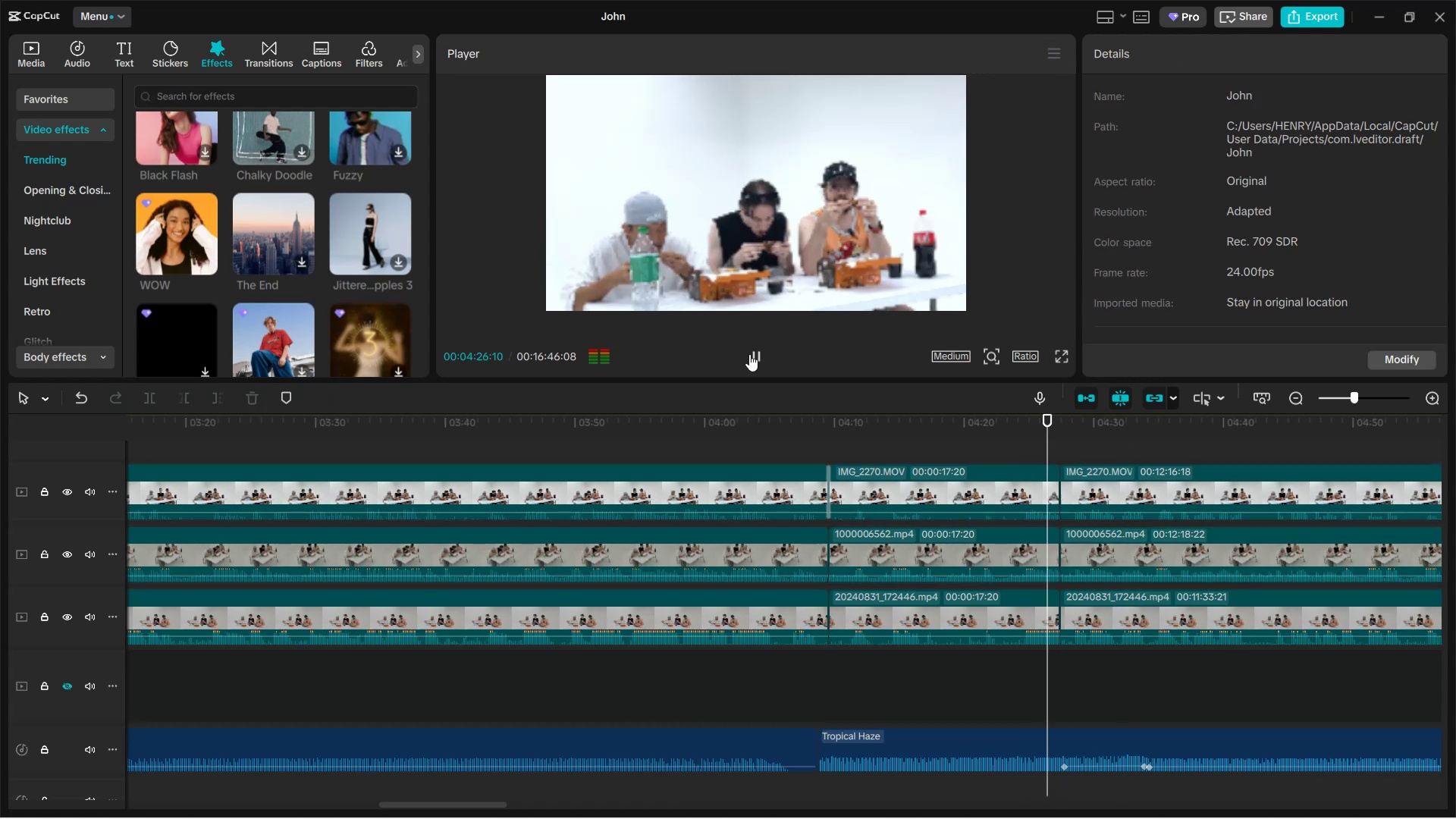 
left_click([749, 354])
 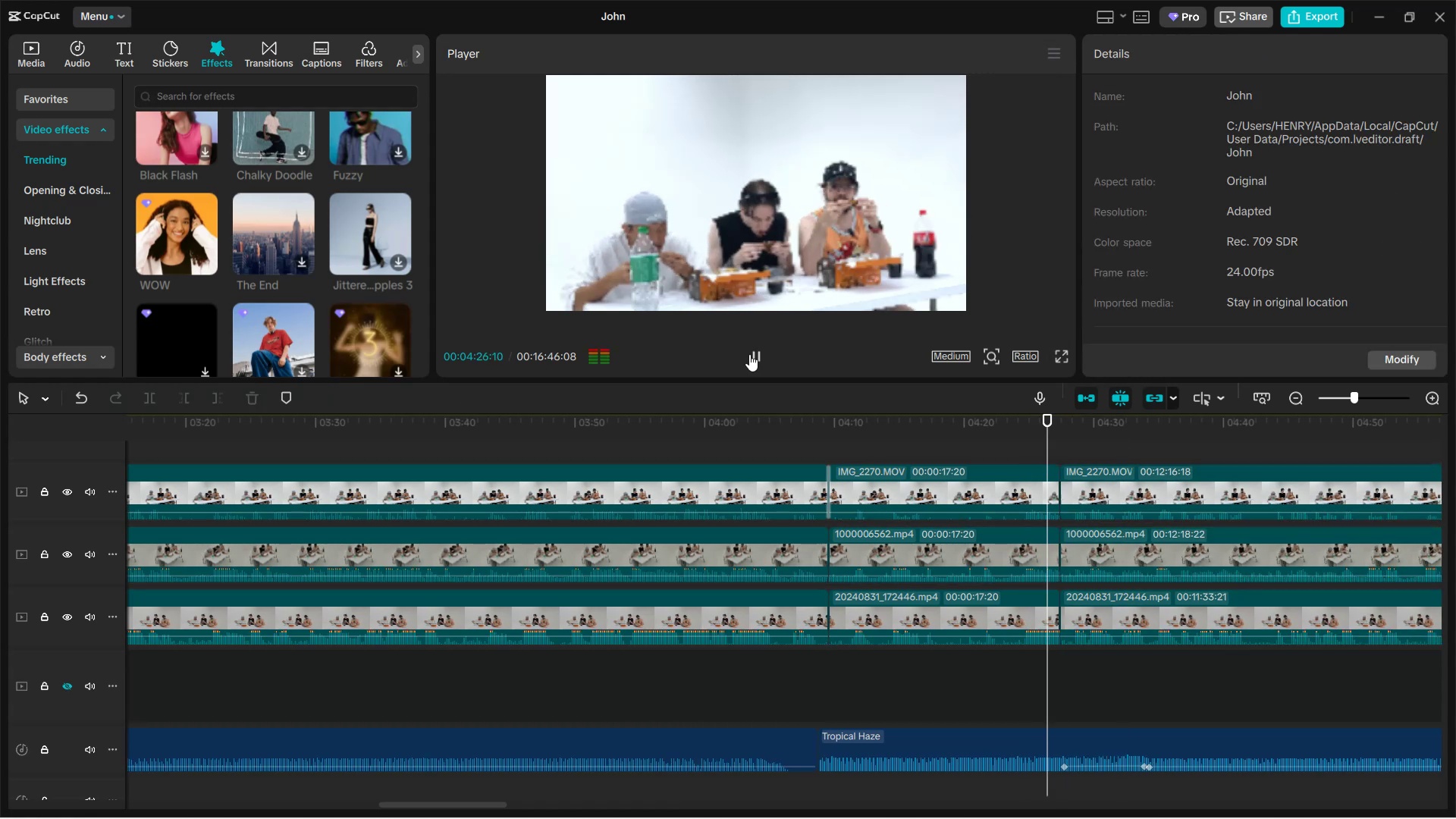 
left_click([1003, 449])
 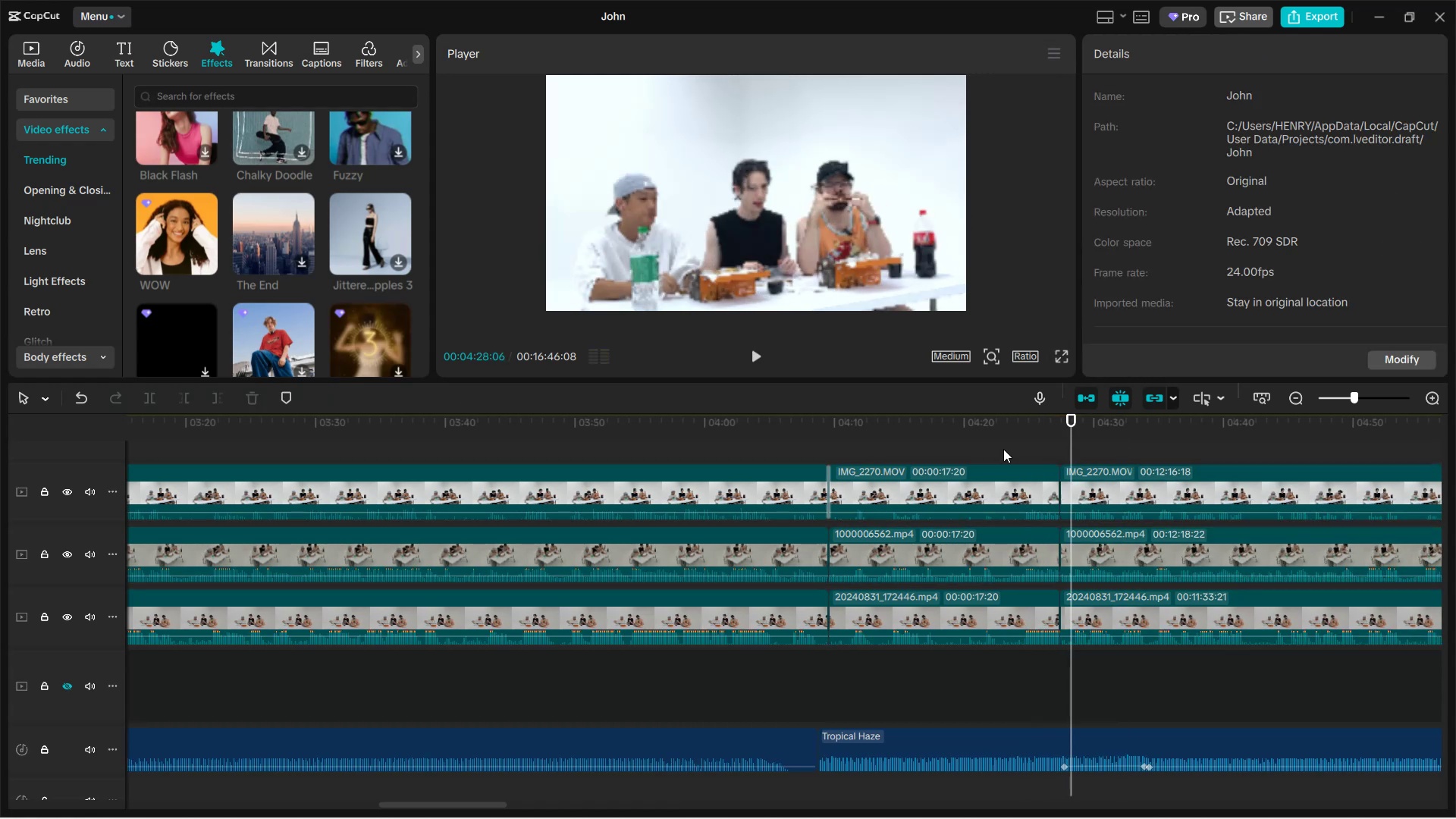 
left_click([754, 358])
 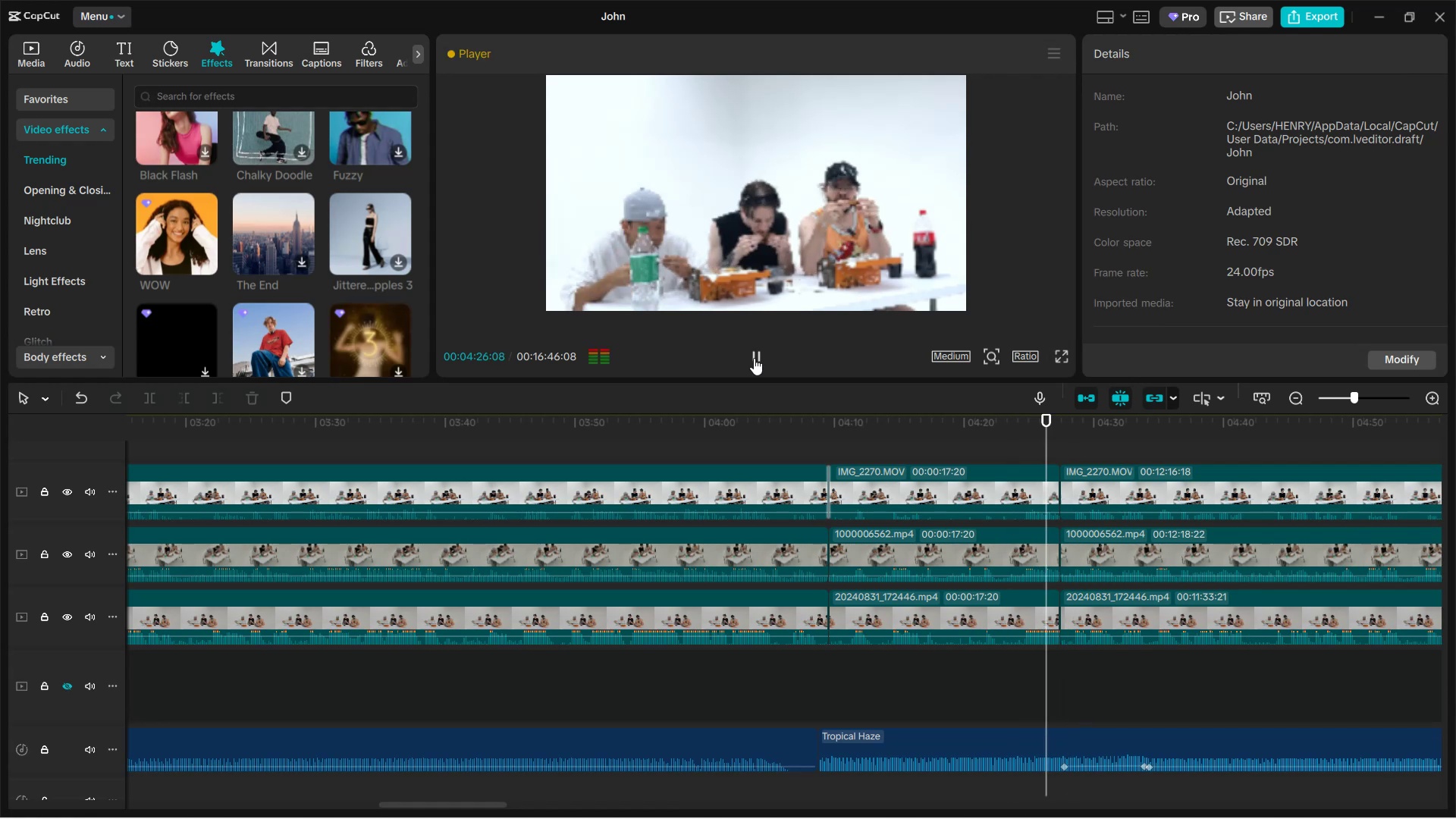 
wait(6.0)
 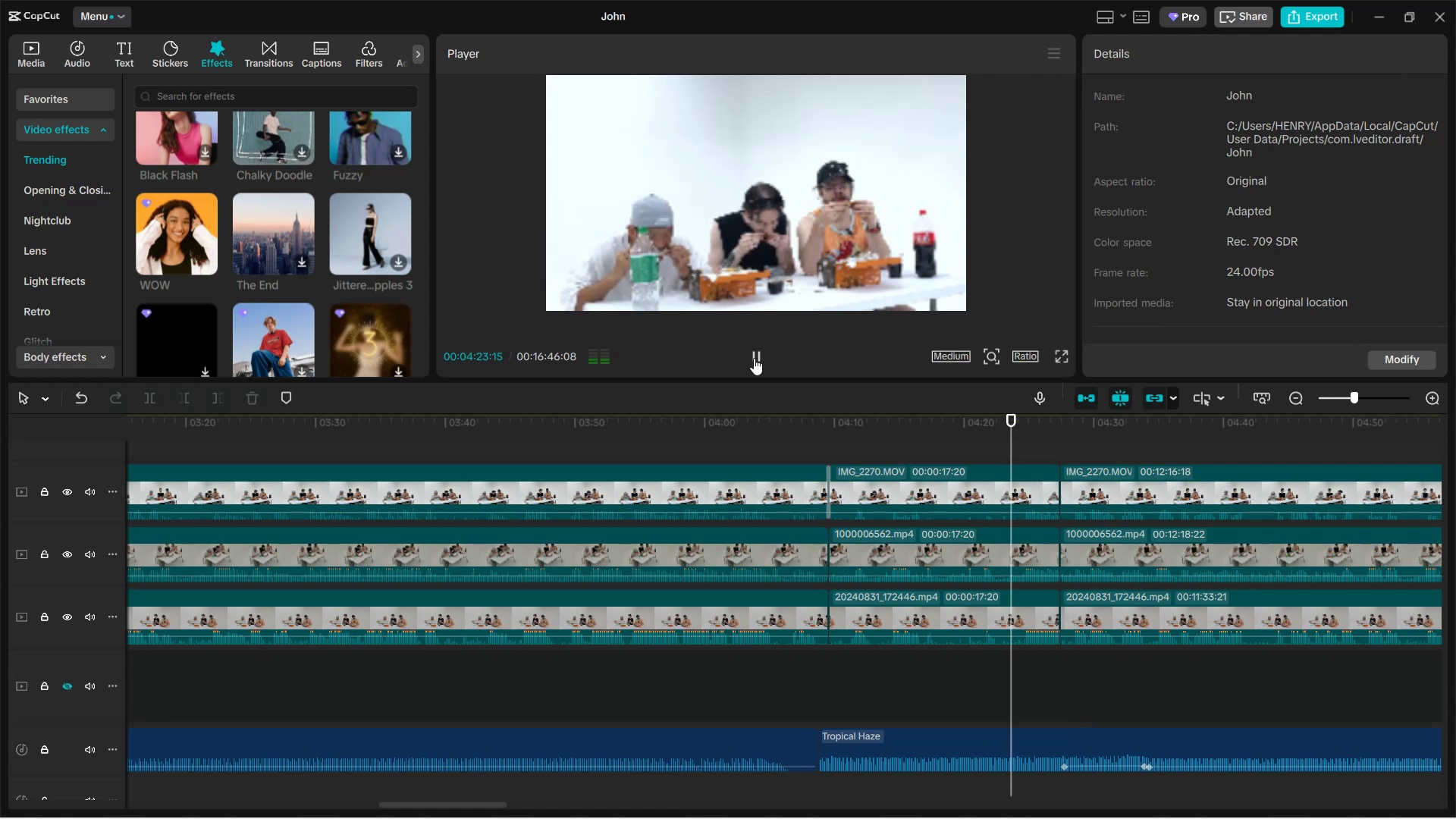 
left_click([754, 358])
 